 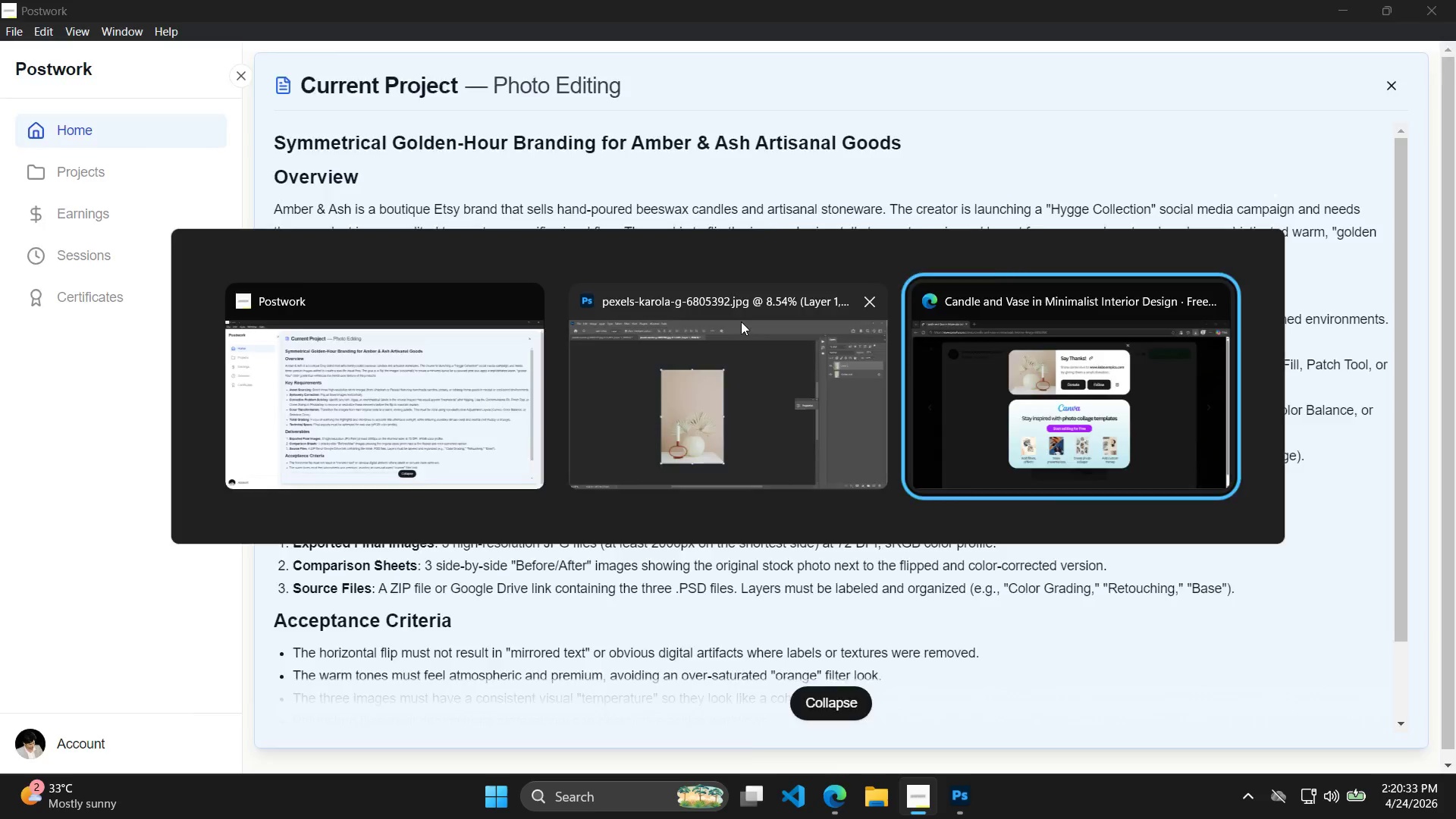 
key(Escape)
 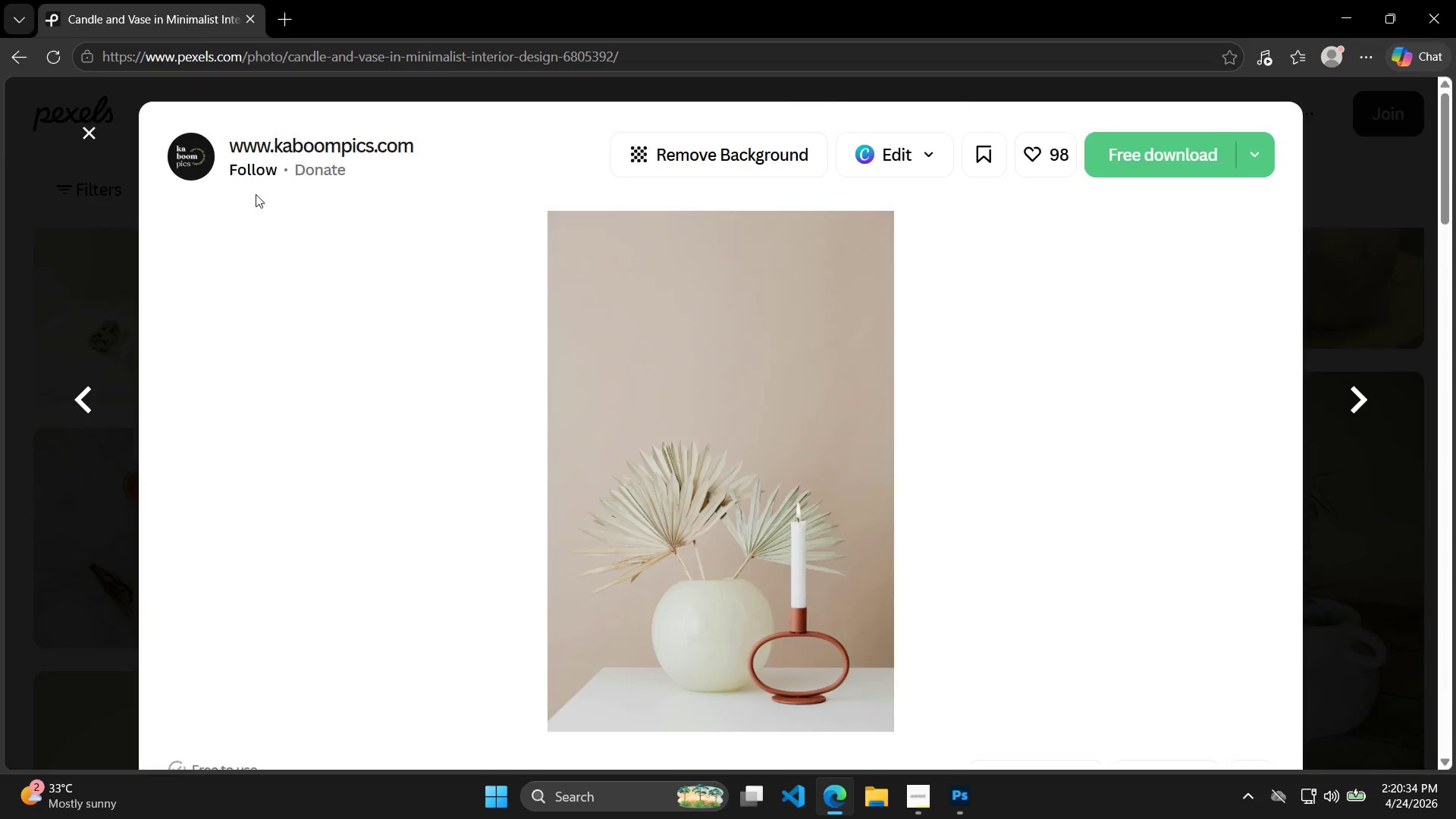 
key(Escape)
 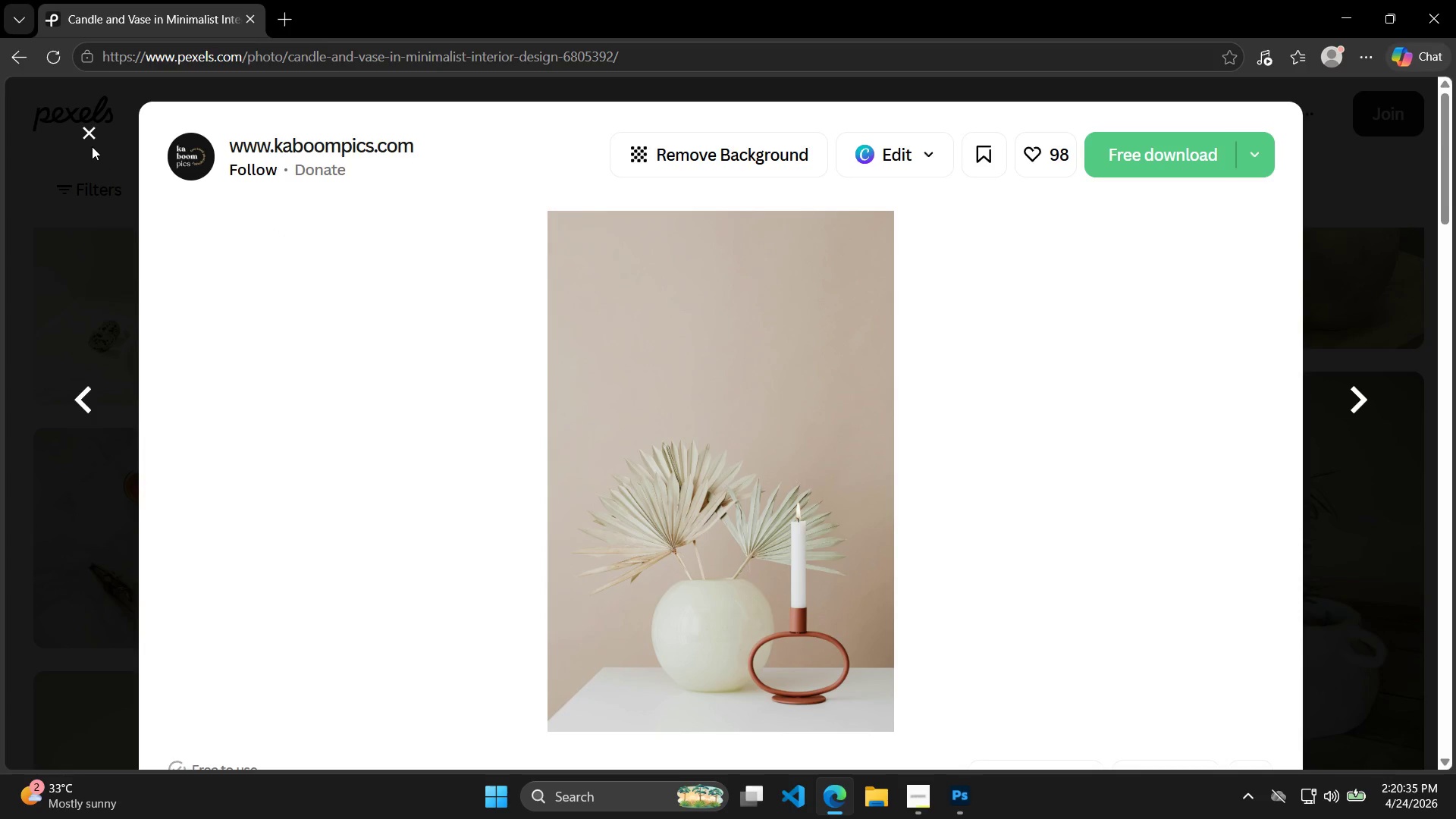 
double_click([90, 139])
 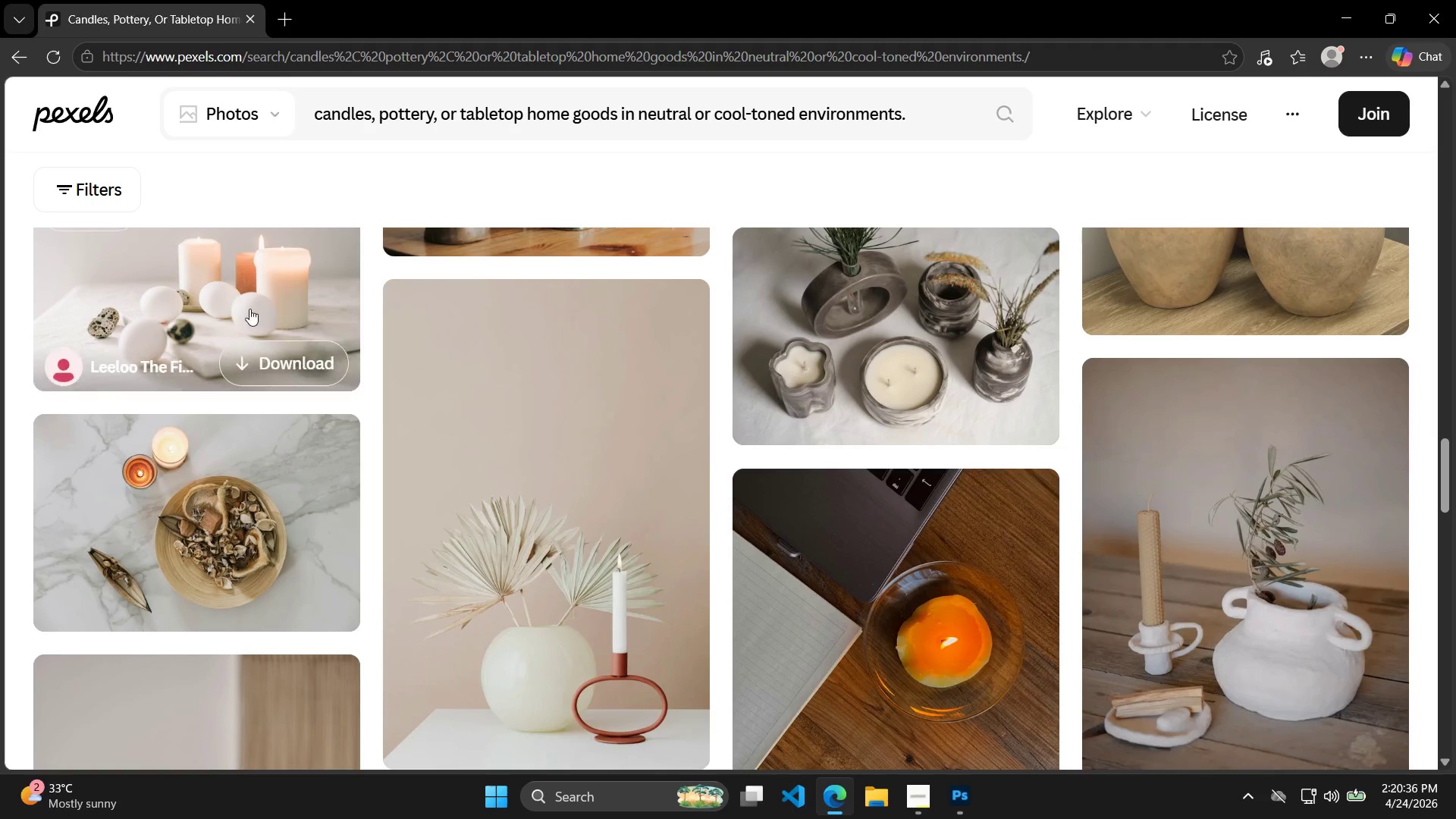 
scroll: coordinate [924, 287], scroll_direction: down, amount: 24.0
 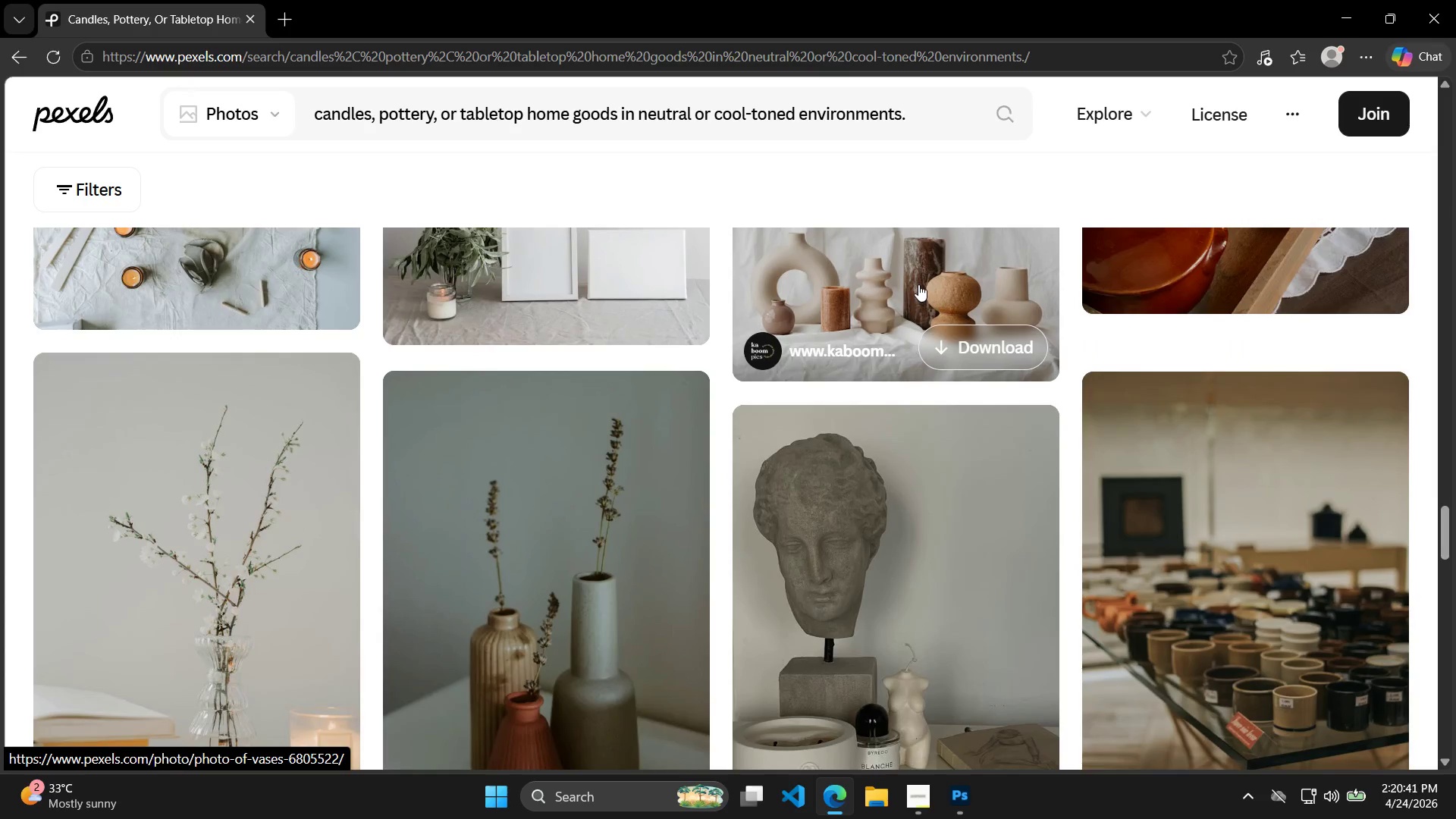 
scroll: coordinate [803, 309], scroll_direction: down, amount: 24.0
 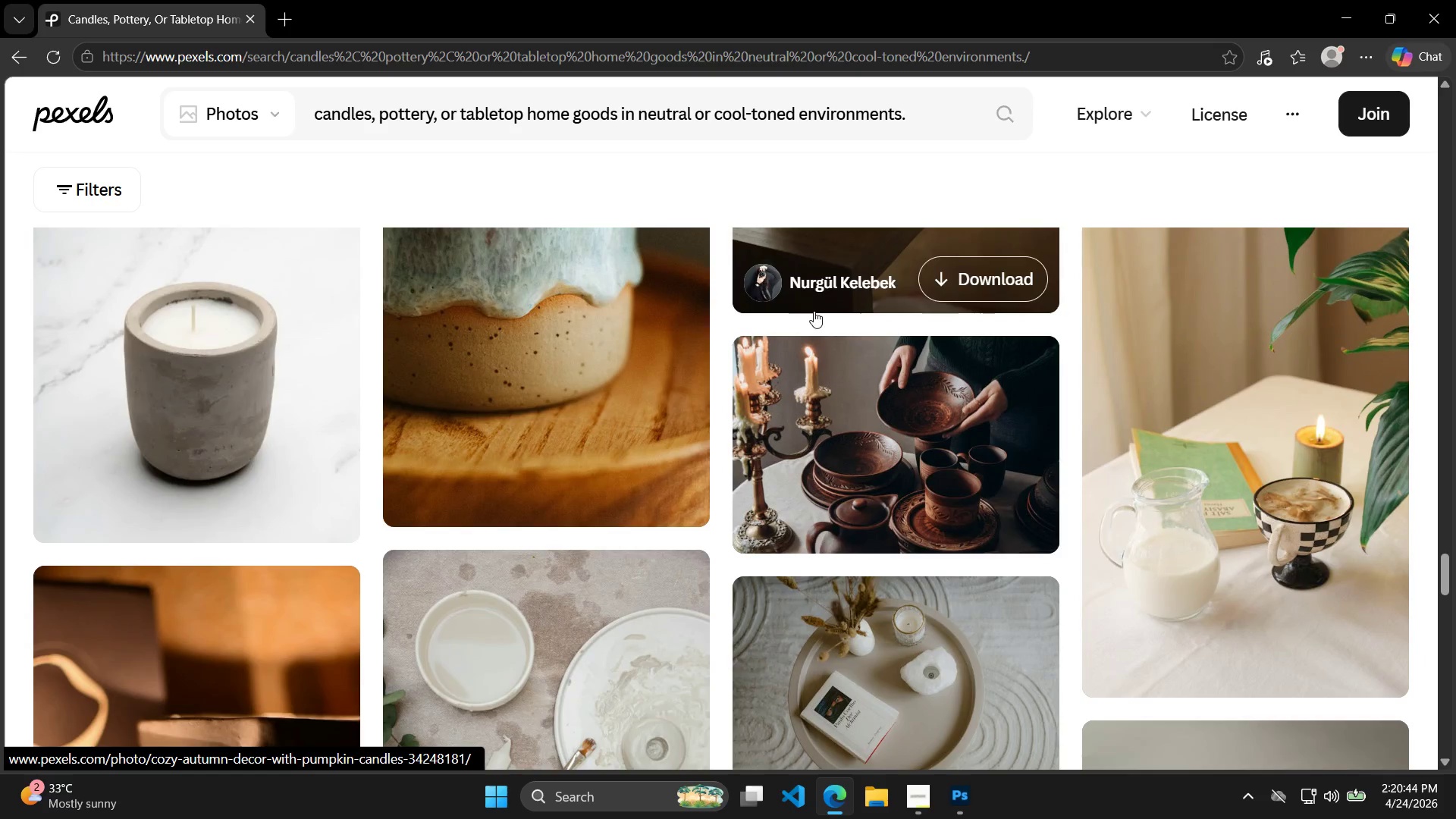 
scroll: coordinate [886, 391], scroll_direction: down, amount: 20.0
 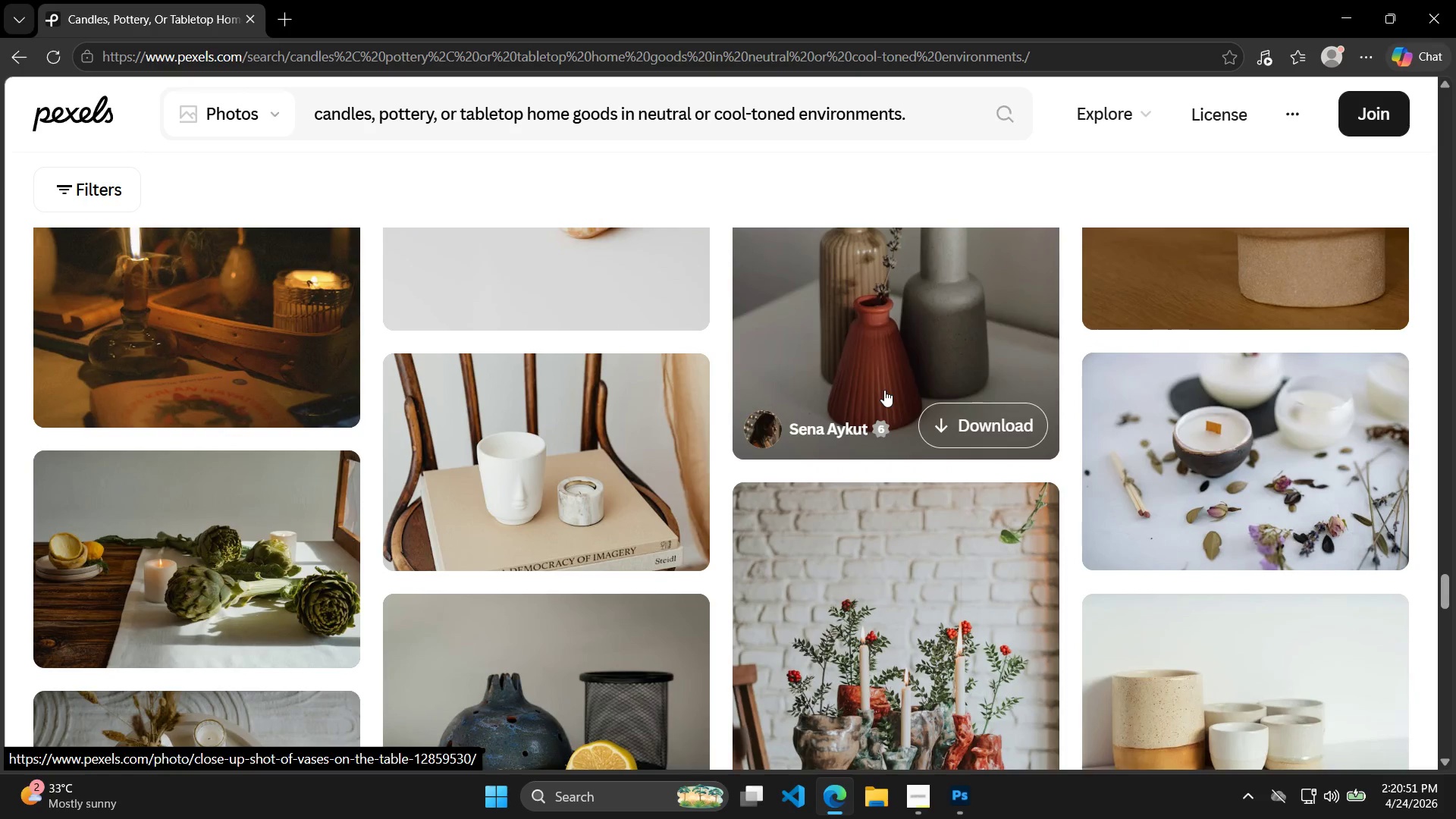 
scroll: coordinate [913, 413], scroll_direction: down, amount: 19.0
 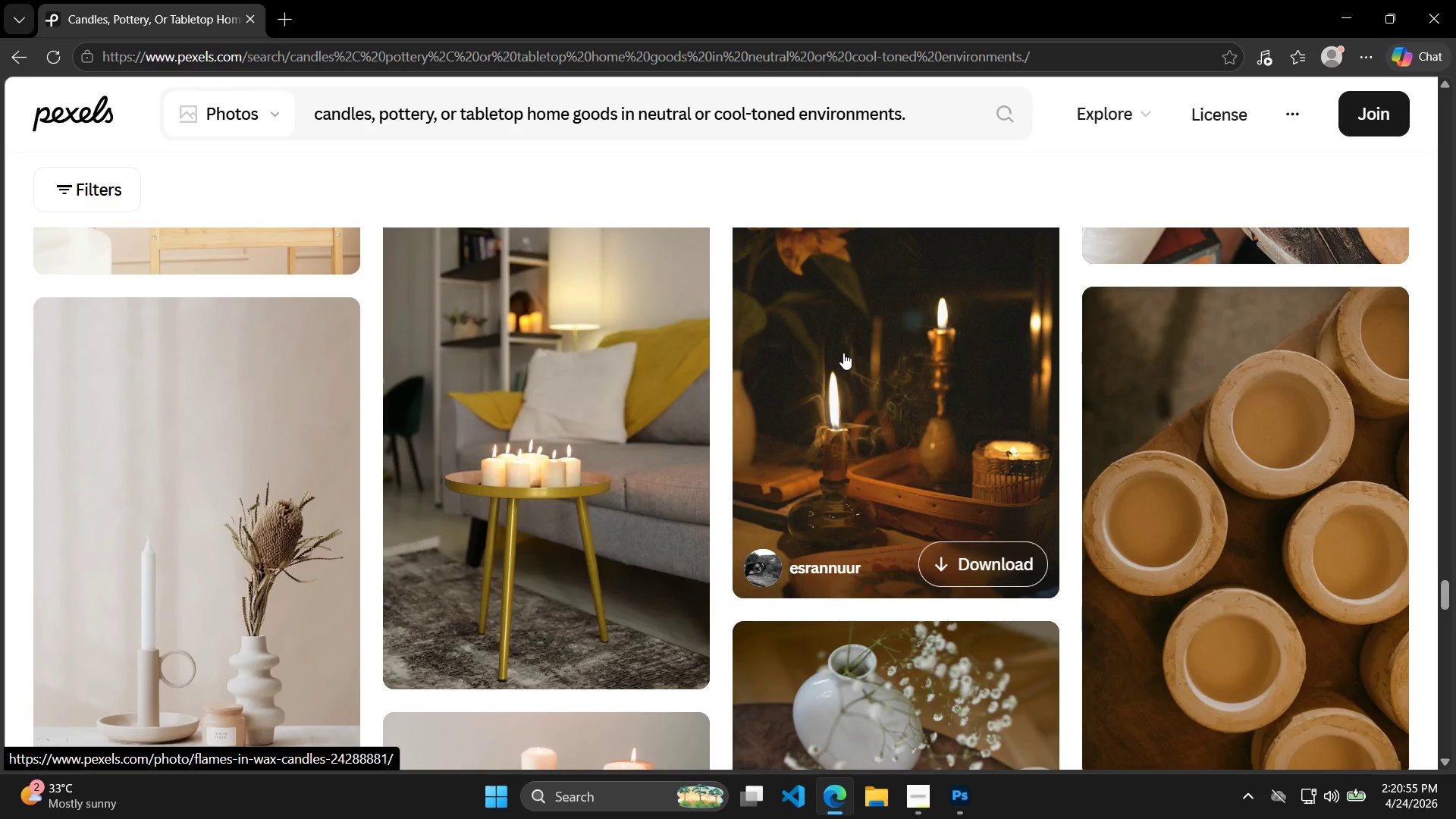 
scroll: coordinate [965, 356], scroll_direction: down, amount: 35.0
 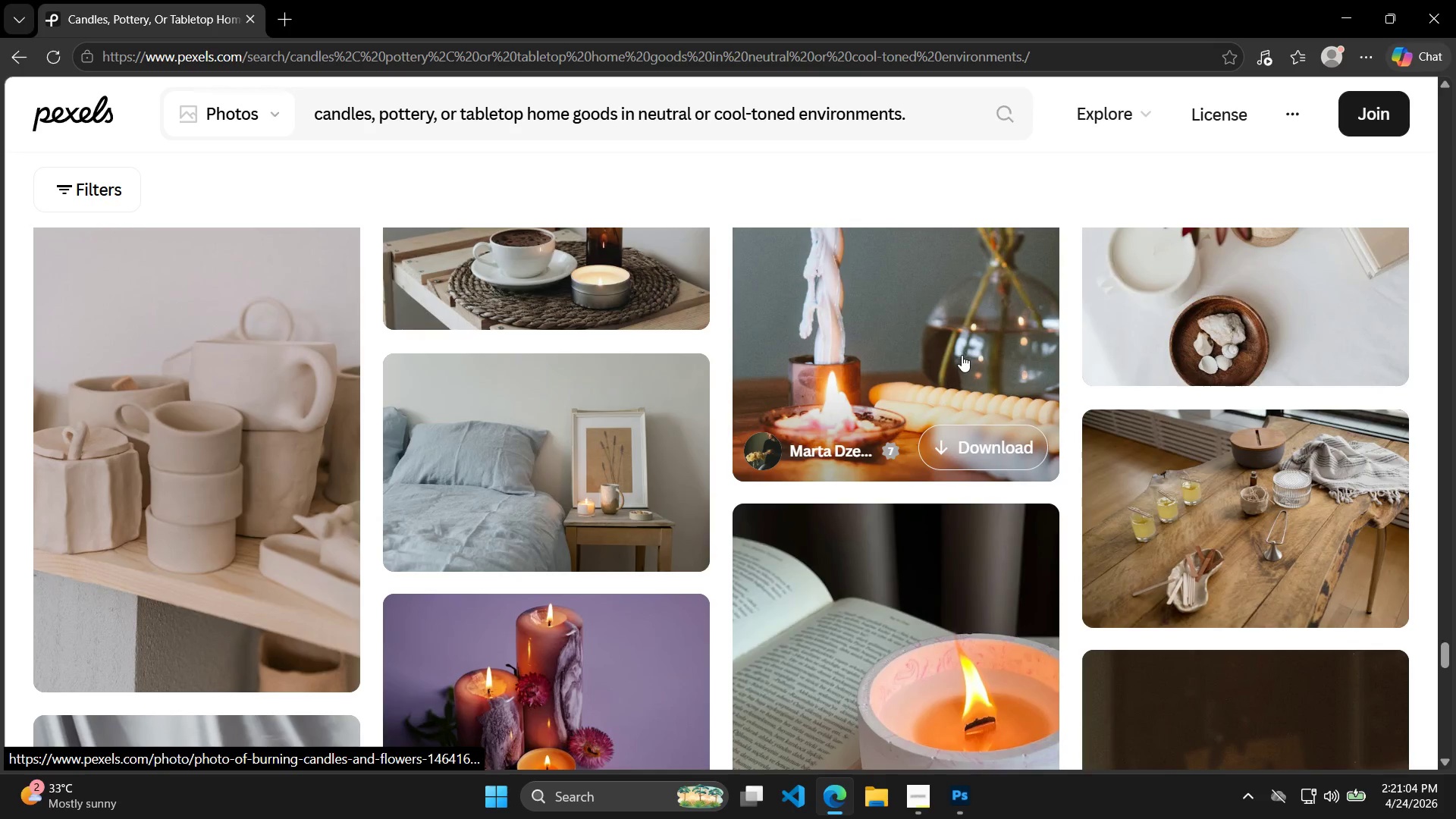 
scroll: coordinate [946, 365], scroll_direction: down, amount: 24.0
 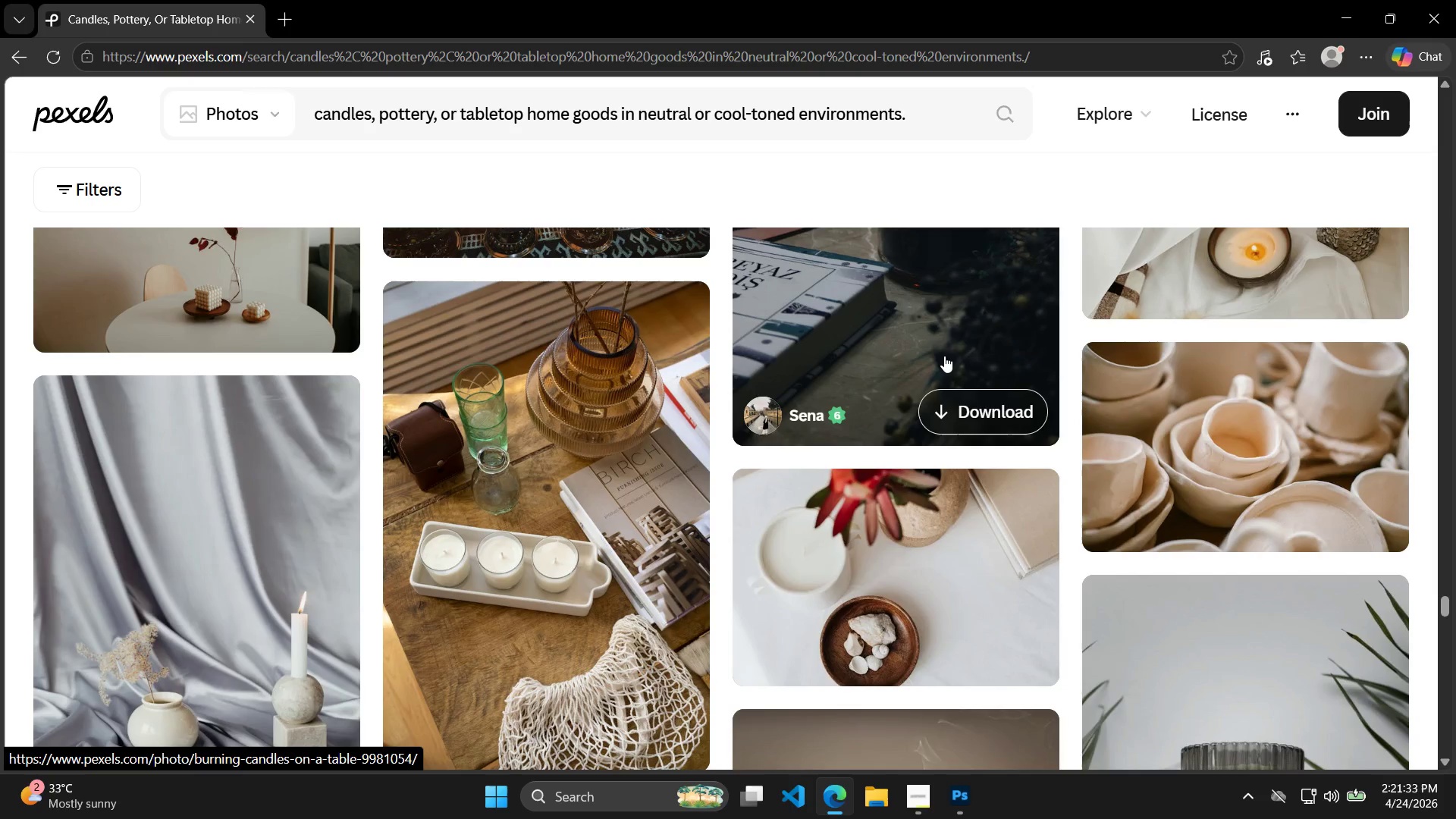 
wait(27.61)
 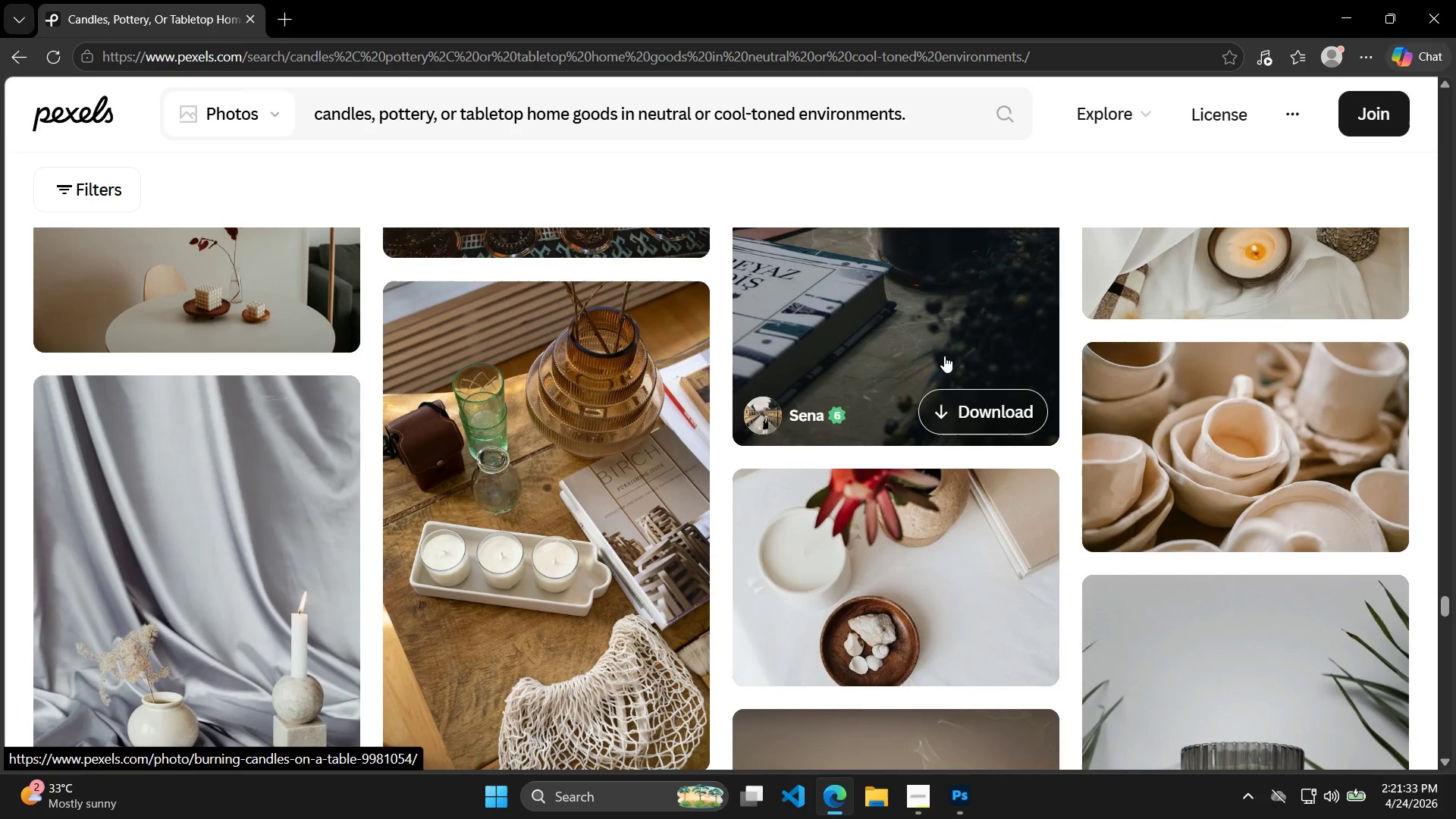 
left_click([952, 797])
 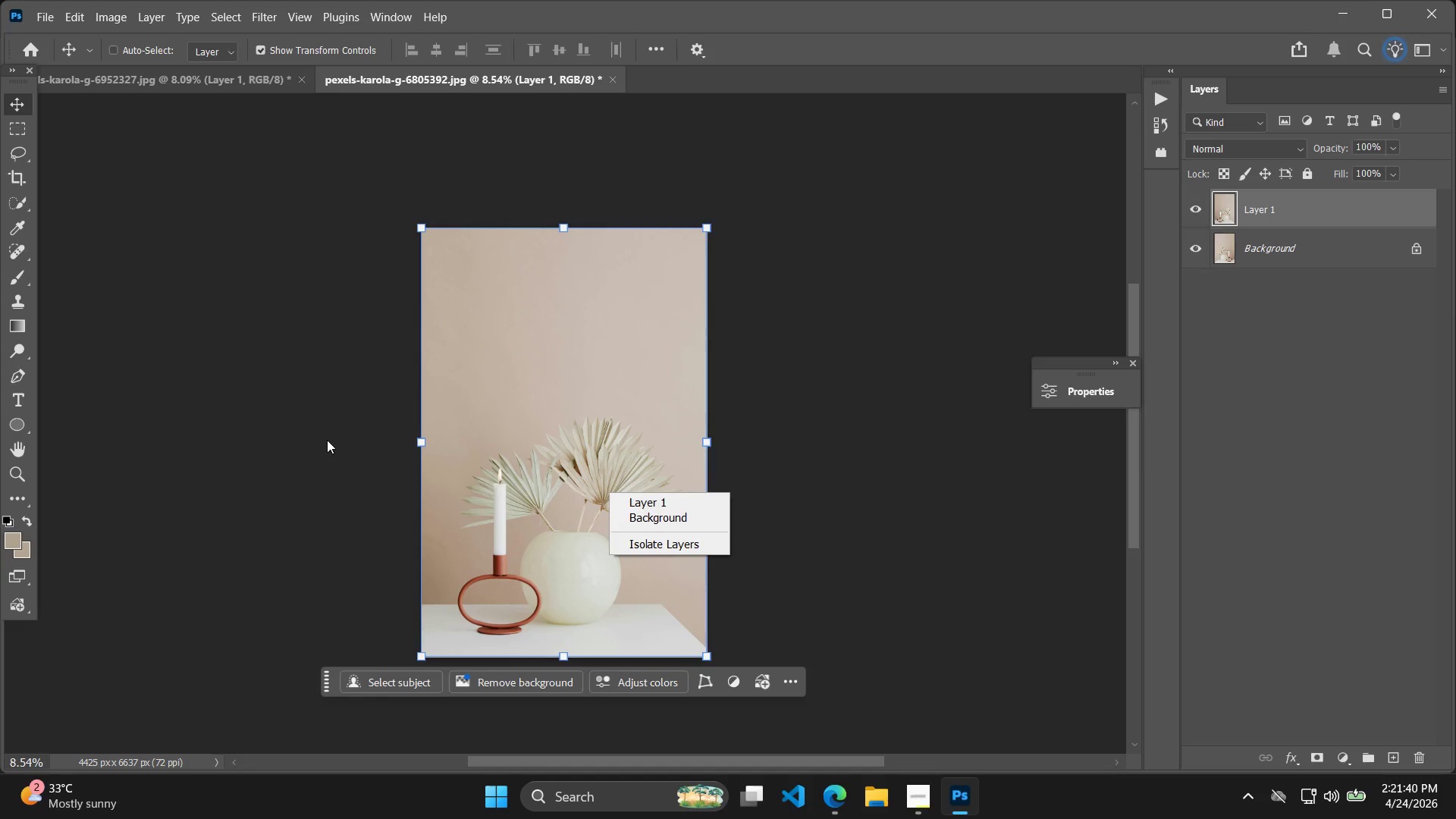 
double_click([14, 261])
 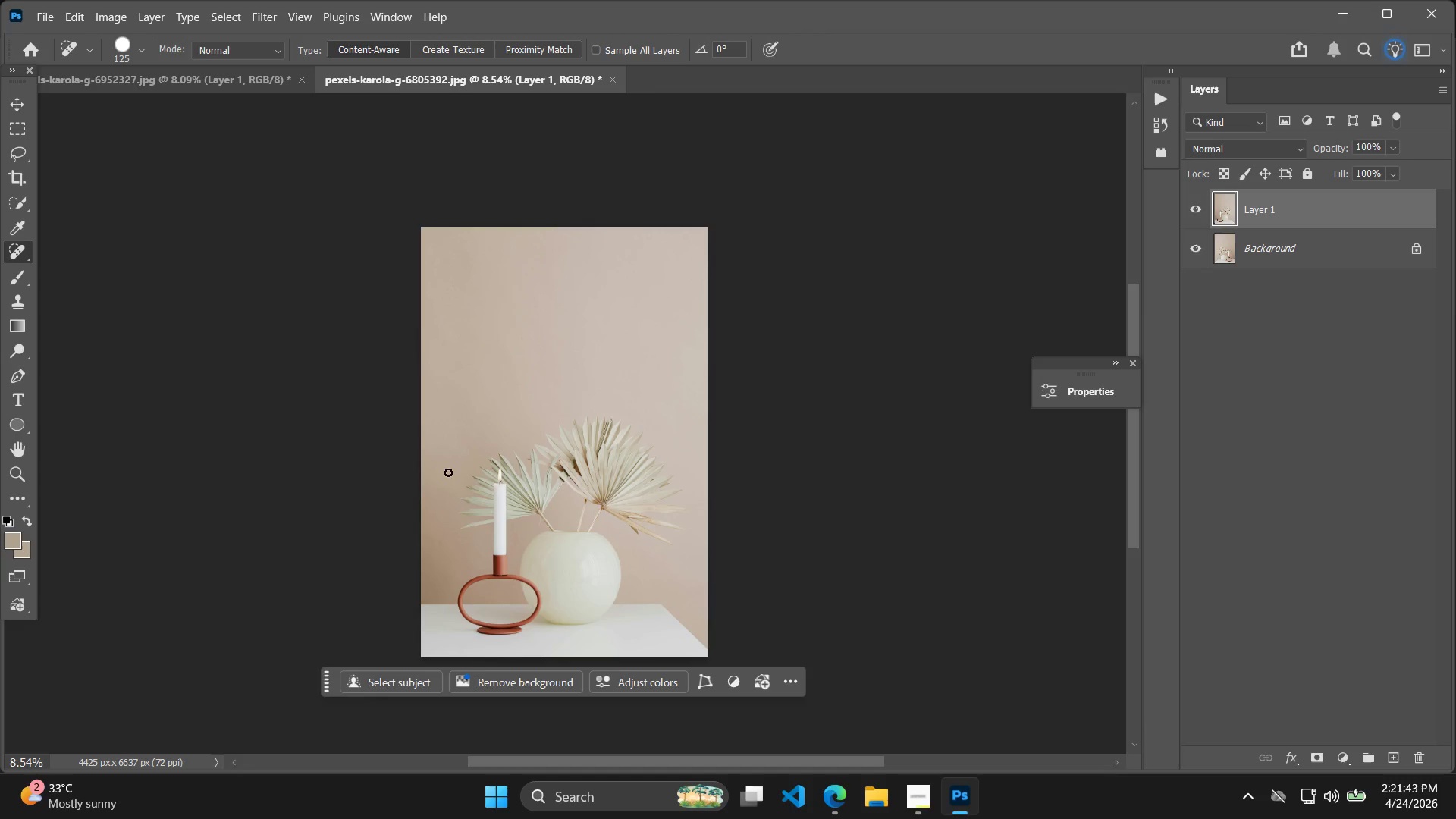 
hold_key(key=ControlRight, duration=0.55)
 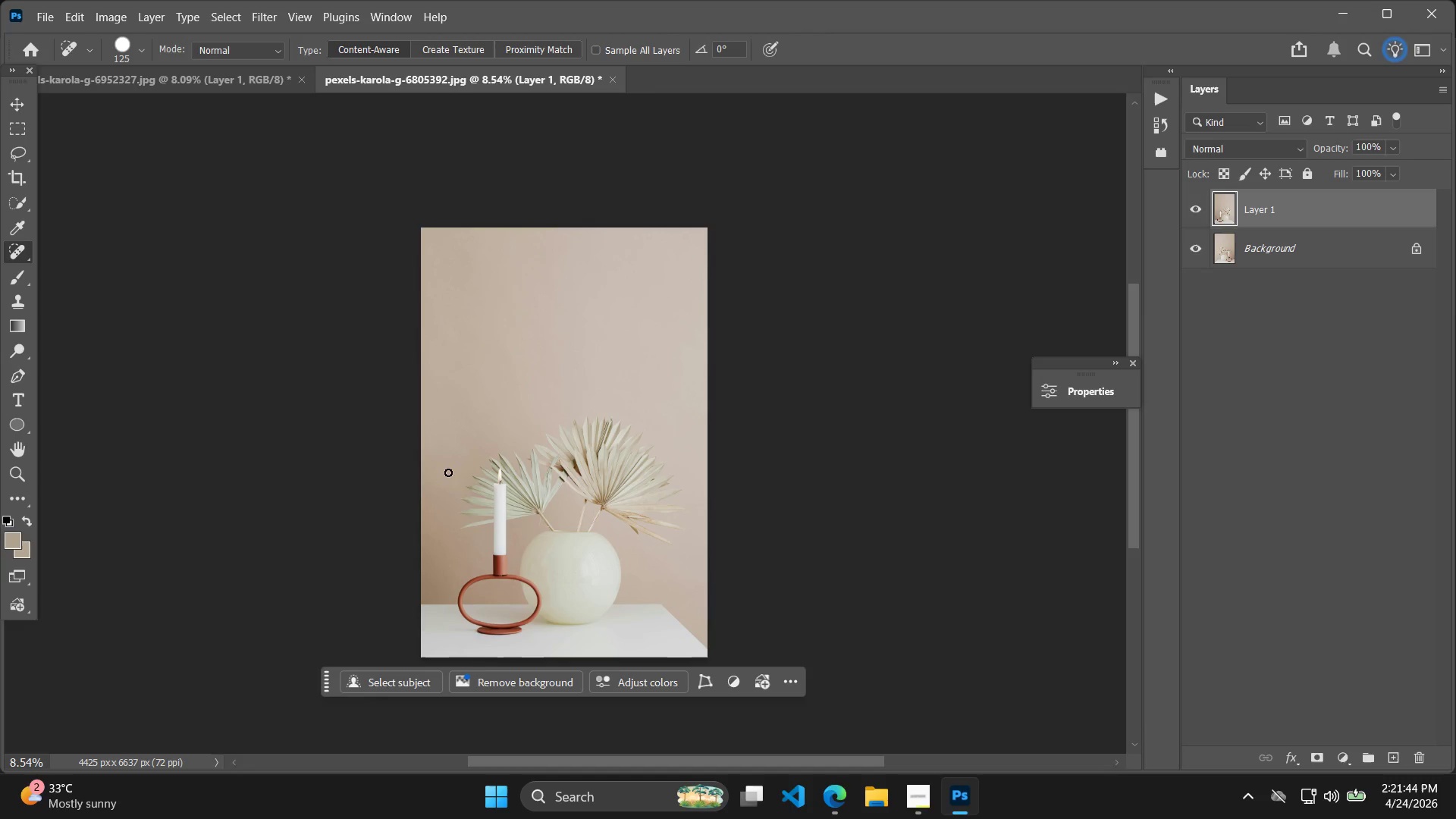 
hold_key(key=AltRight, duration=0.62)
 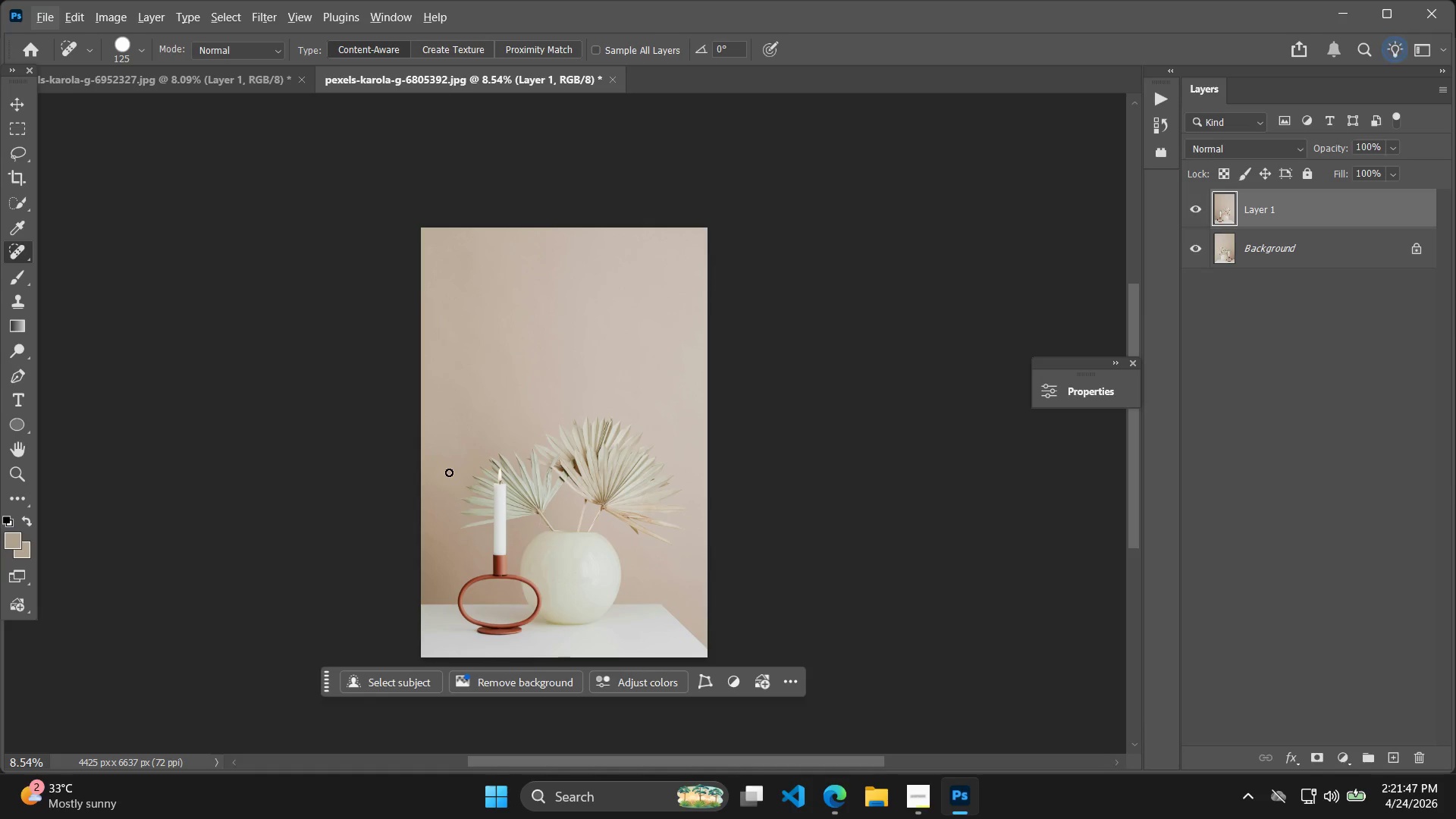 
hold_key(key=AltRight, duration=2.02)
scroll: coordinate [378, 436], scroll_direction: up, amount: 24.0
 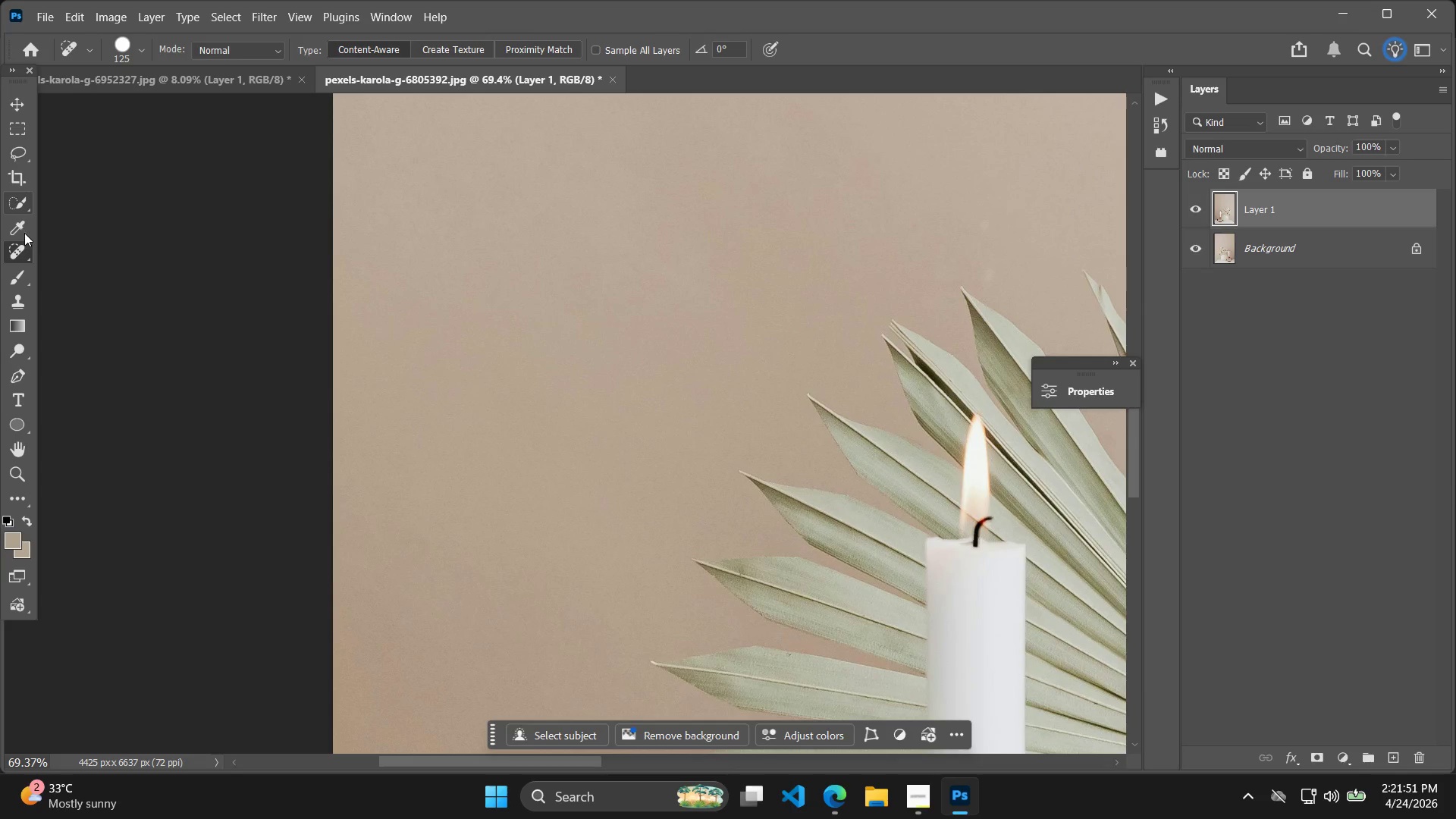 
key(P)
 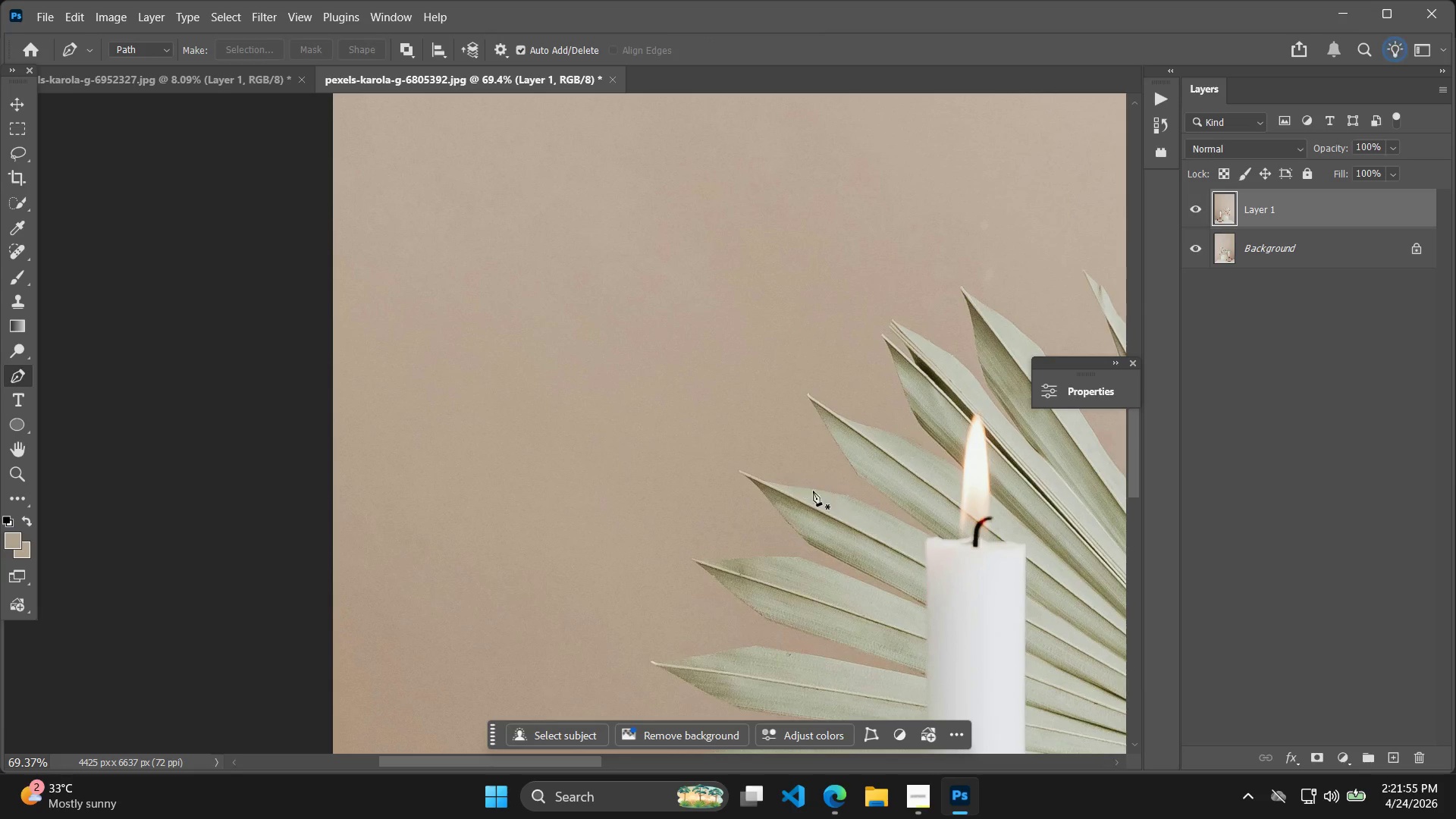 
left_click([777, 480])
 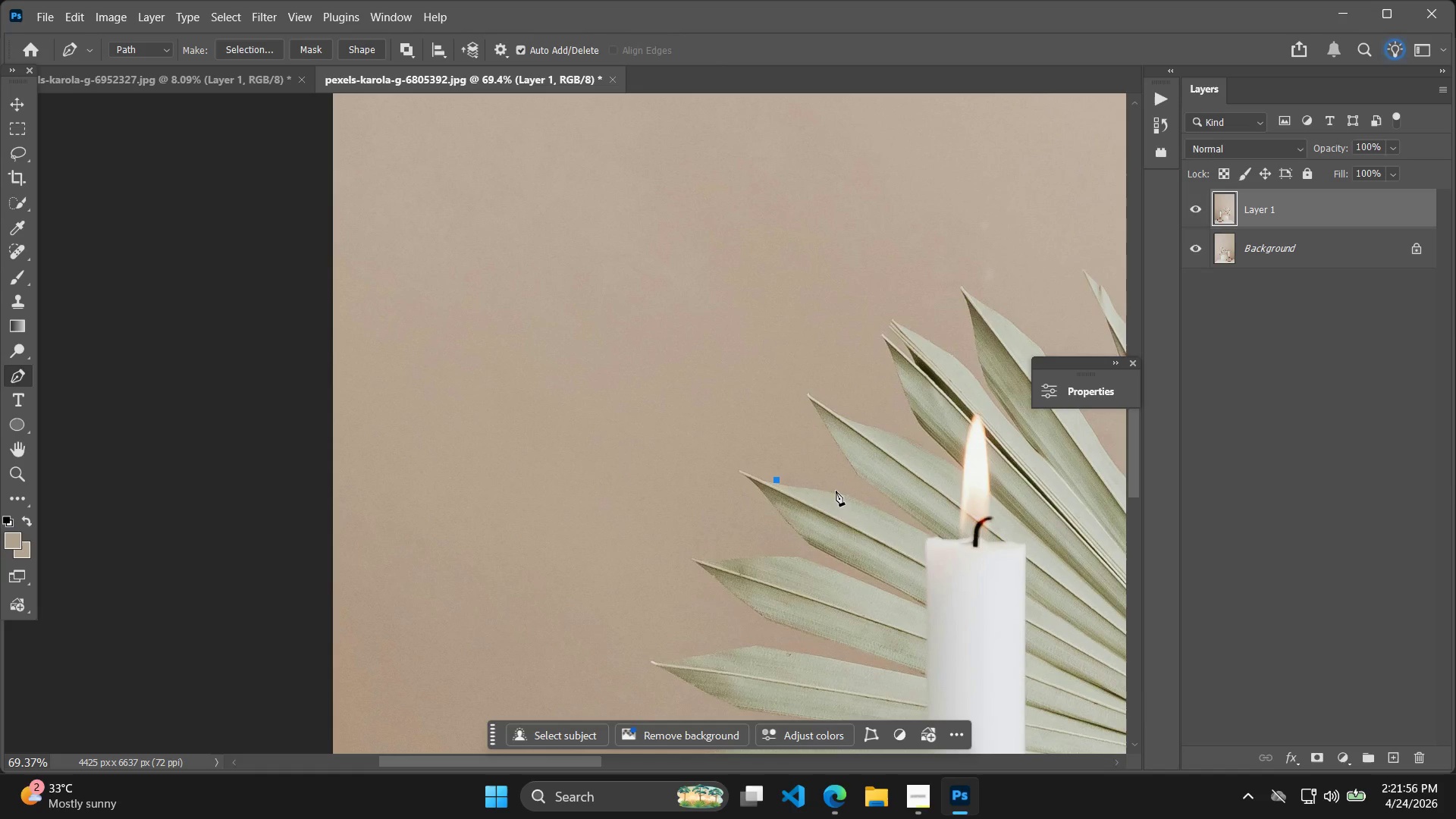 
left_click([847, 491])
 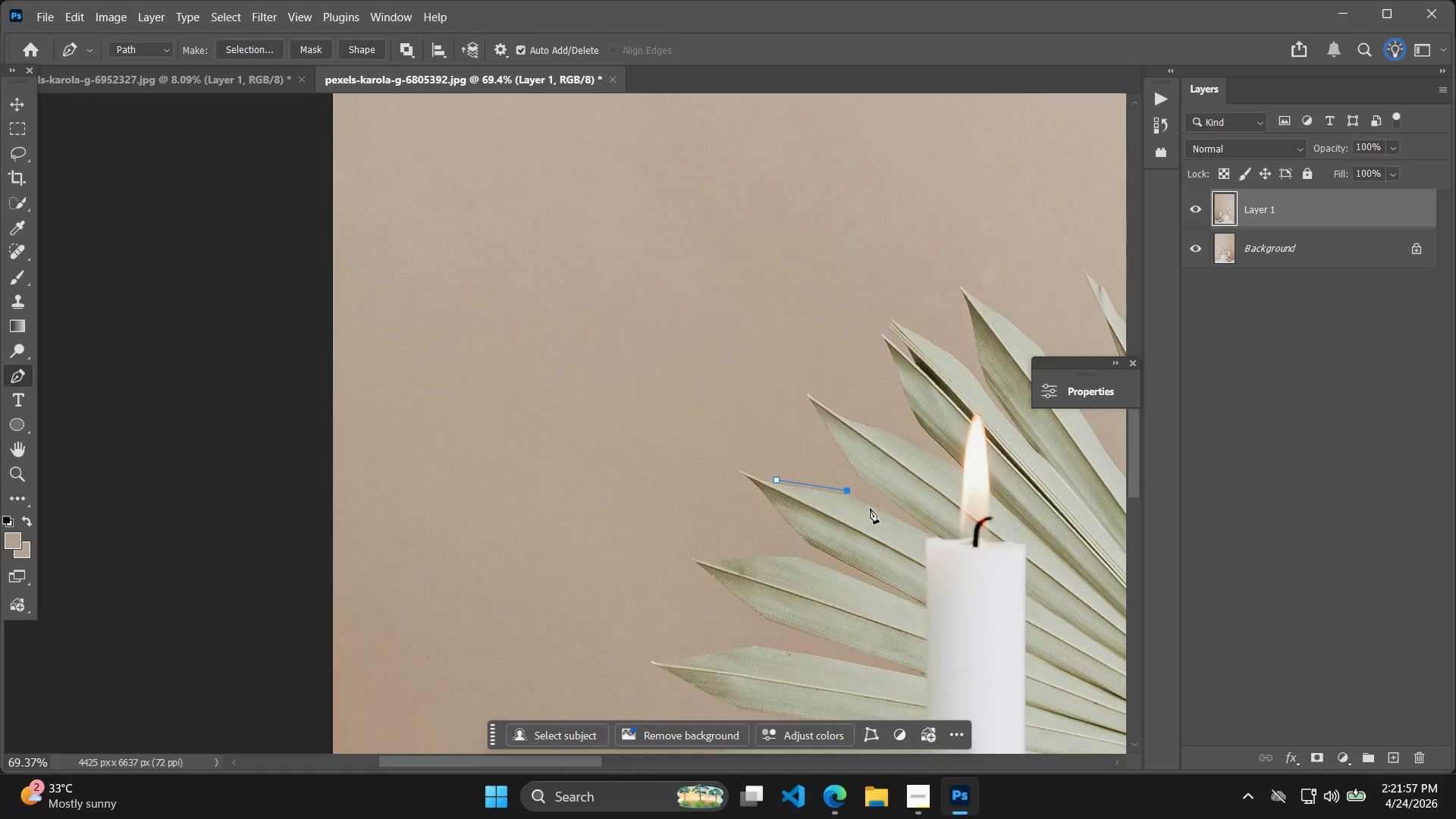 
left_click_drag(start_coordinate=[885, 516], to_coordinate=[890, 518])
 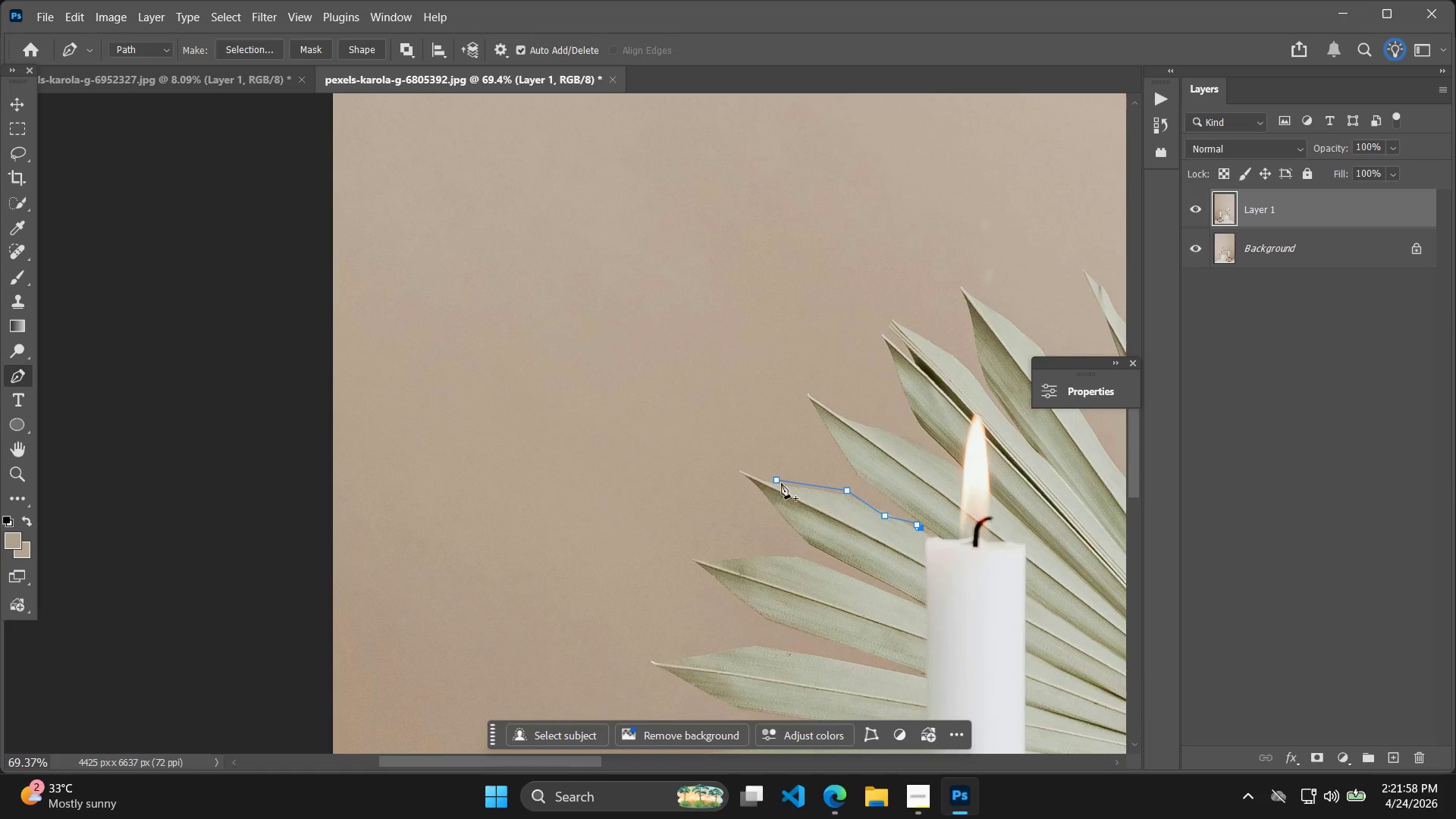 
left_click_drag(start_coordinate=[747, 477], to_coordinate=[743, 475])
 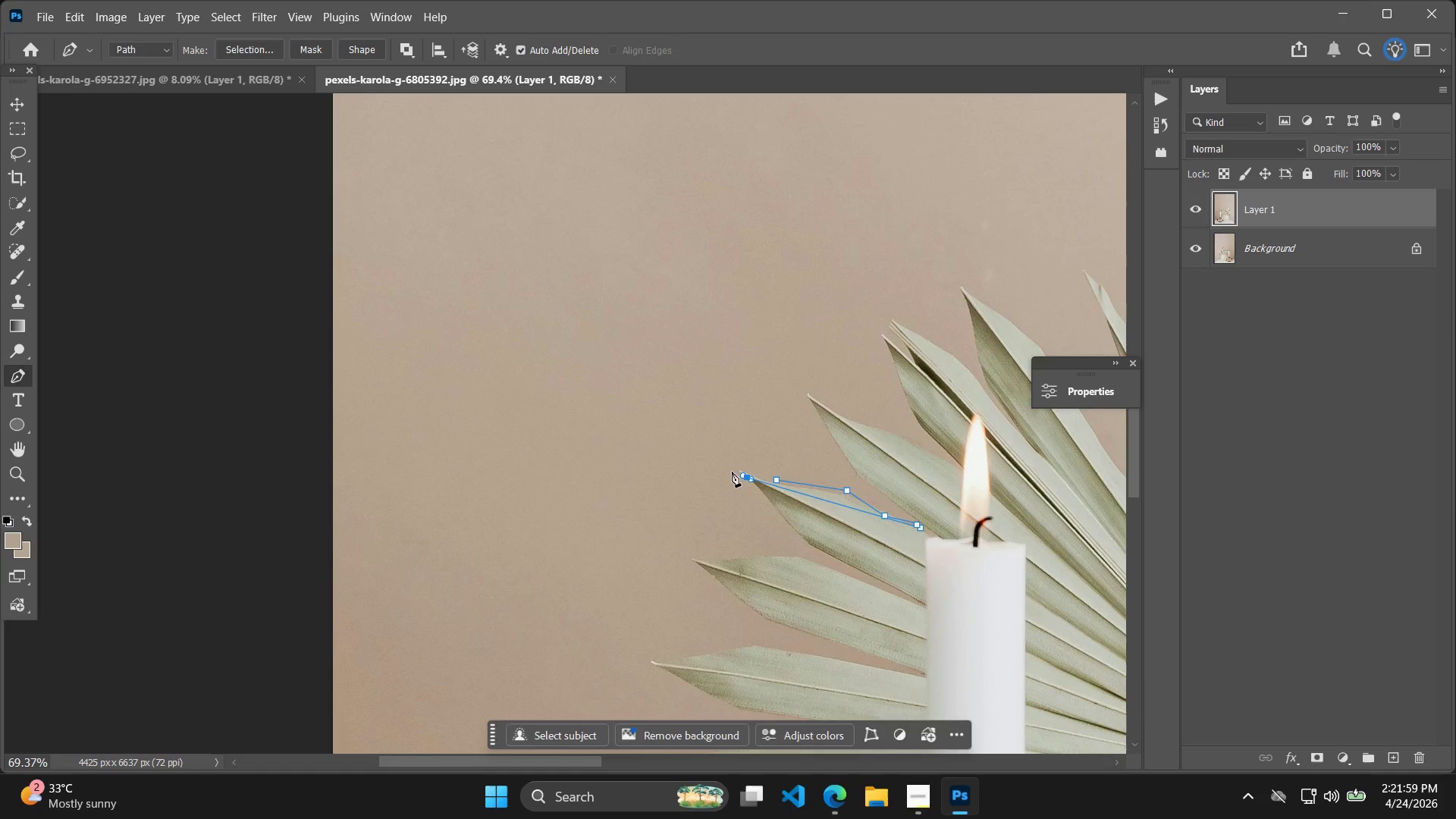 
double_click([732, 472])
 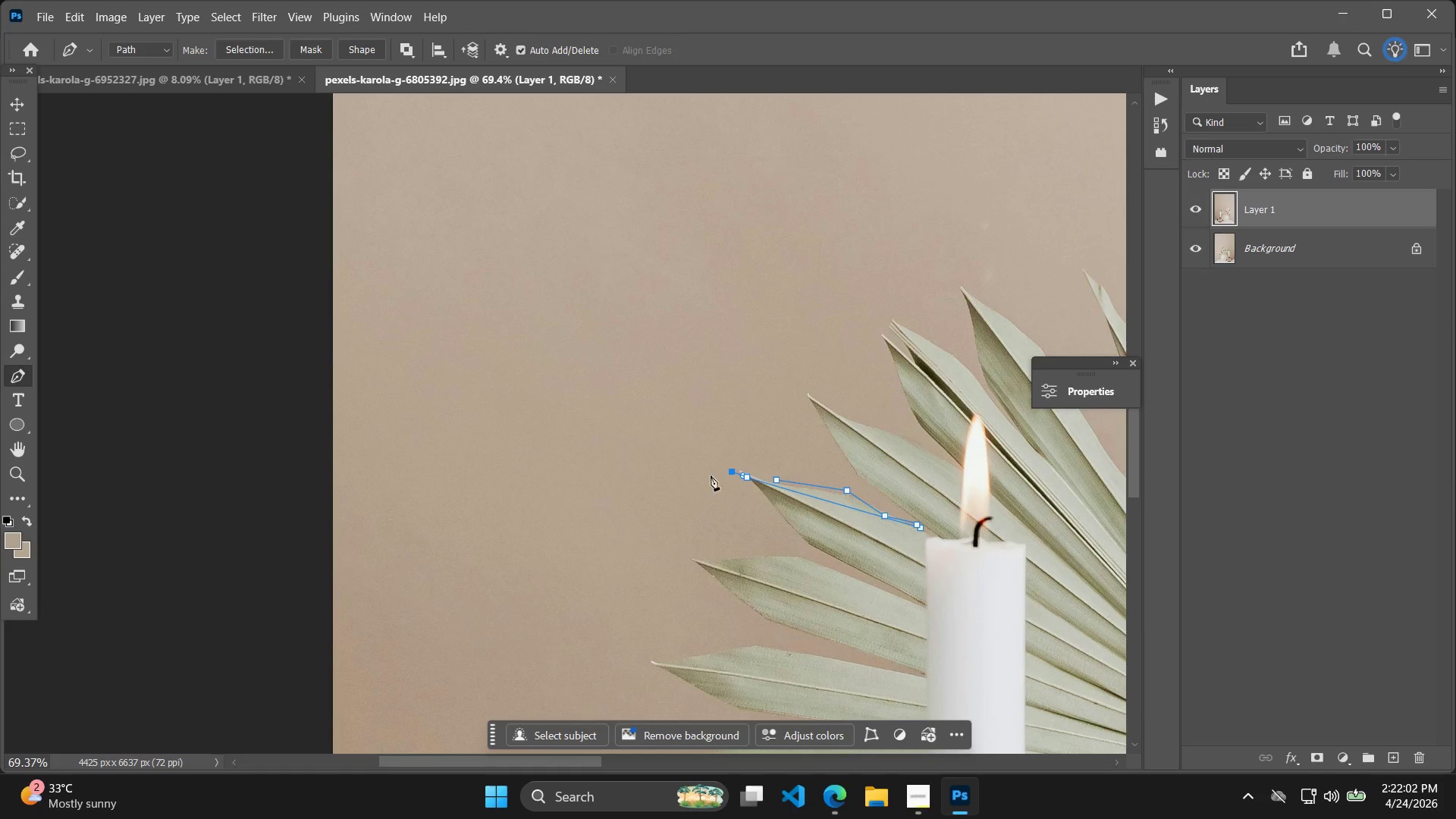 
hold_key(key=ControlLeft, duration=1.38)
 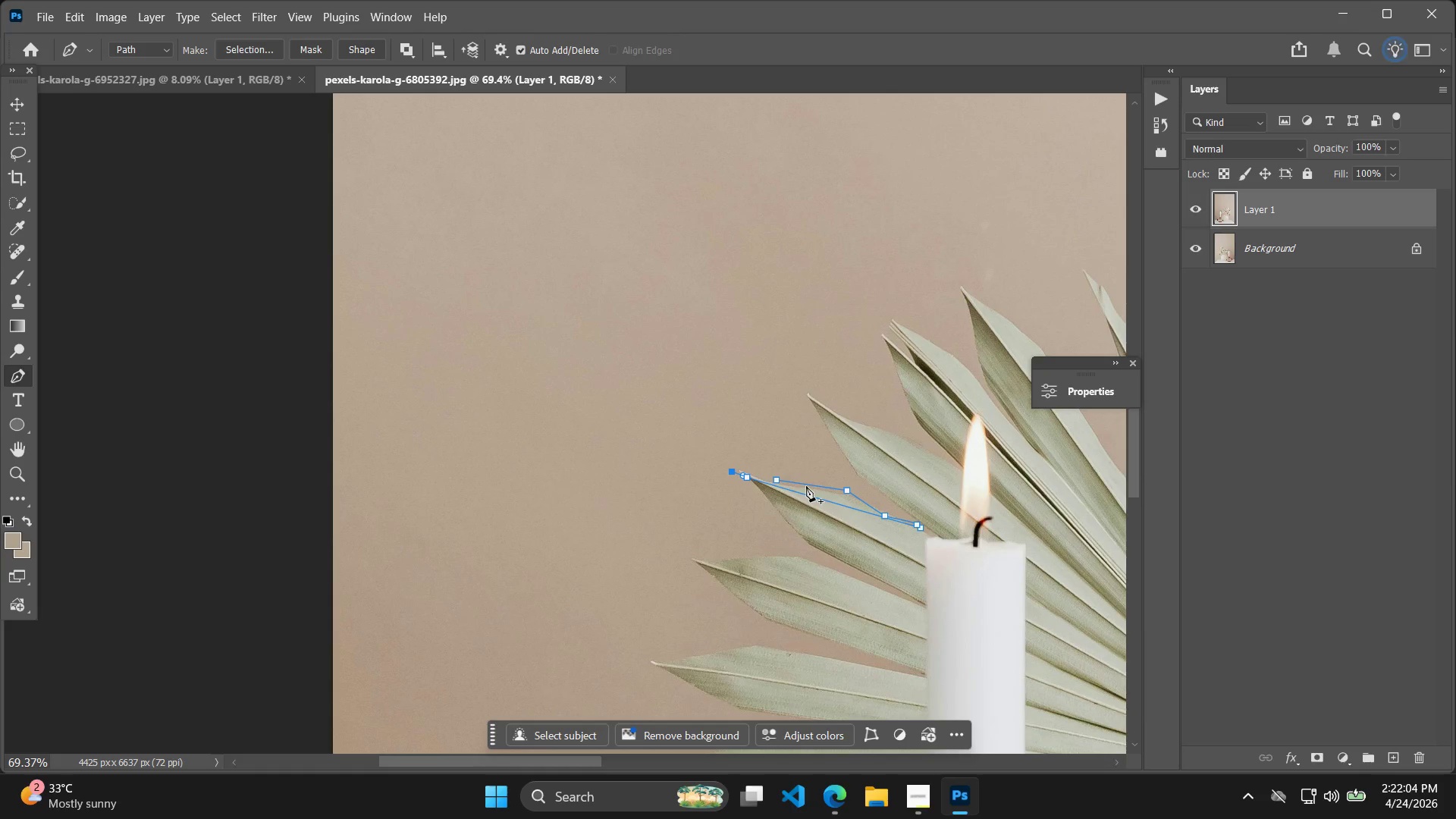 
key(Control+Shift+ShiftLeft)
 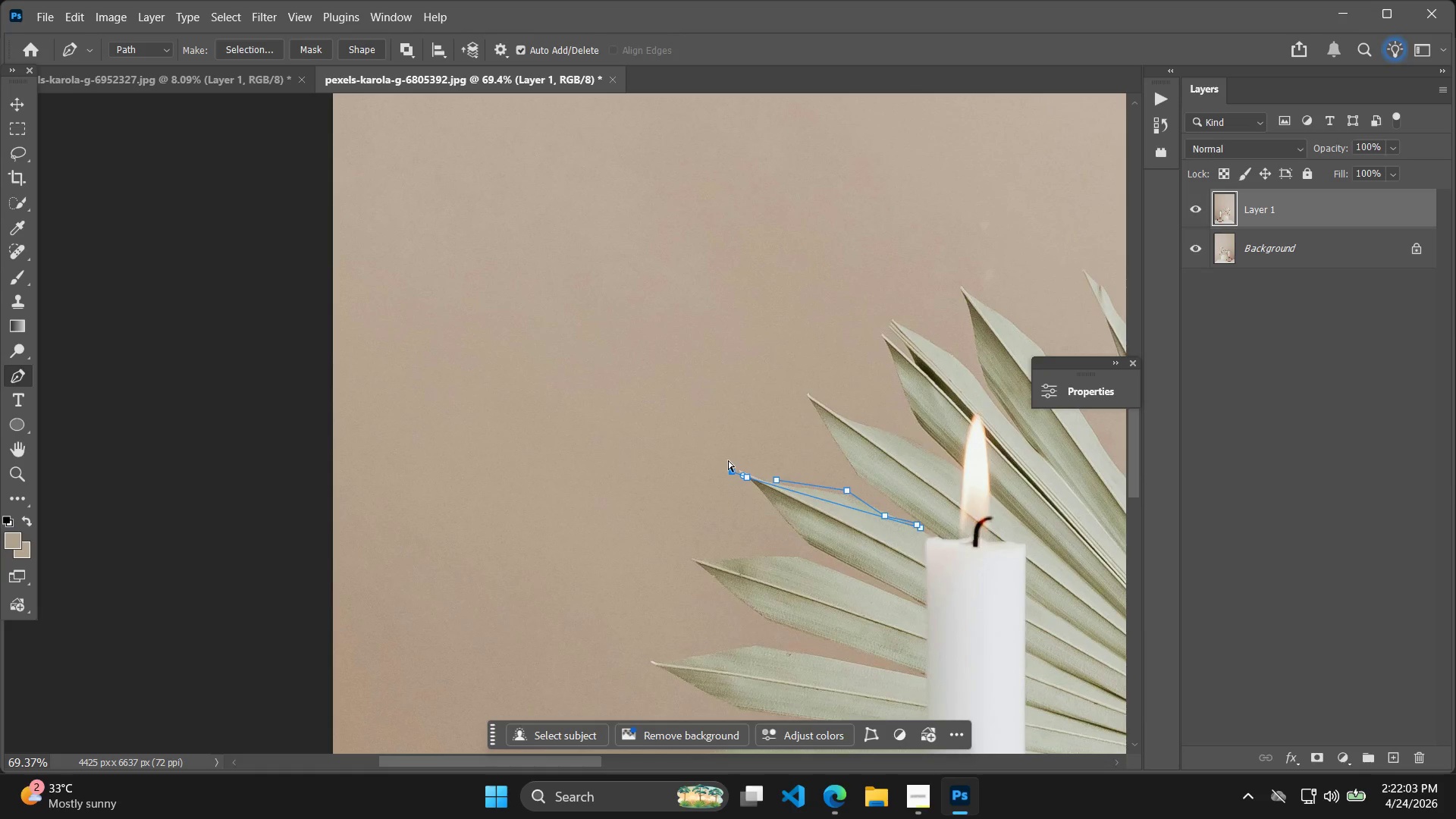 
key(Control+Shift+ShiftLeft)
 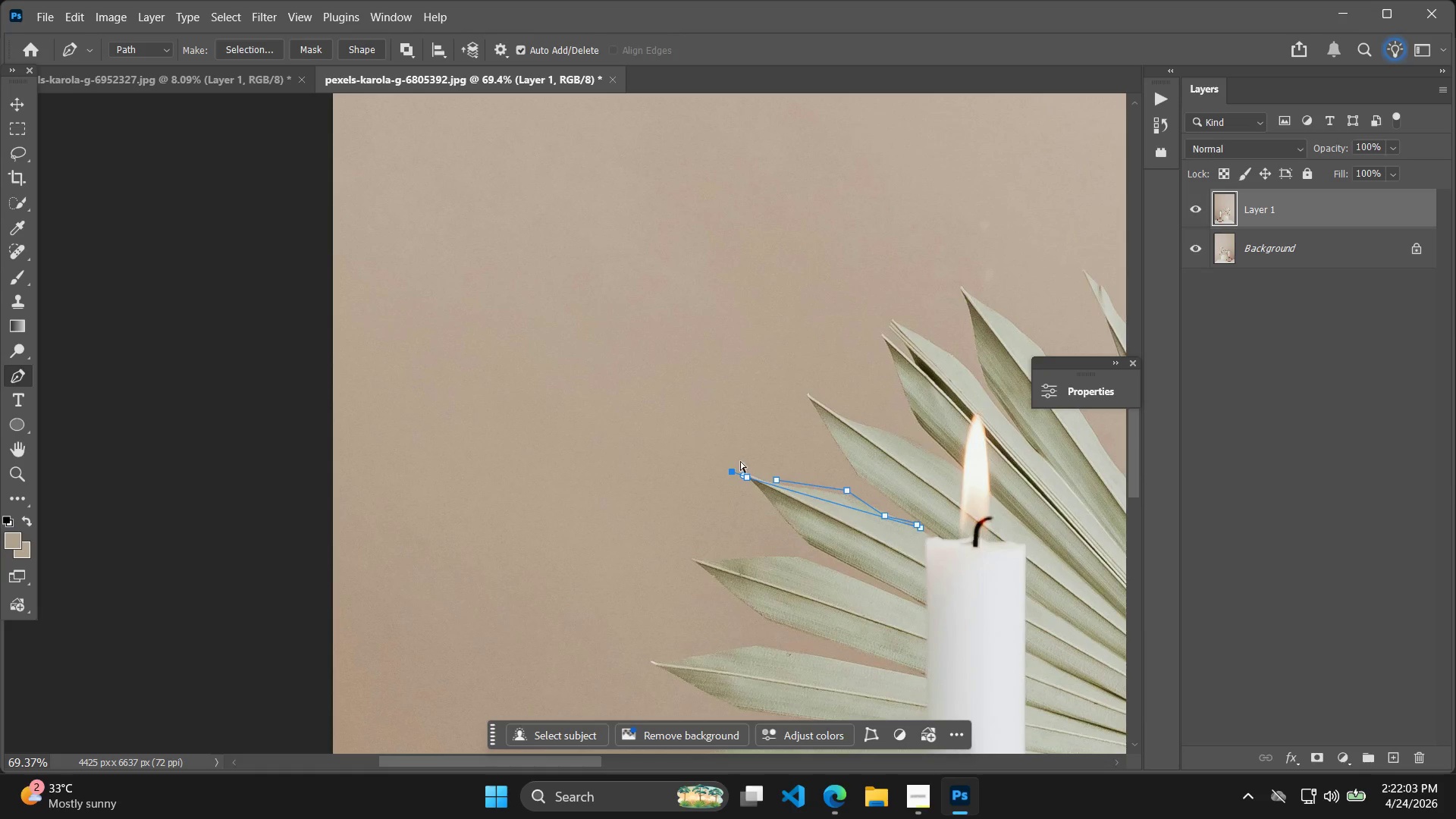 
key(Control+Shift+ShiftLeft)
 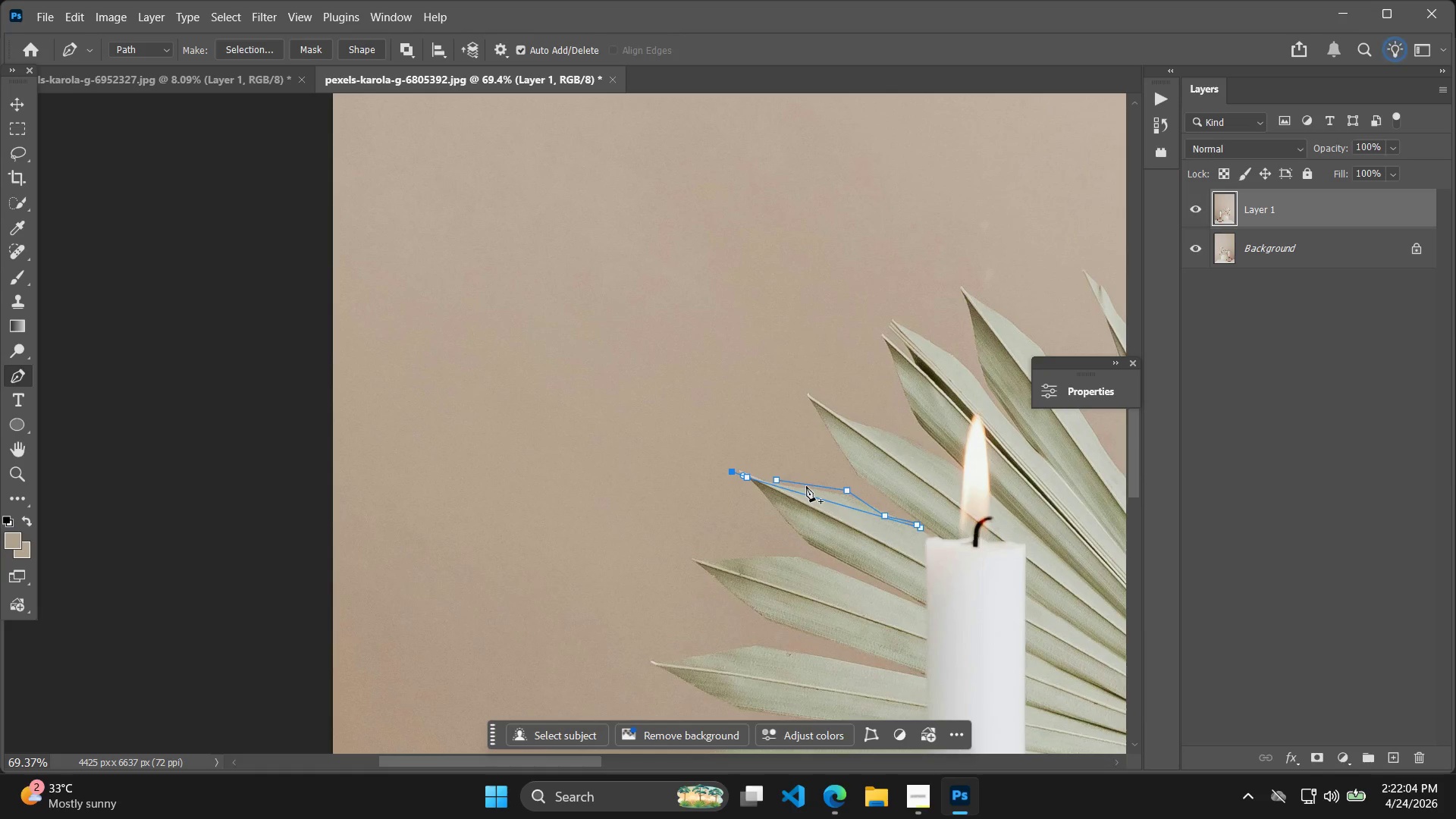 
key(Control+Z)
 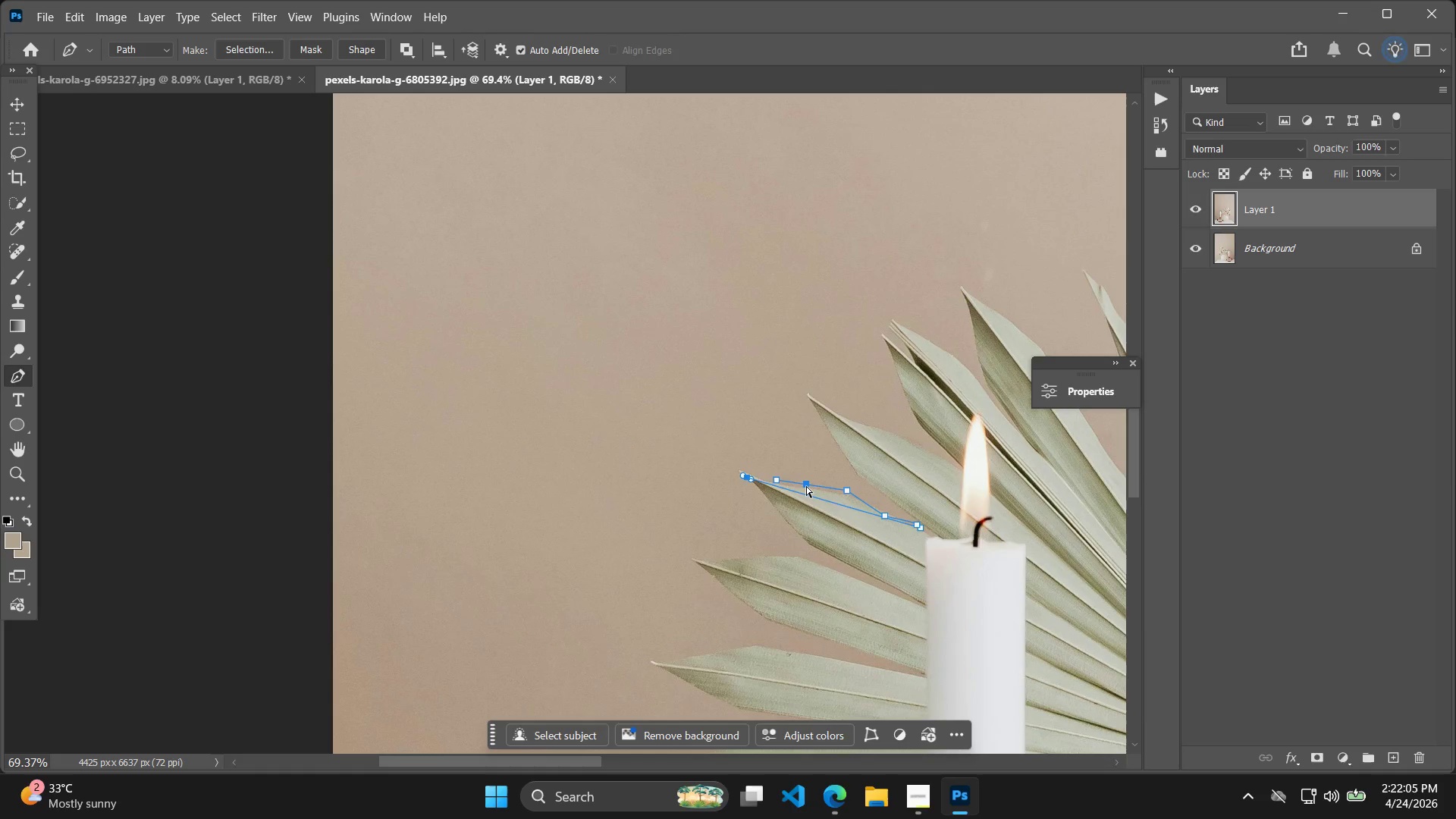 
key(Control+Z)
 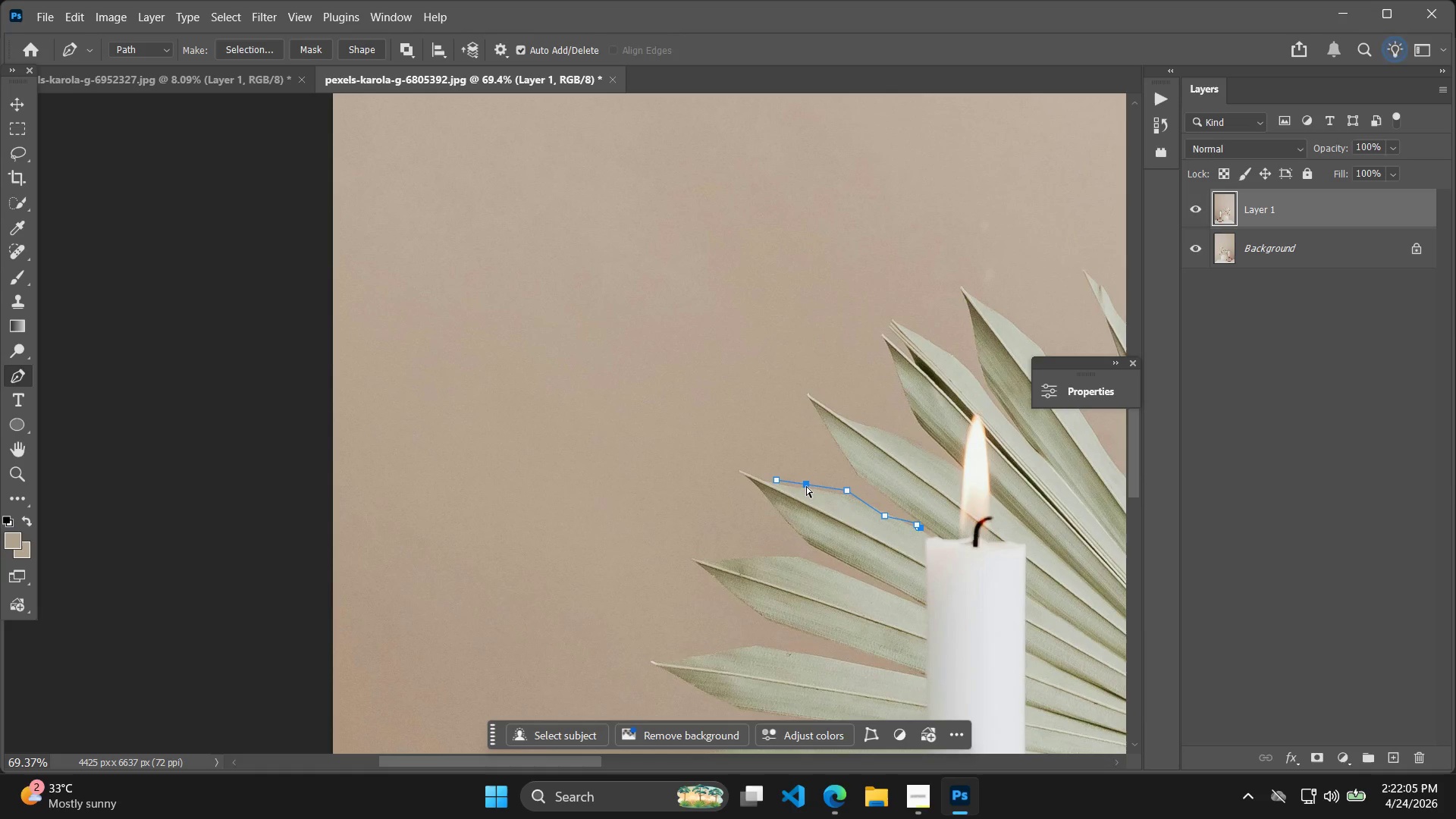 
key(Control+Z)
 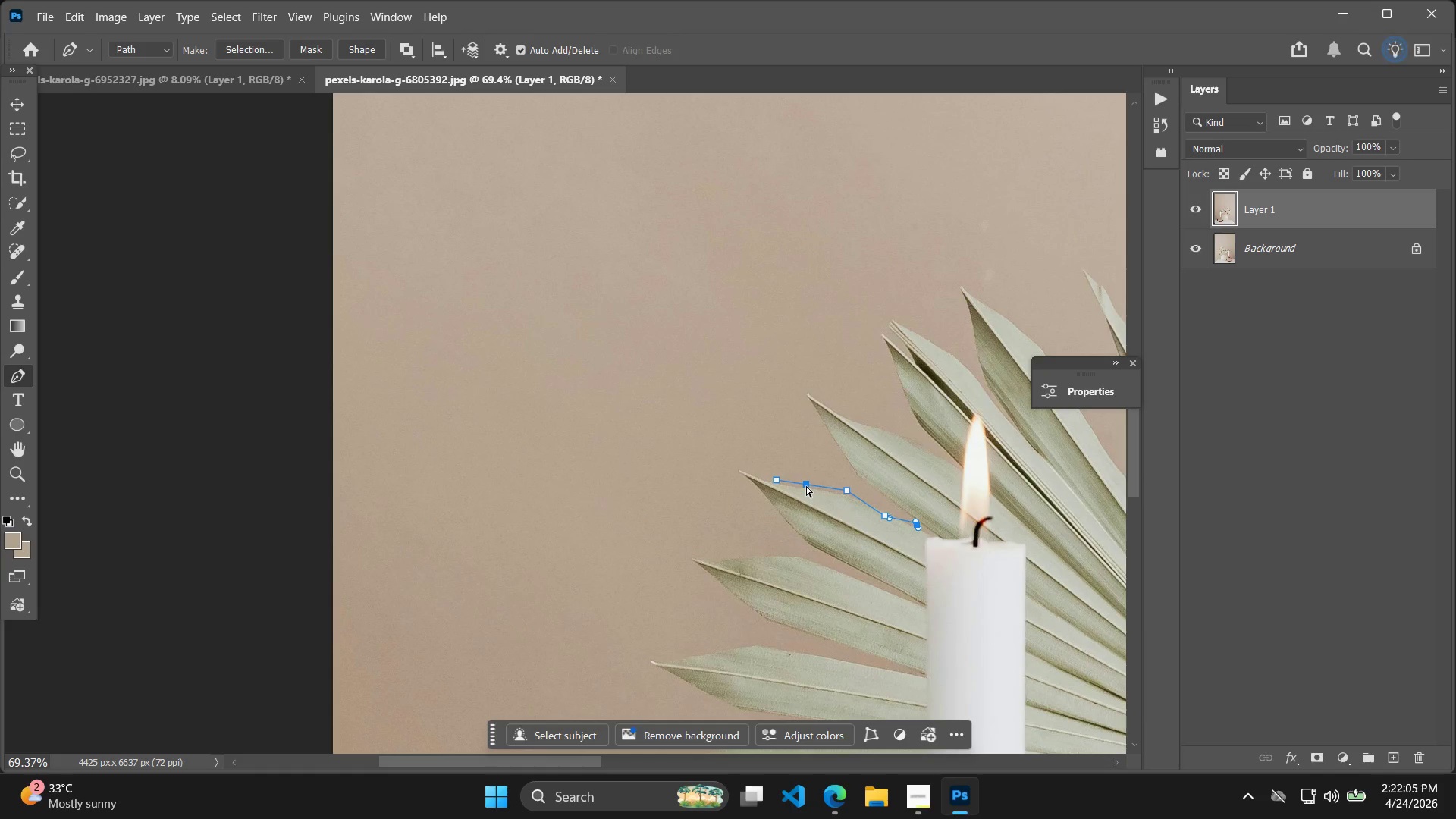 
key(Control+Z)
 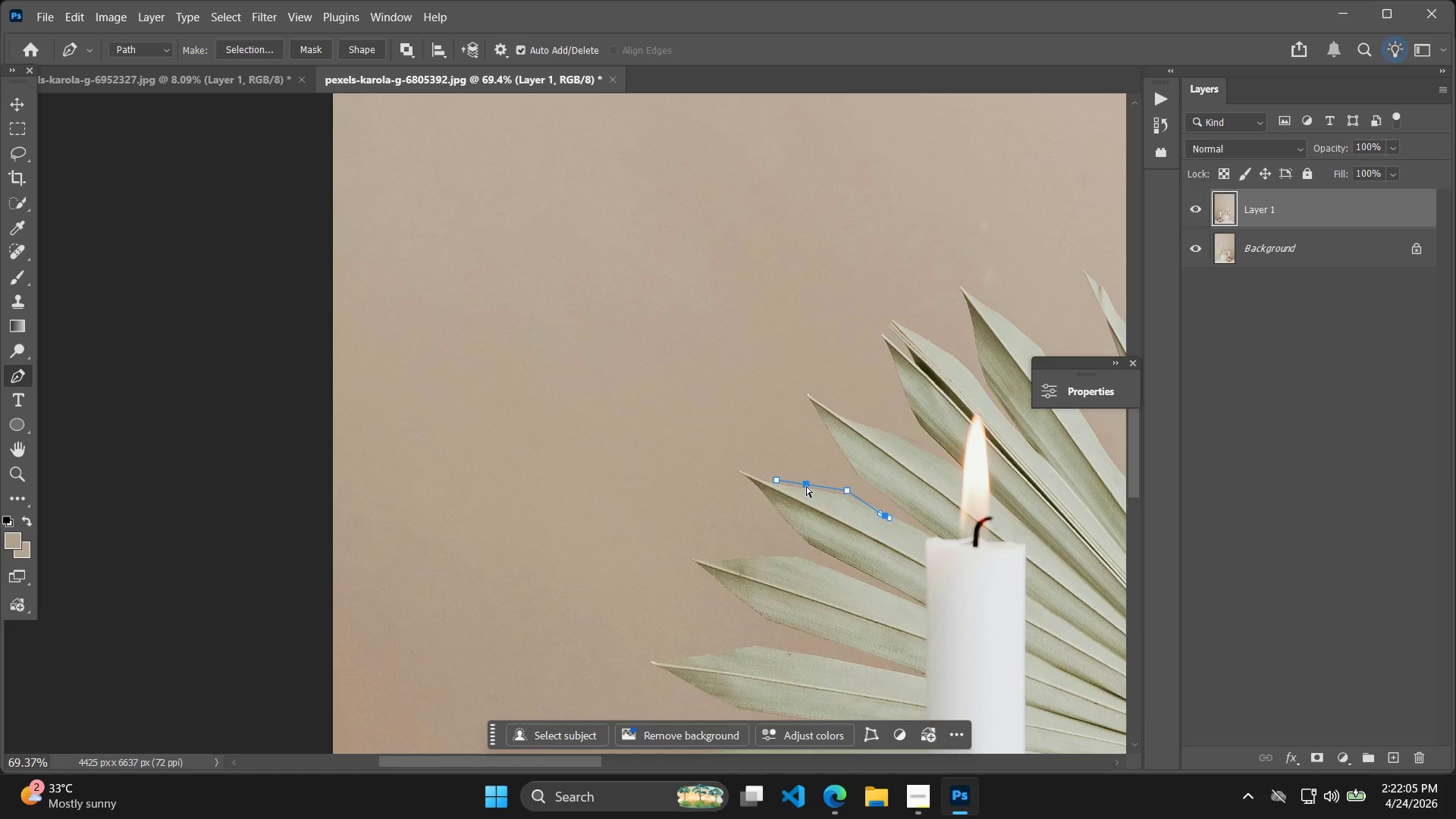 
key(Control+Z)
 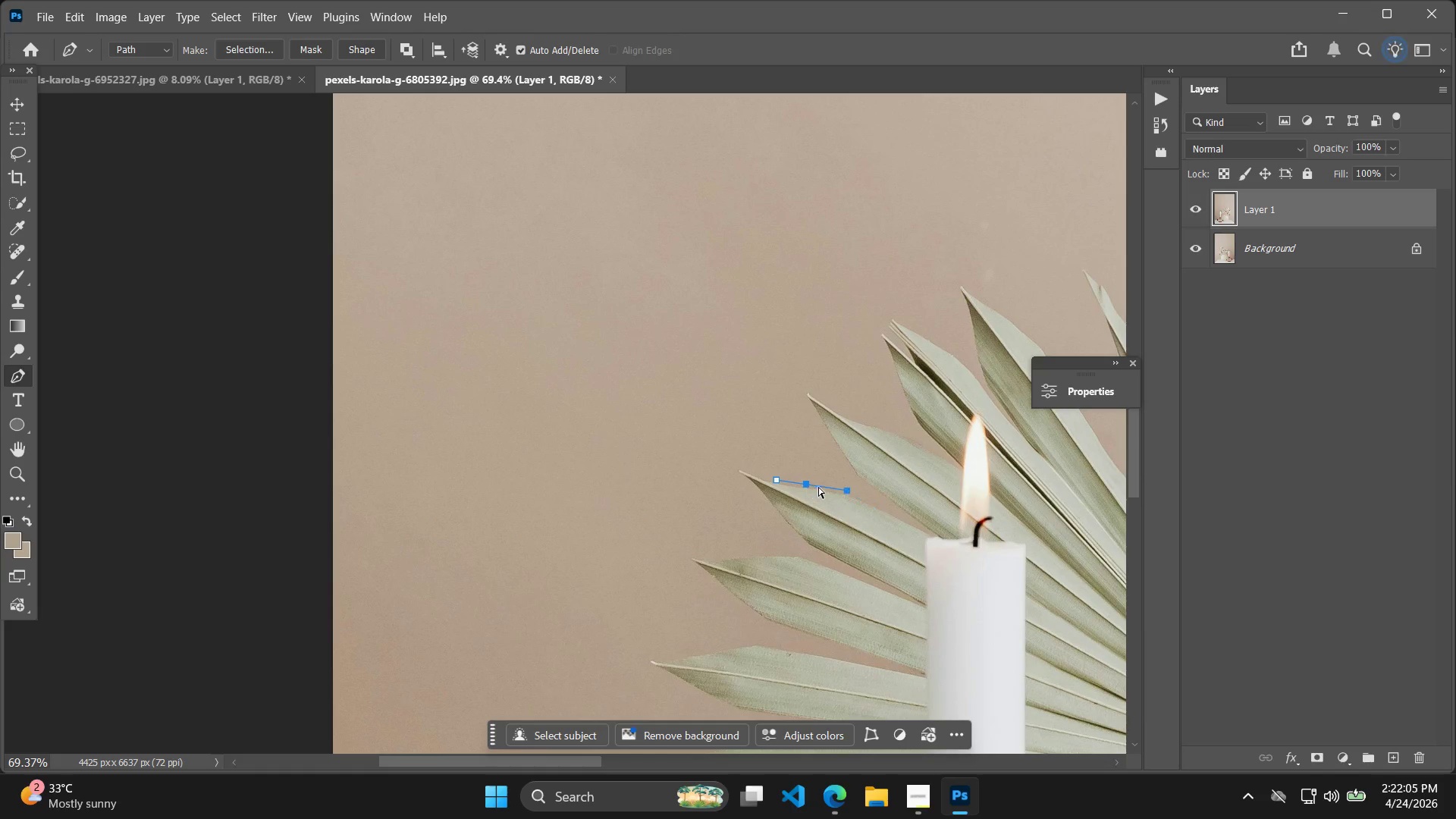 
key(Control+Z)
 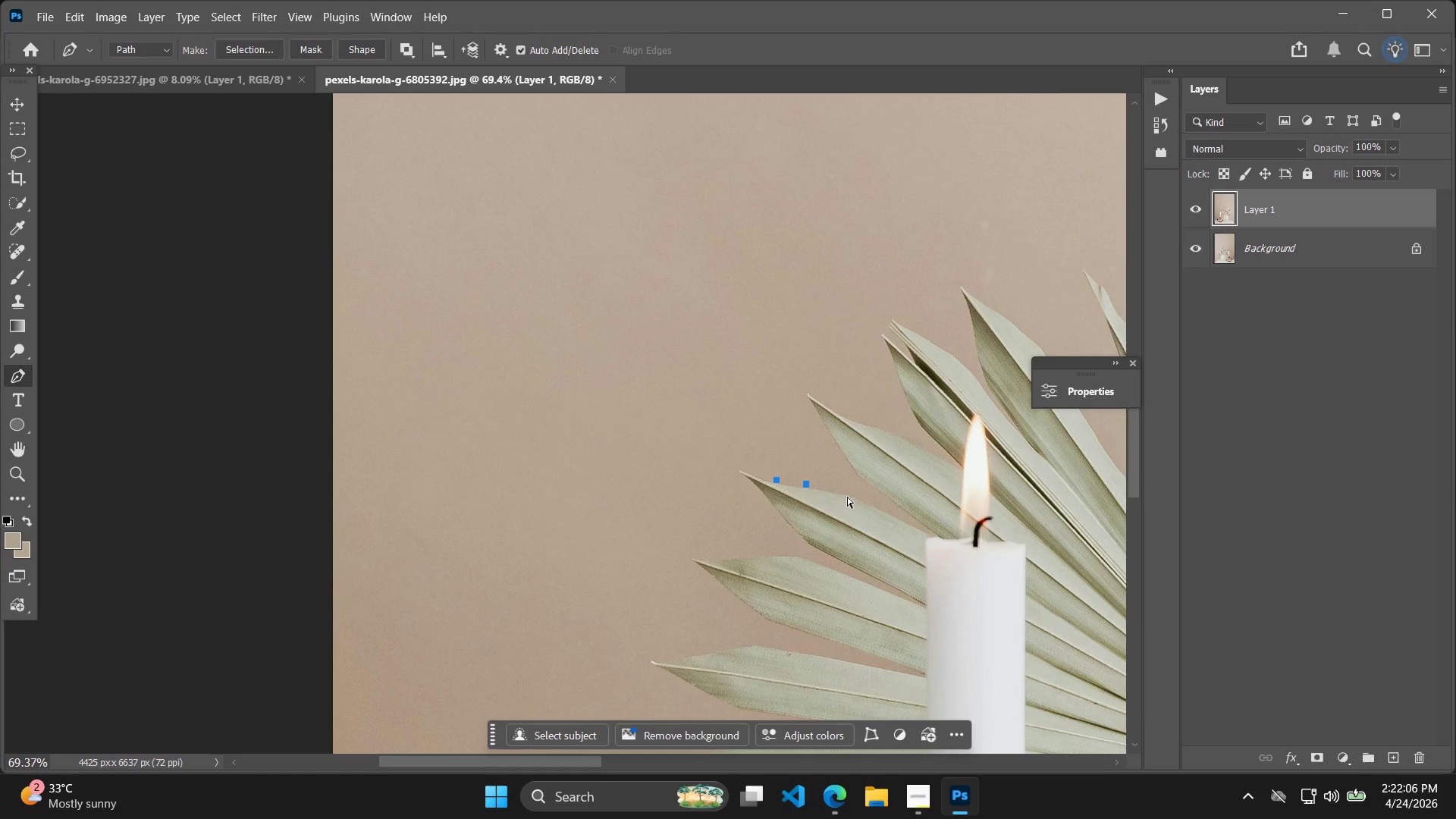 
key(Control+Z)
 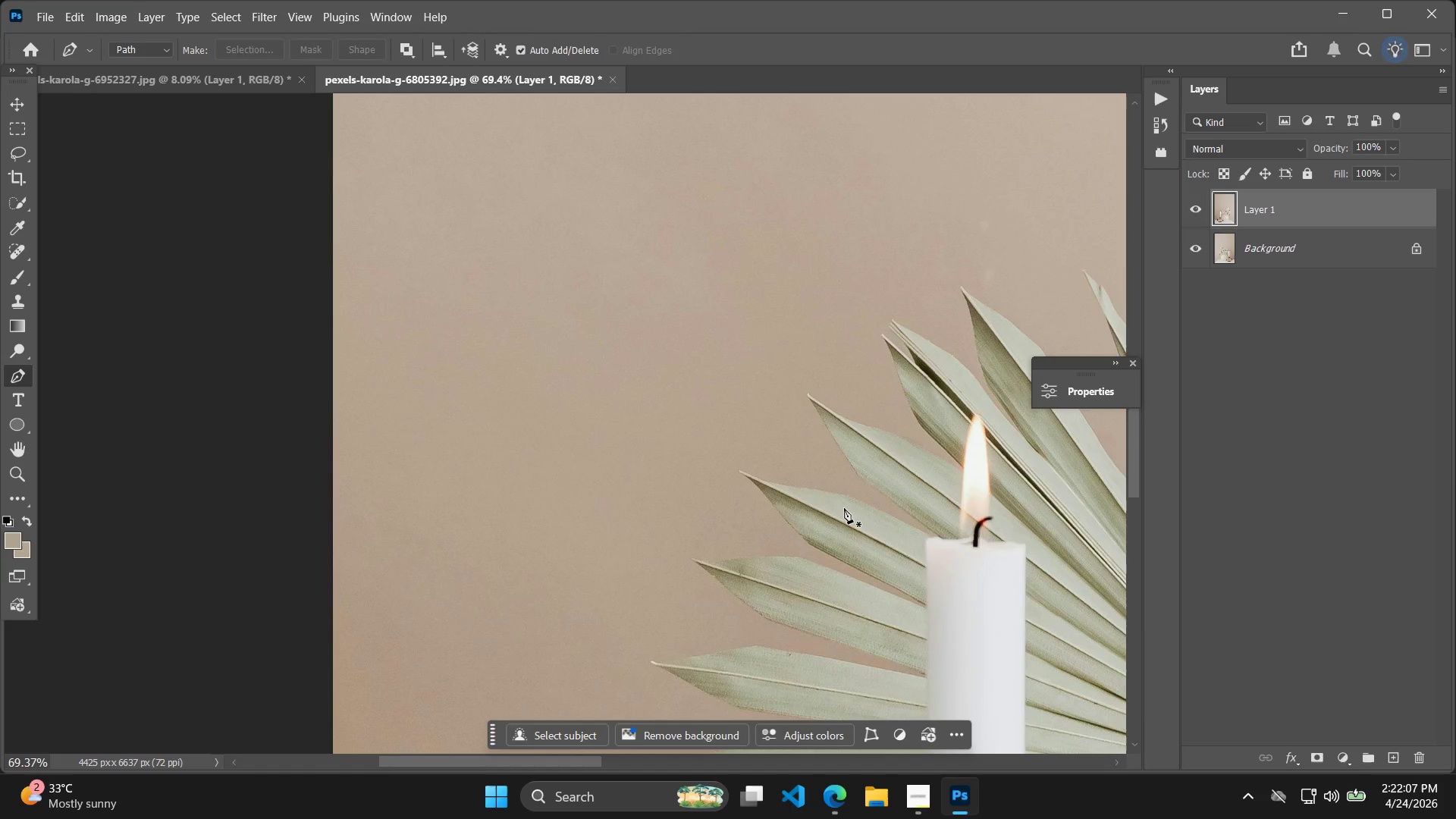 
hold_key(key=AltLeft, duration=0.39)
 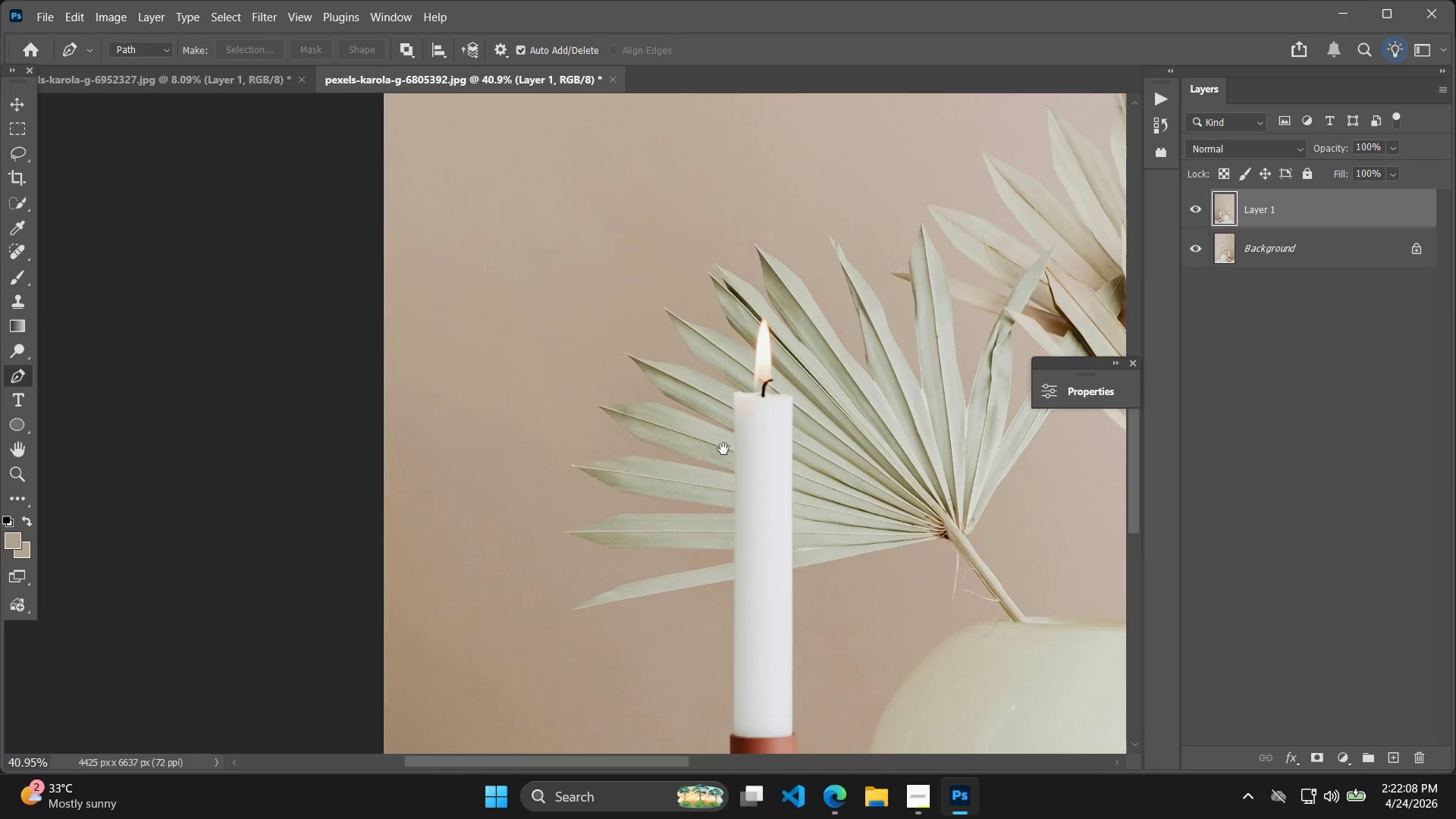 
hold_key(key=Space, duration=0.53)
 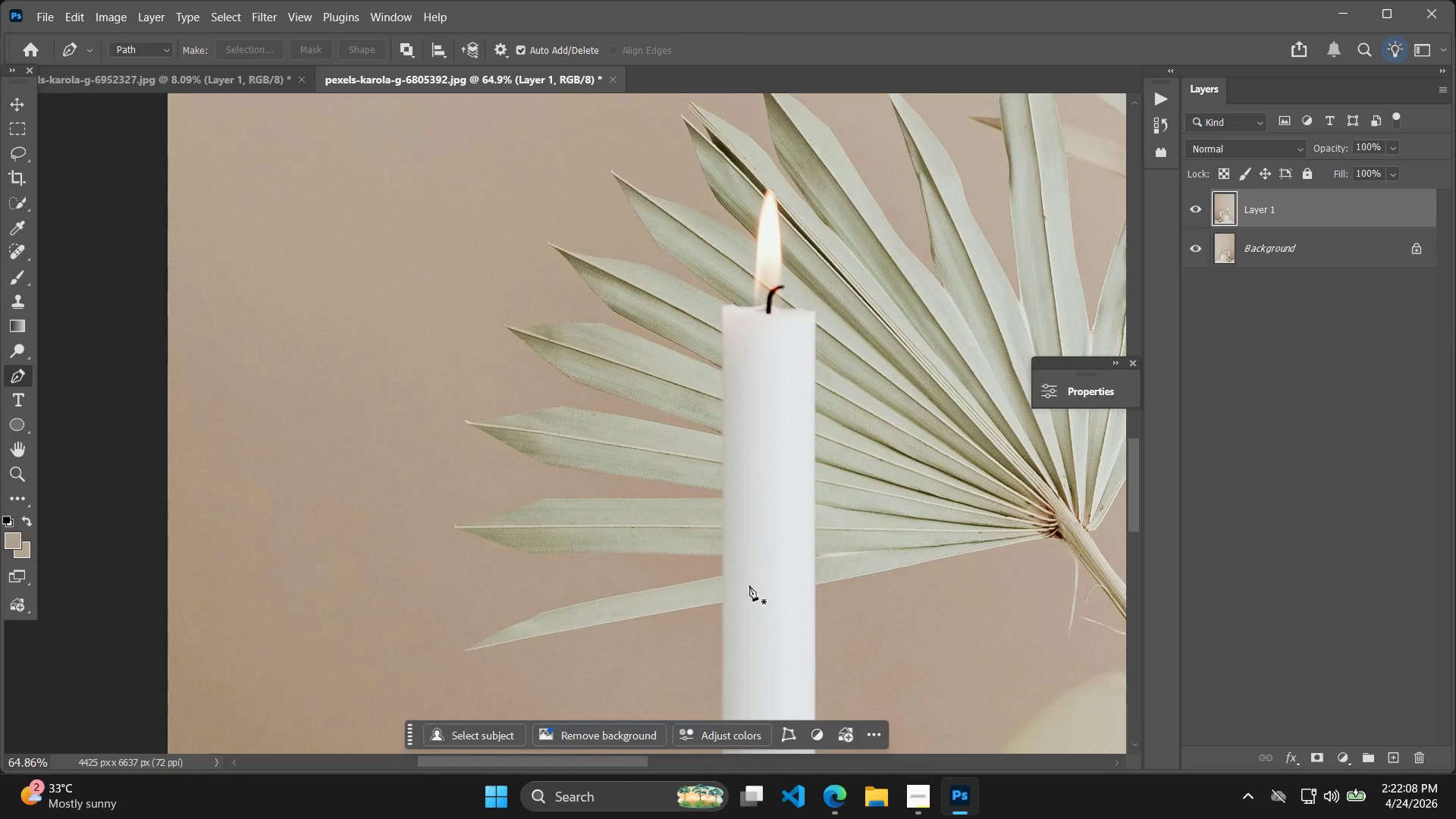 
left_click_drag(start_coordinate=[882, 585], to_coordinate=[723, 449])
 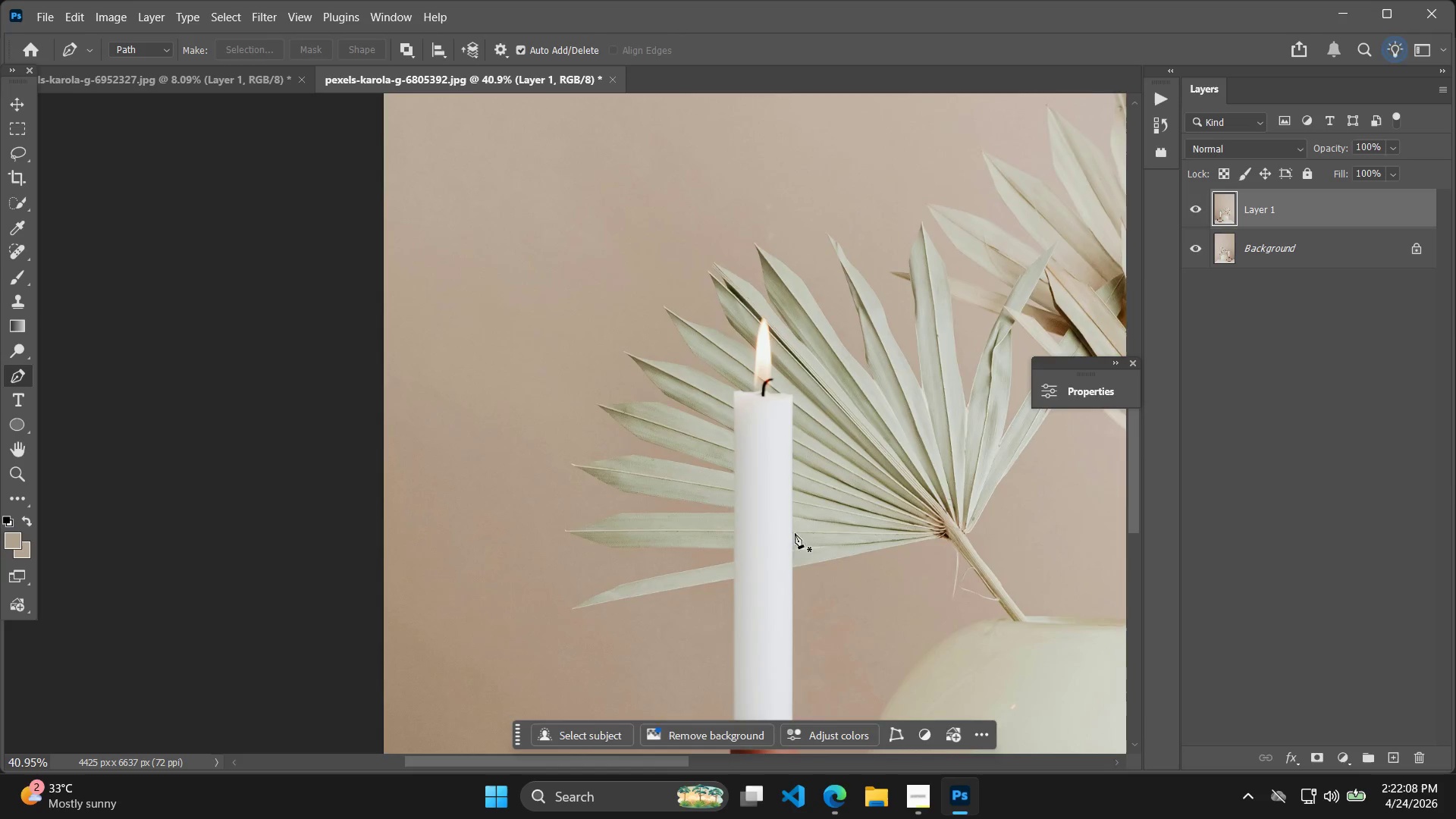 
scroll: coordinate [844, 512], scroll_direction: down, amount: 6.0
 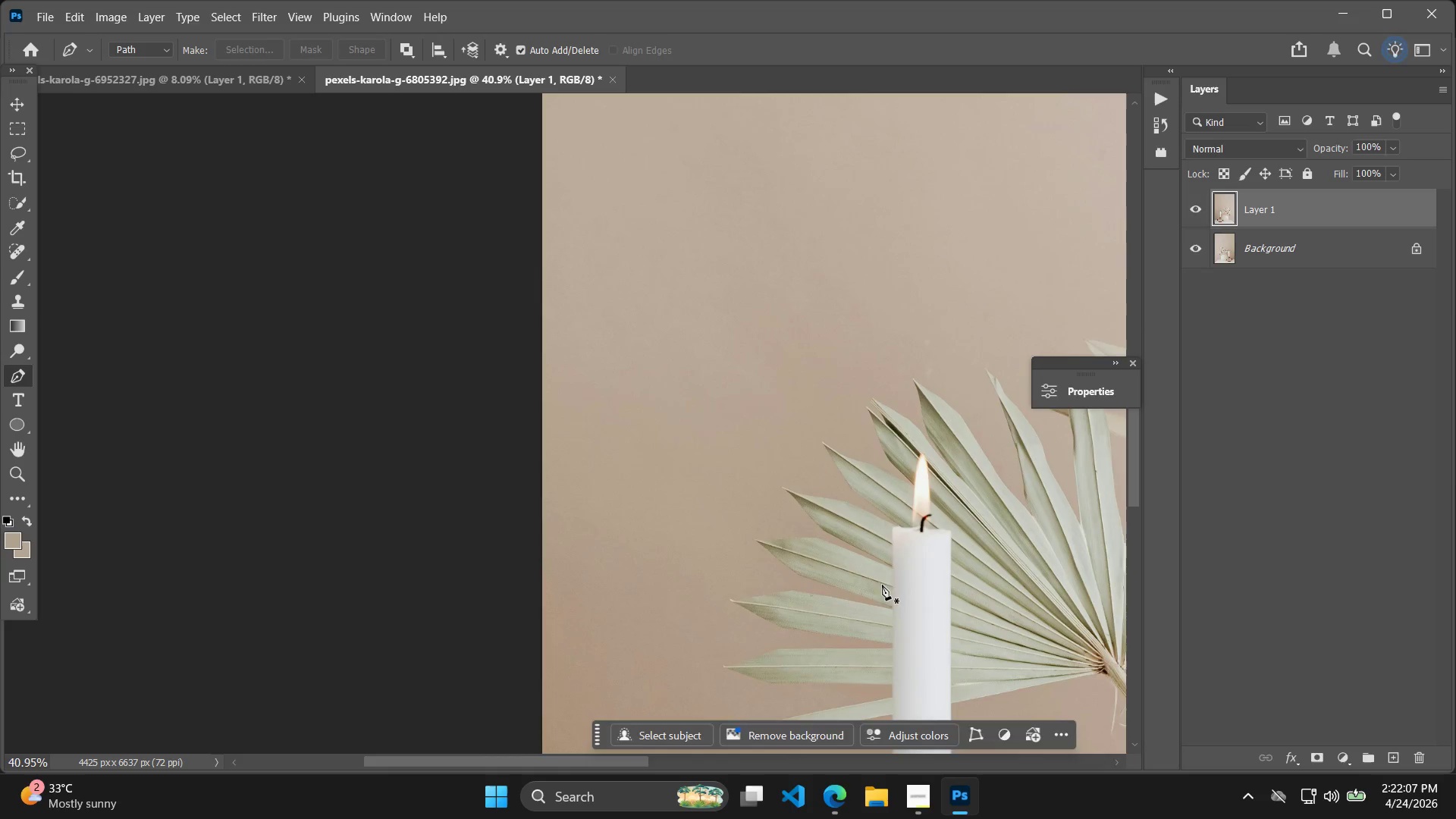 
hold_key(key=AltLeft, duration=0.55)
 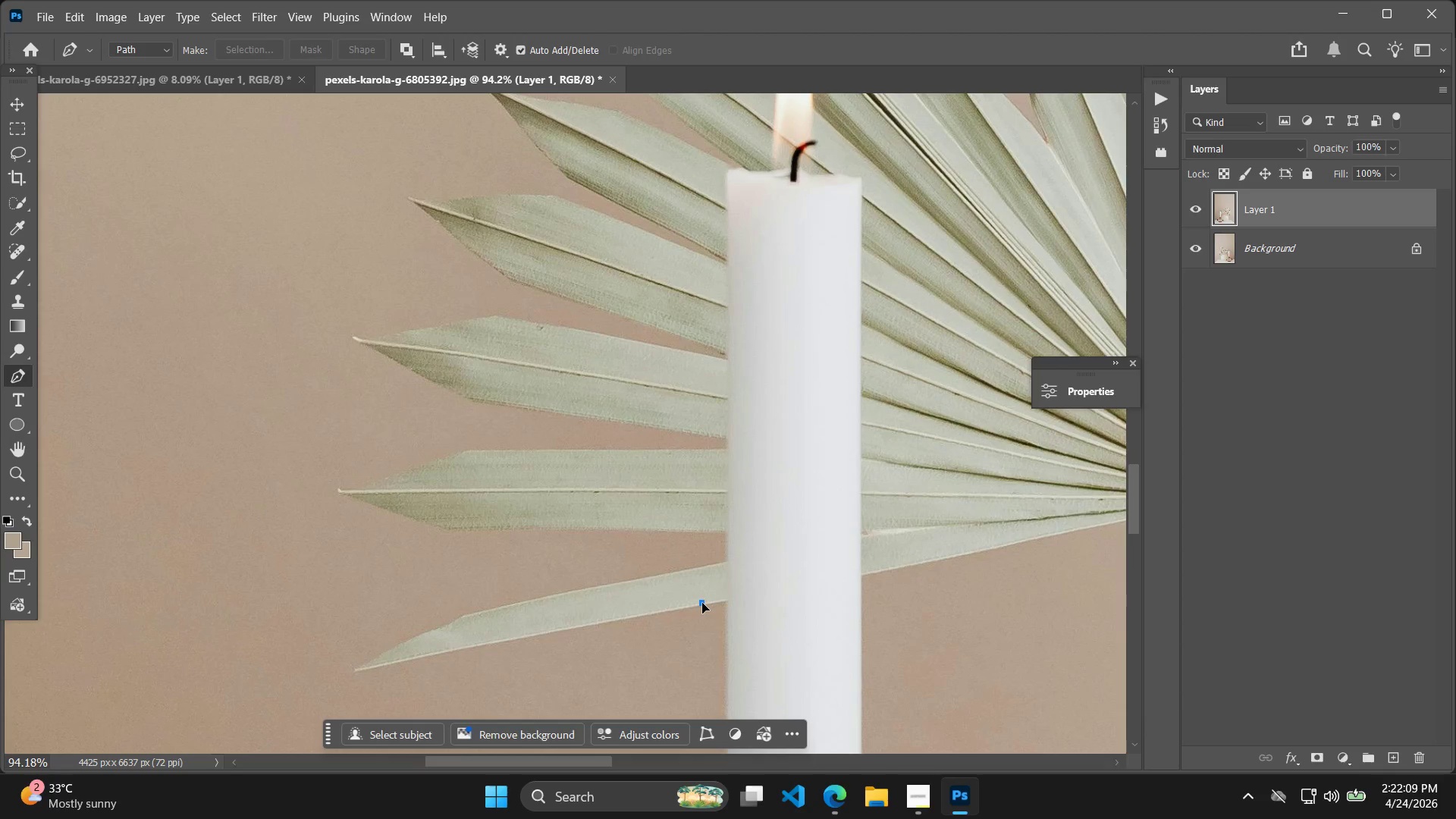 
left_click_drag(start_coordinate=[698, 652], to_coordinate=[718, 556])
 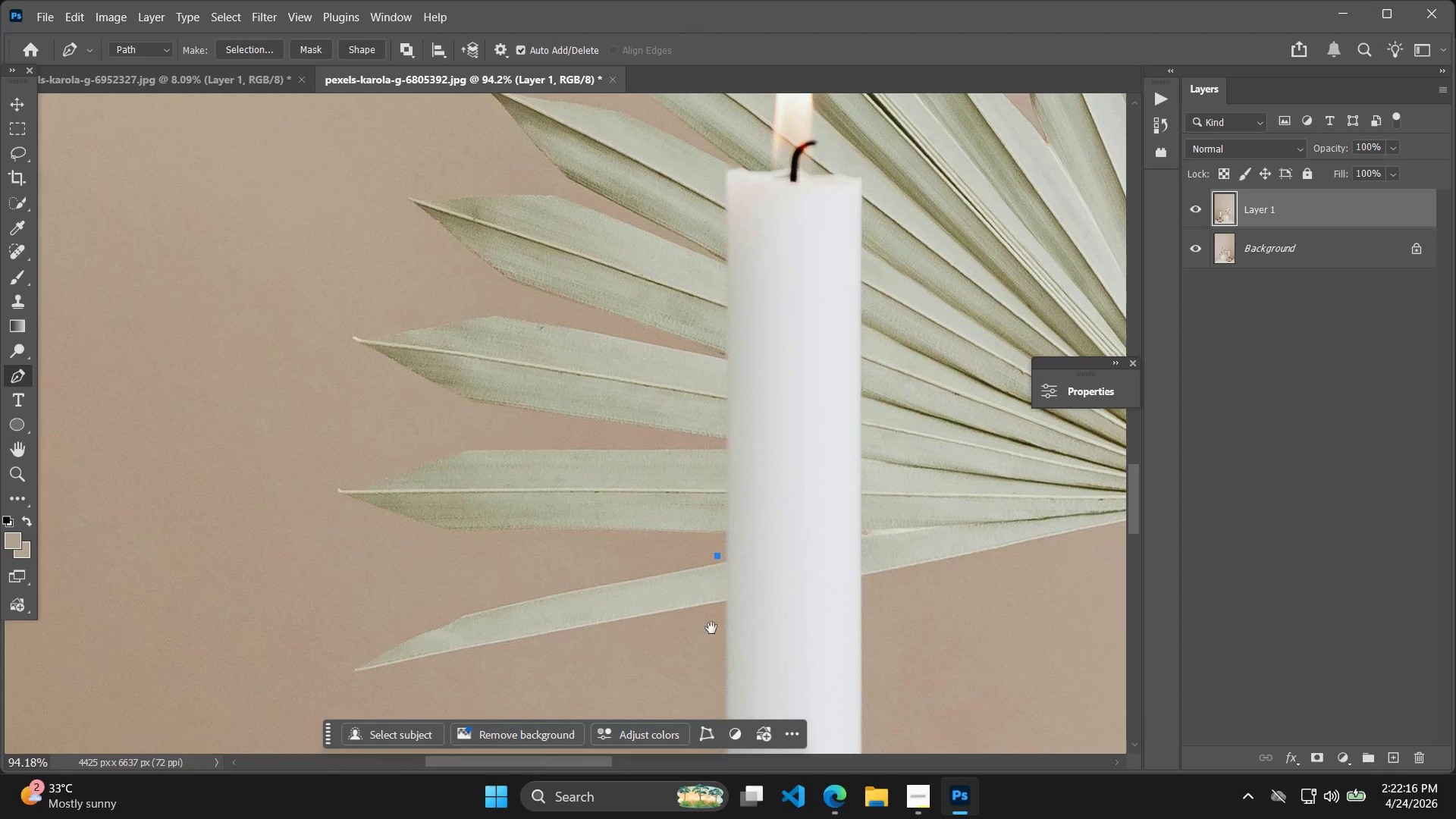 
hold_key(key=Space, duration=1.5)
 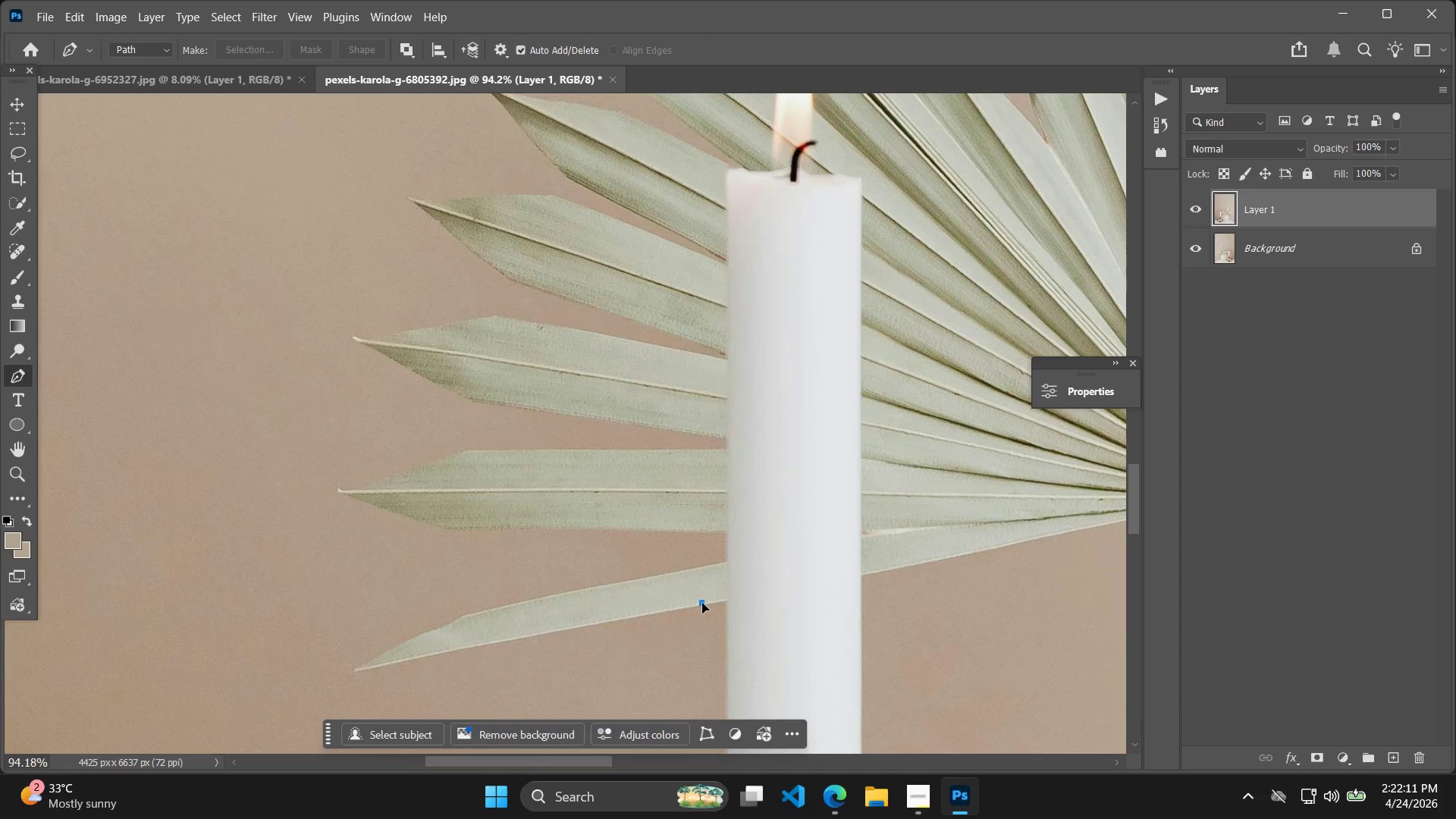 
scroll: coordinate [702, 607], scroll_direction: up, amount: 9.0
 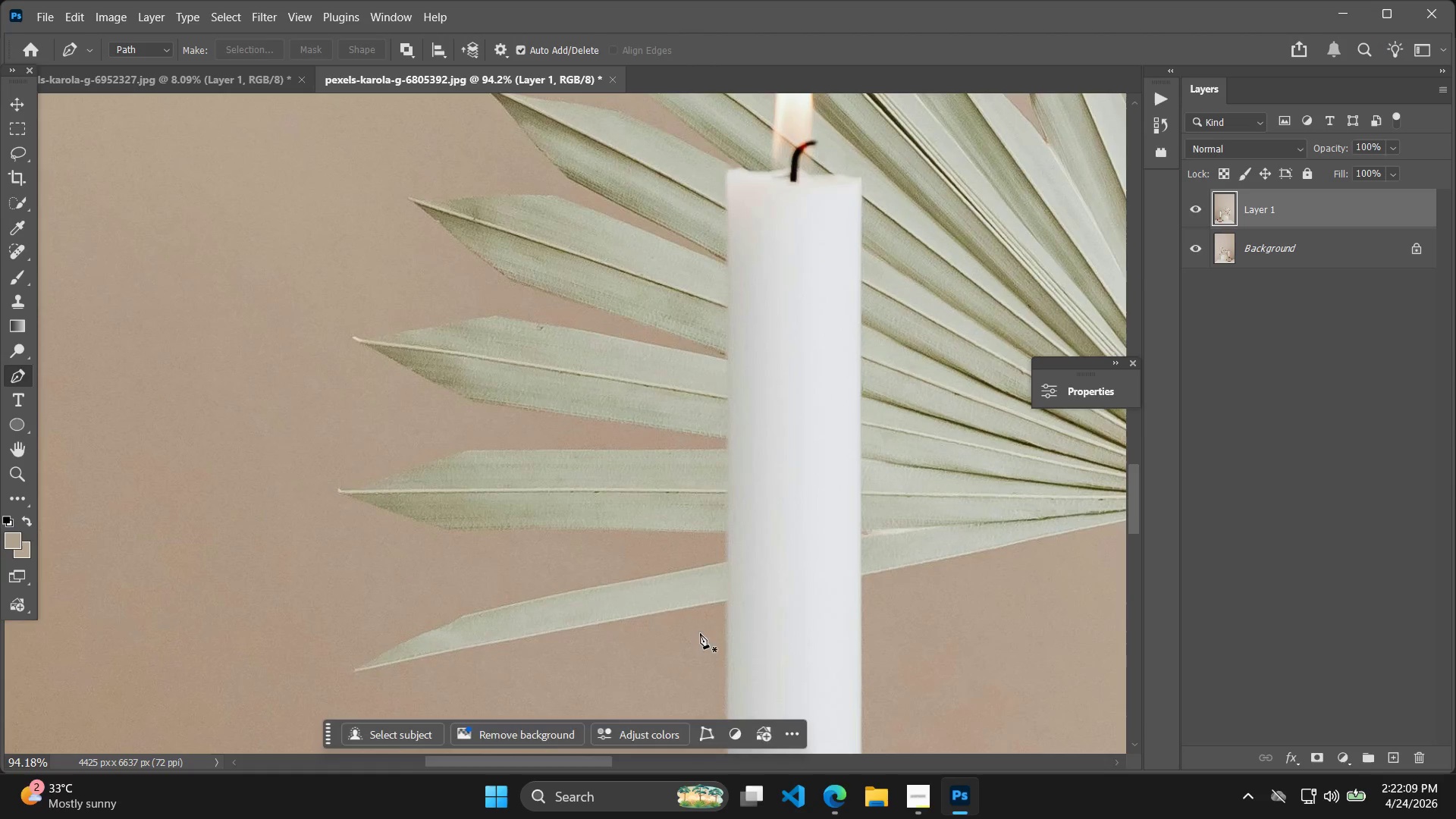 
hold_key(key=Space, duration=1.51)
 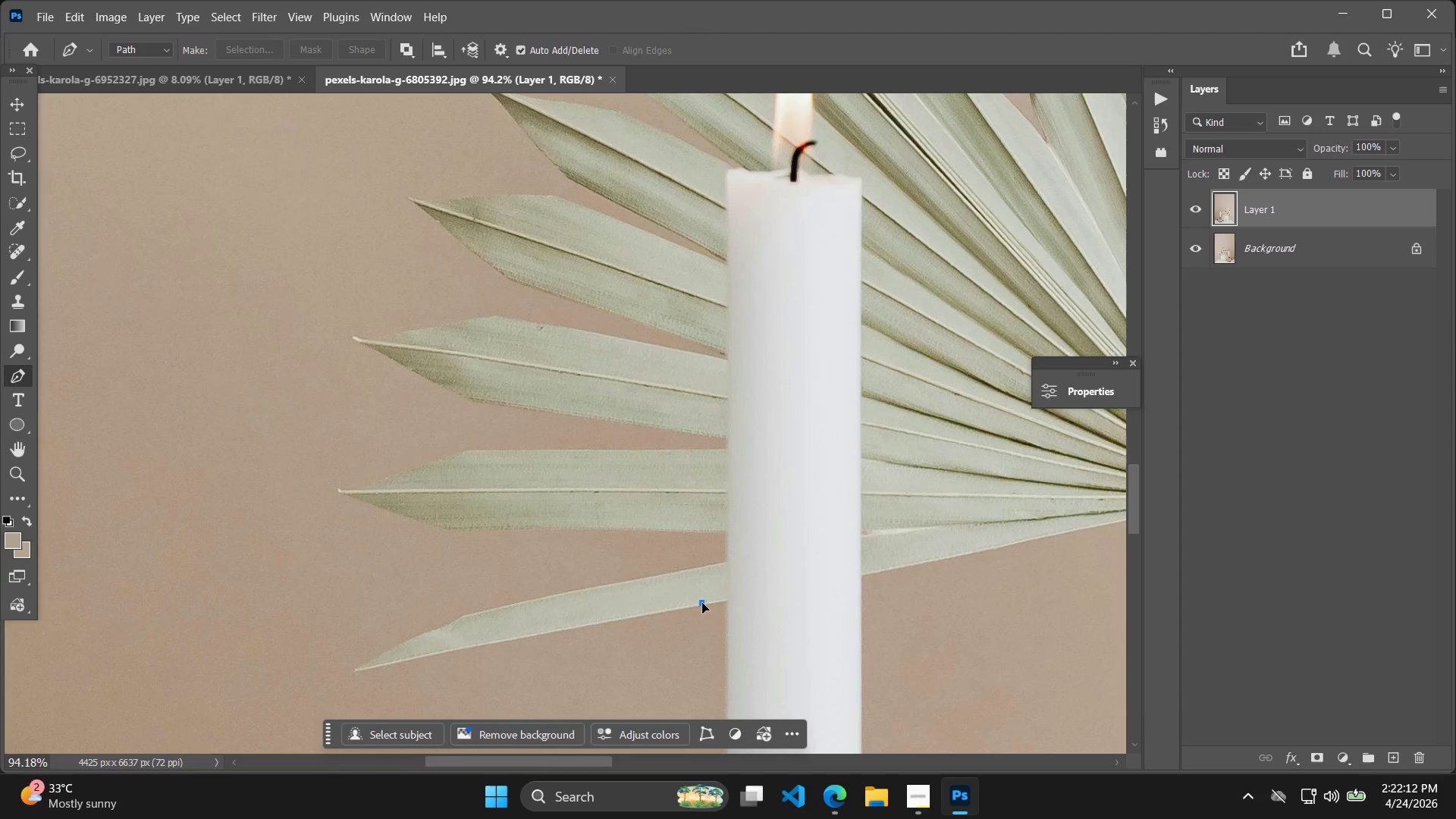 
hold_key(key=Space, duration=1.53)
 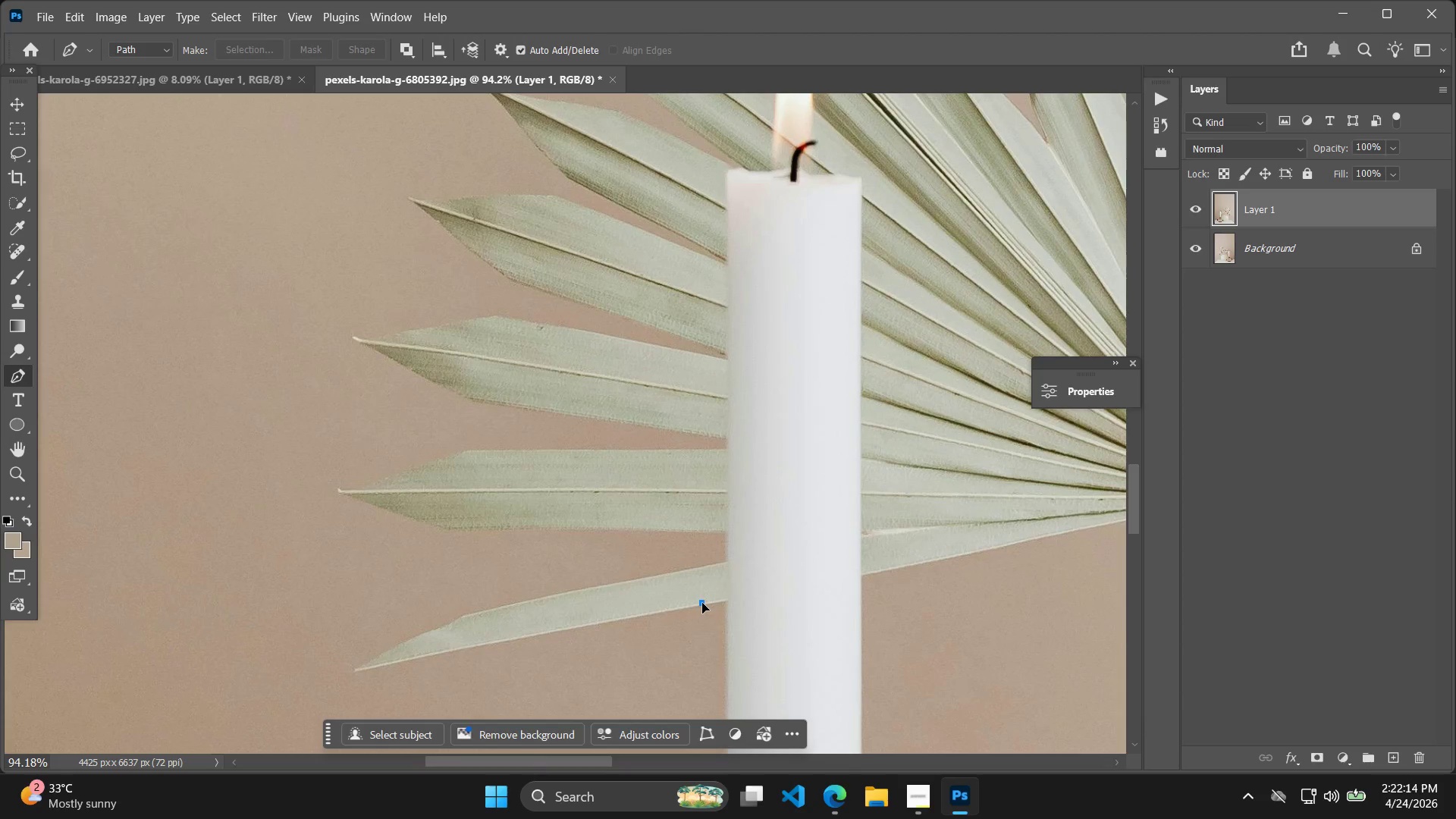 
hold_key(key=Space, duration=1.51)
 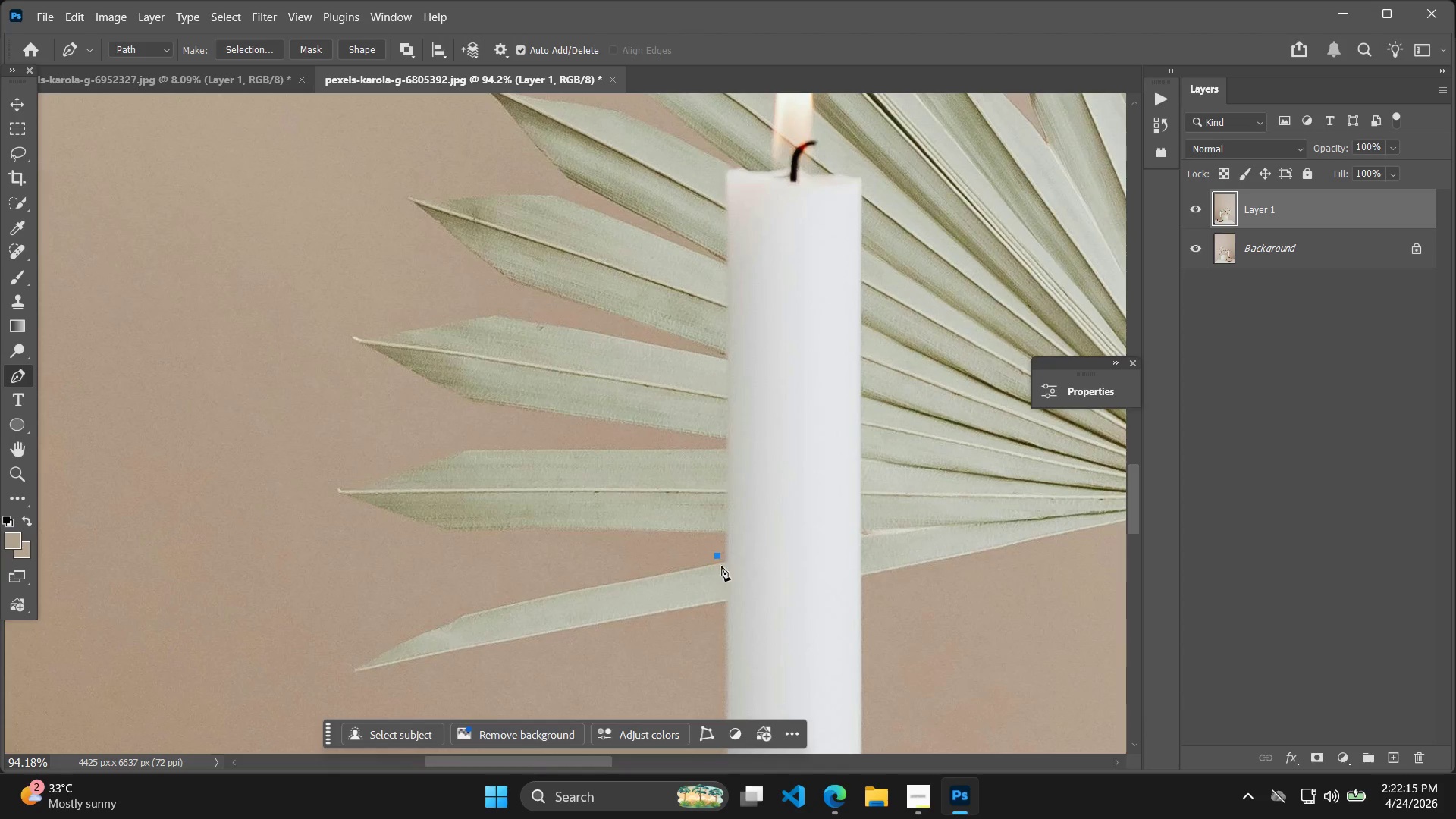 
hold_key(key=Space, duration=0.38)
 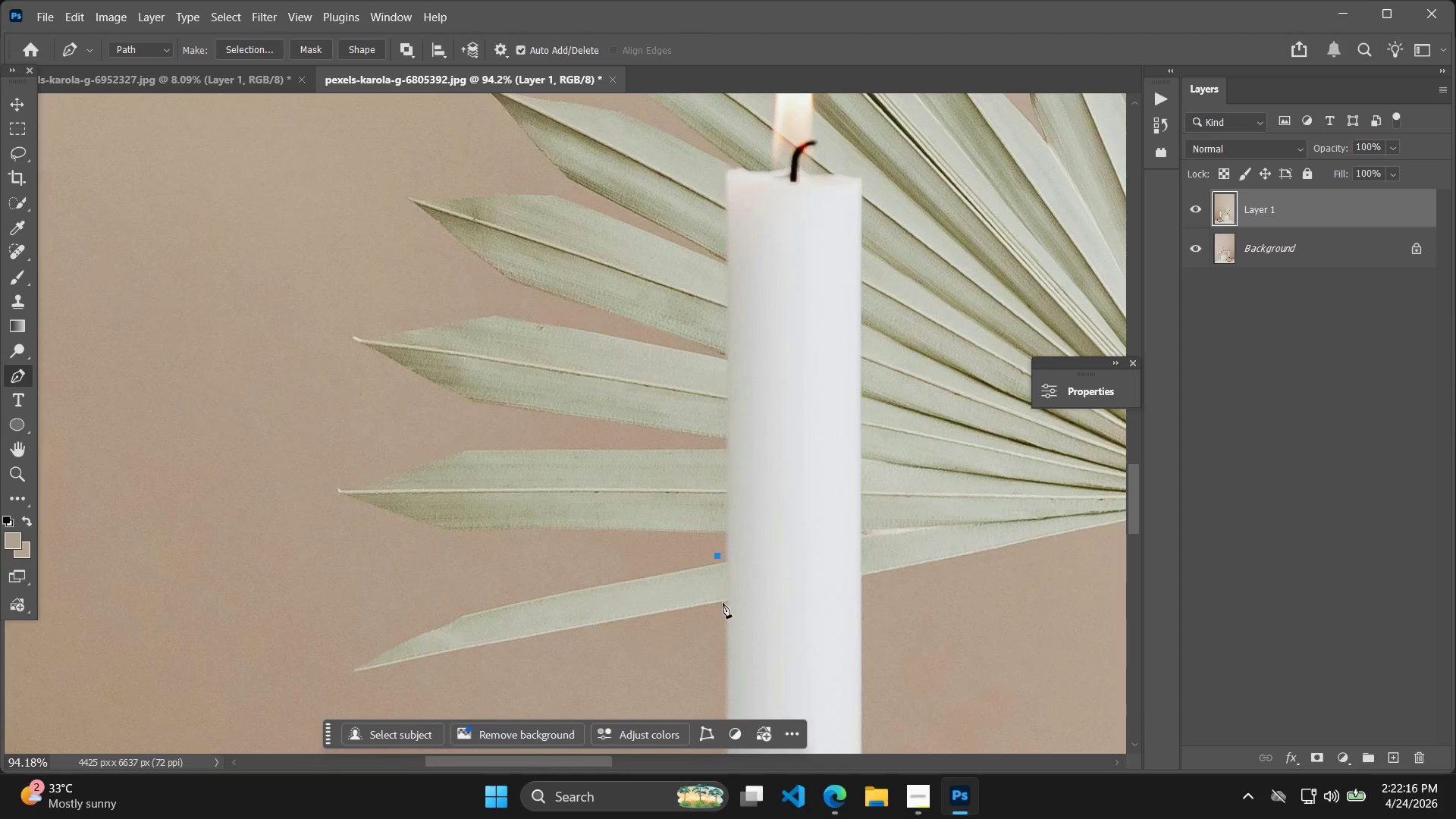 
key(Space)
 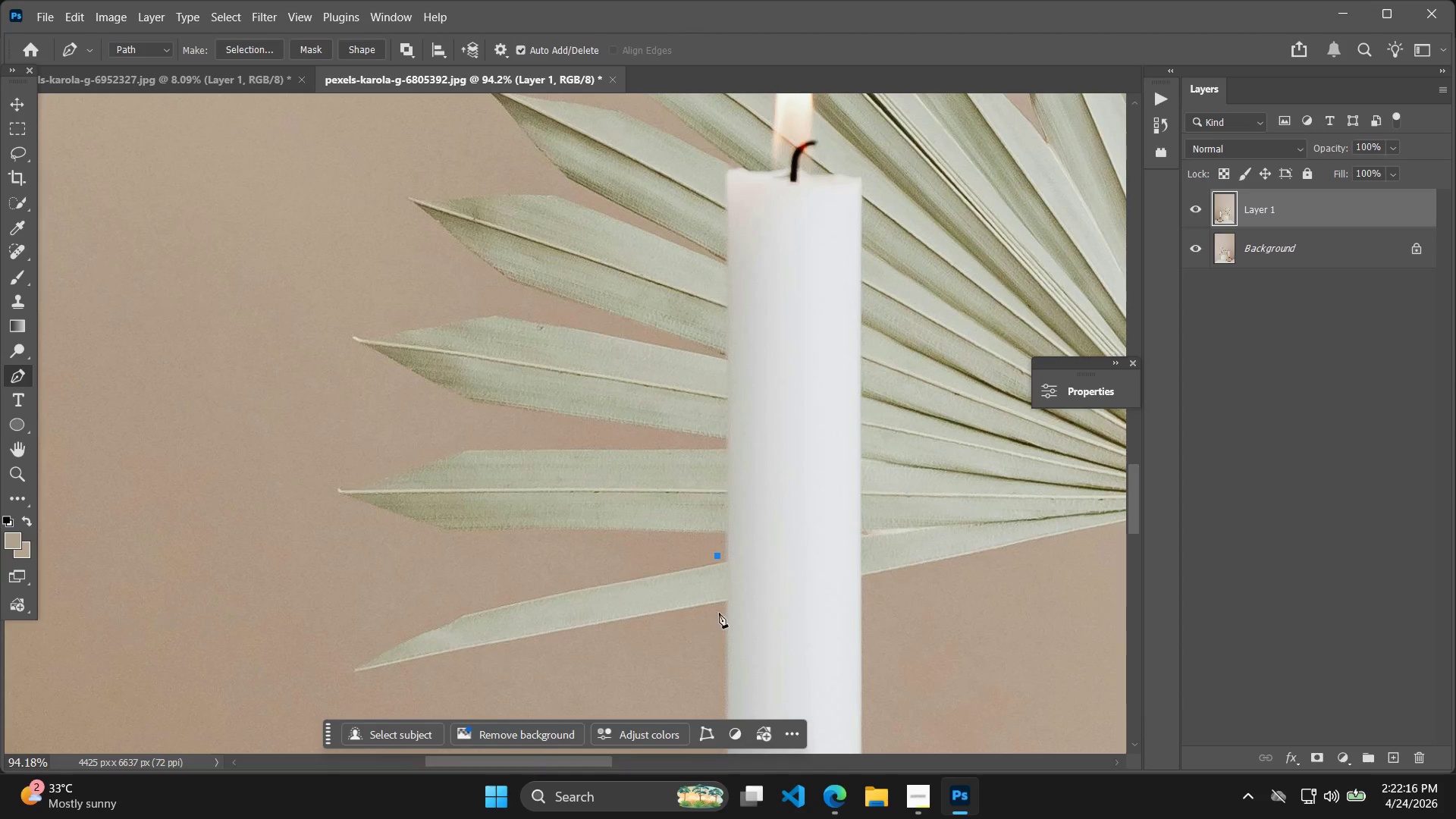 
key(Control+ControlLeft)
 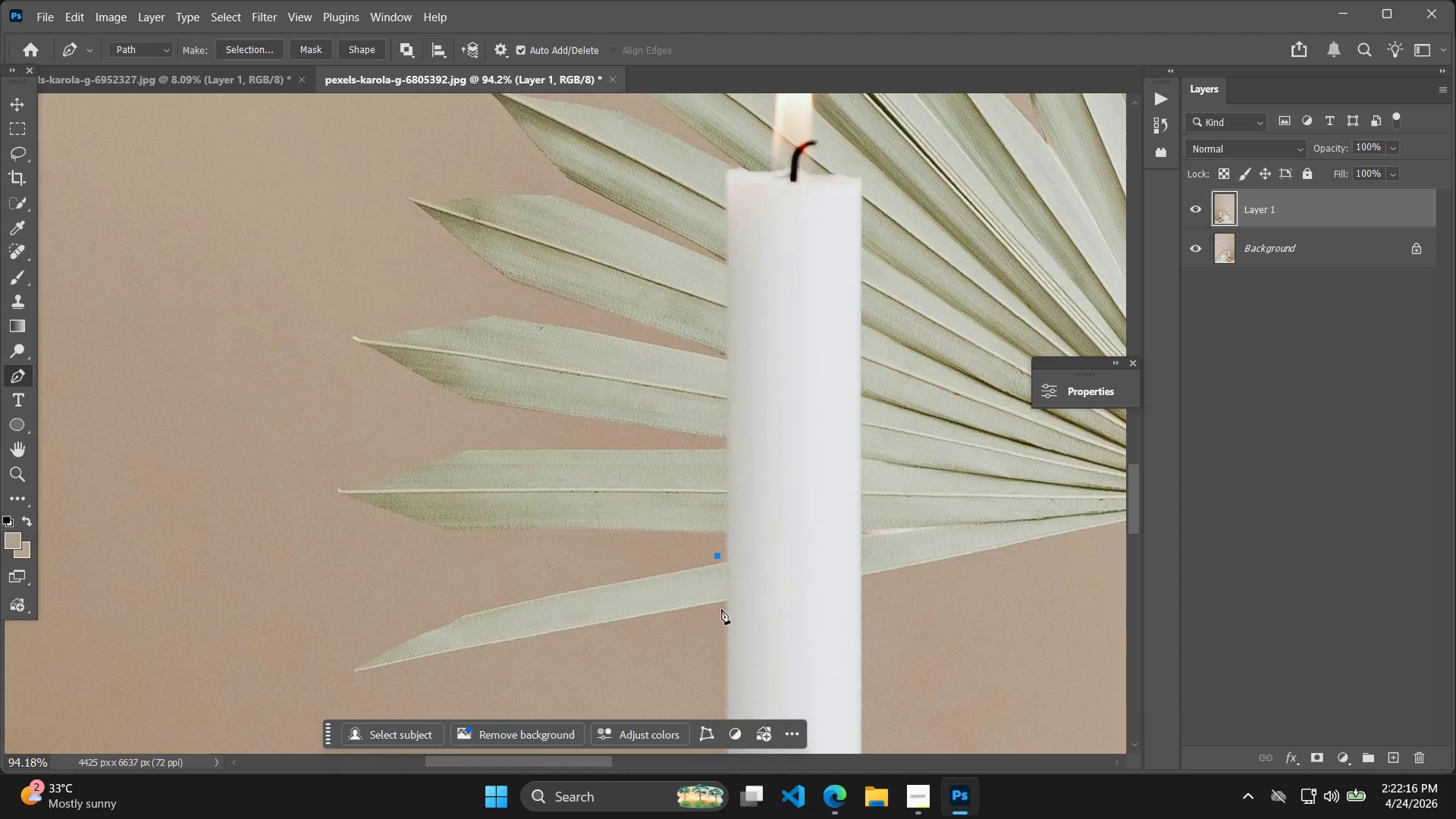 
key(Control+Z)
 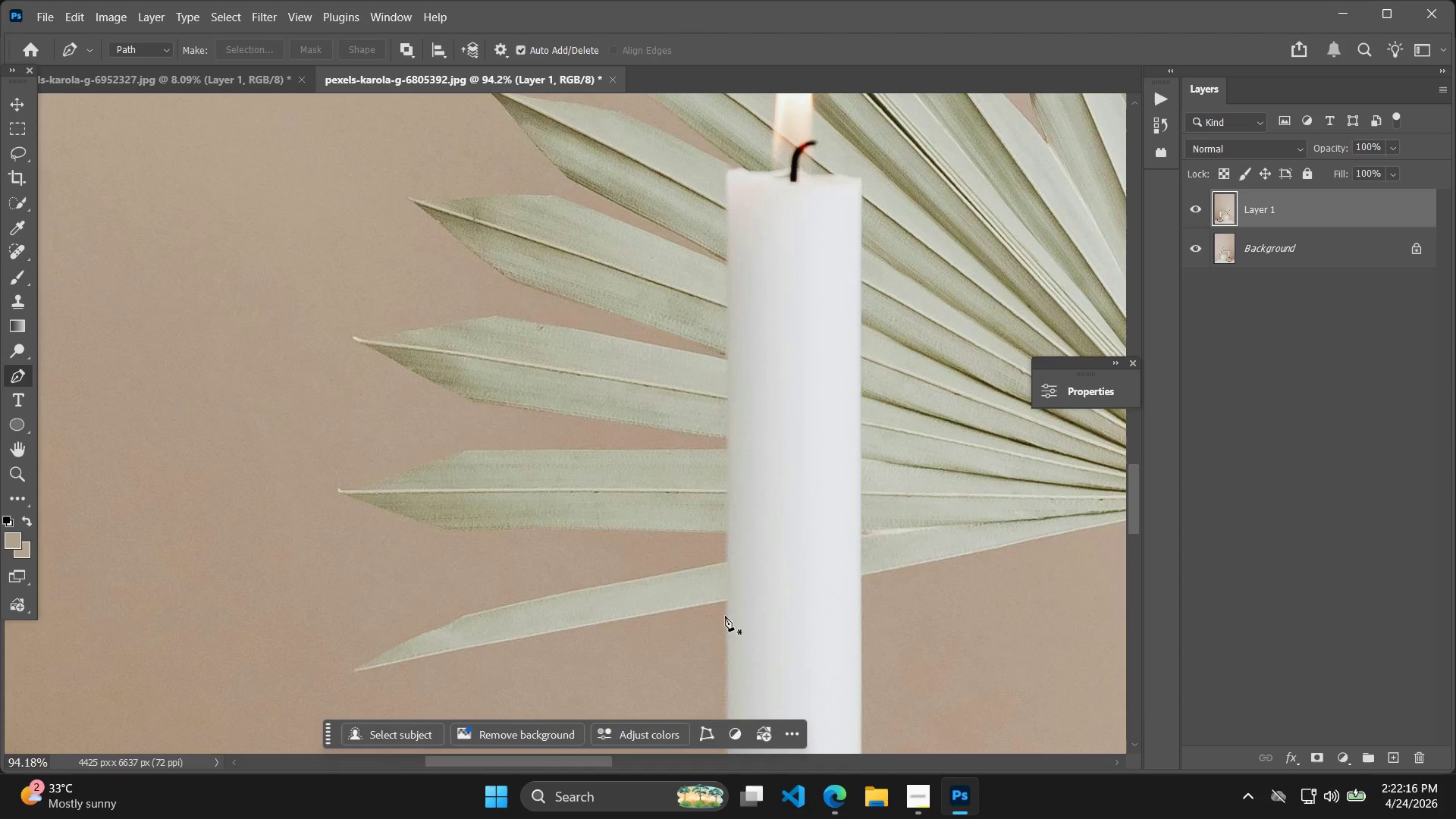 
hold_key(key=Space, duration=0.36)
 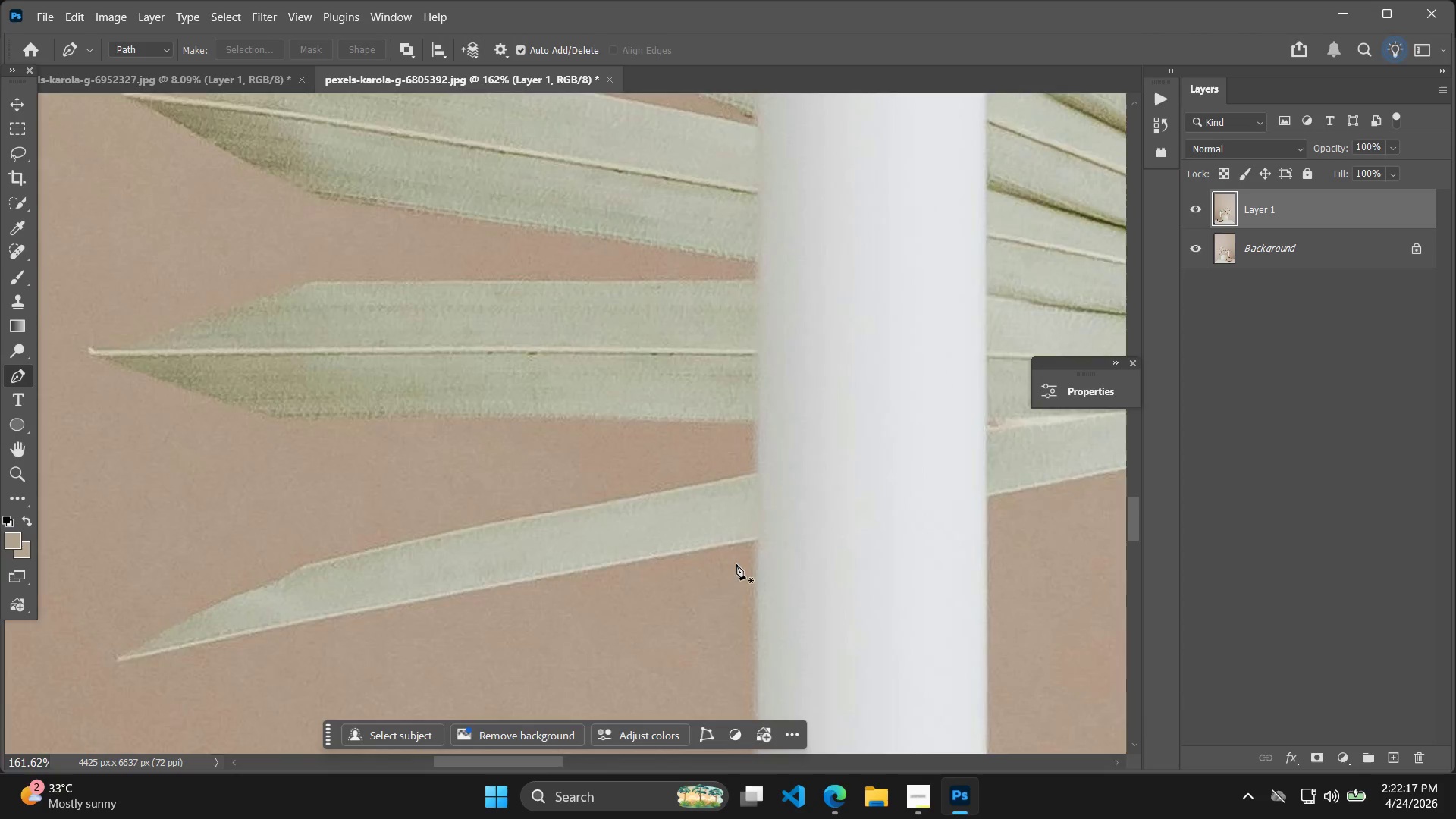 
left_click_drag(start_coordinate=[713, 633], to_coordinate=[734, 589])
 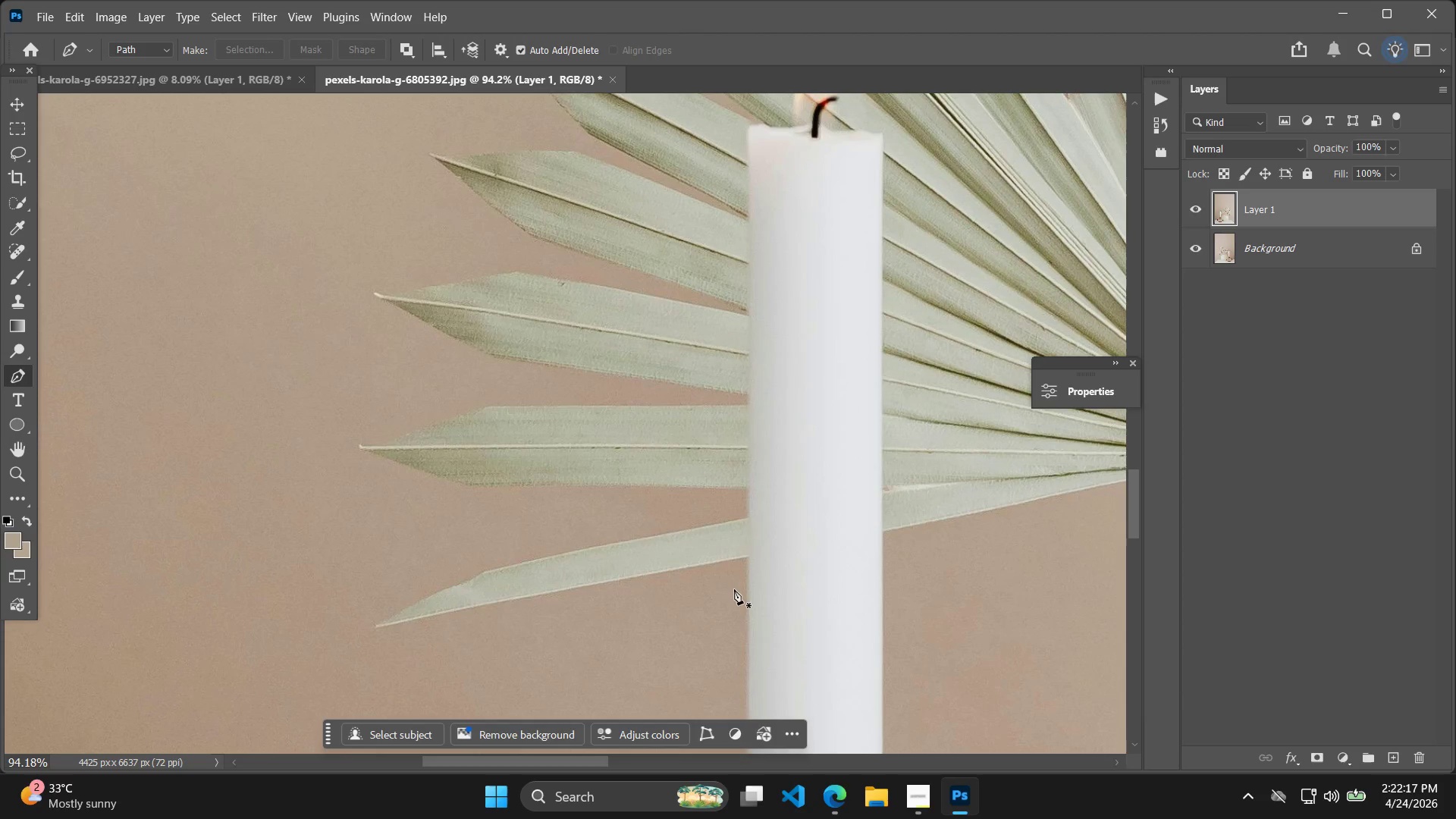 
hold_key(key=AltLeft, duration=0.69)
scroll: coordinate [730, 549], scroll_direction: up, amount: 11.0
 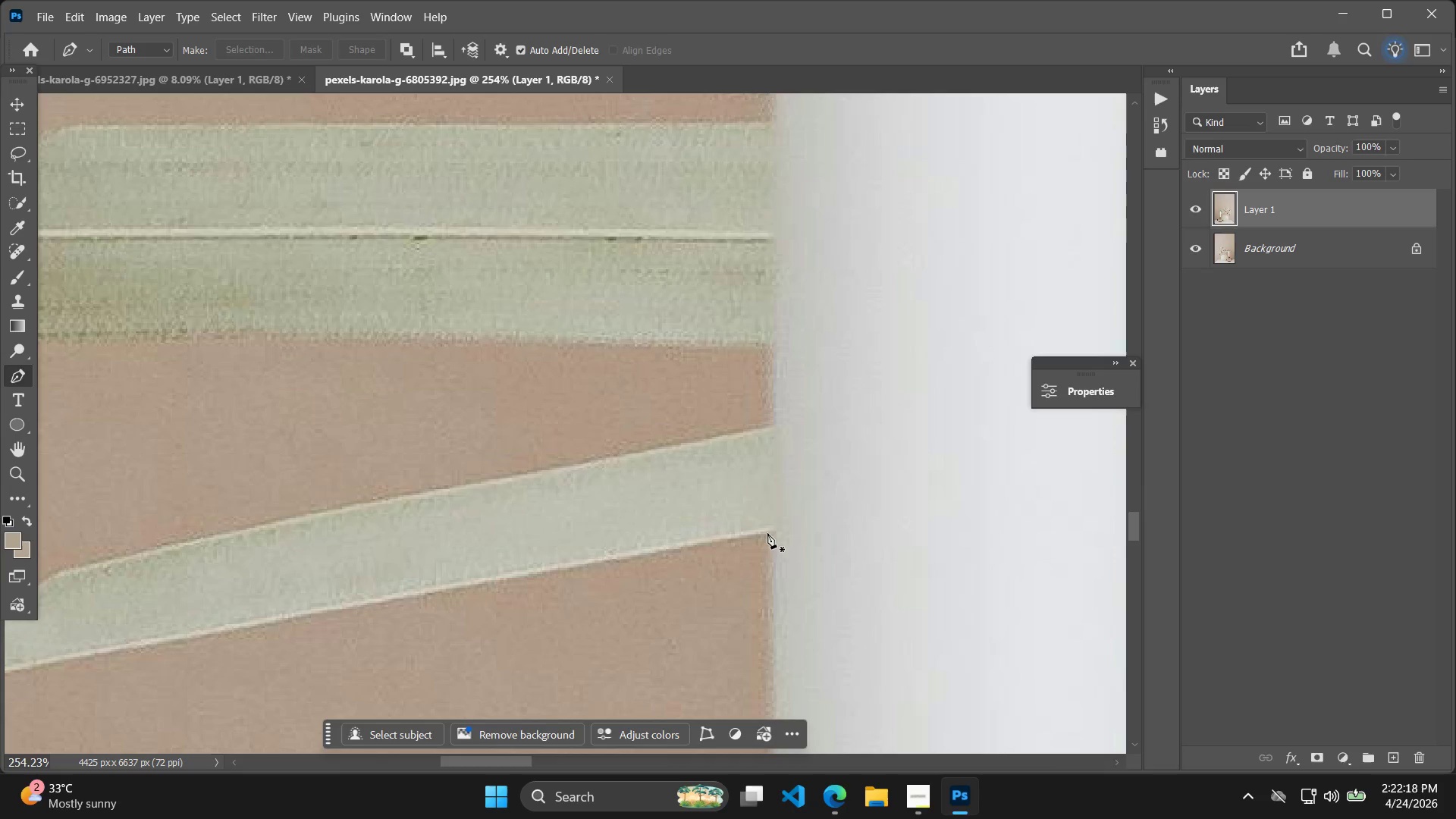 
left_click([767, 533])
 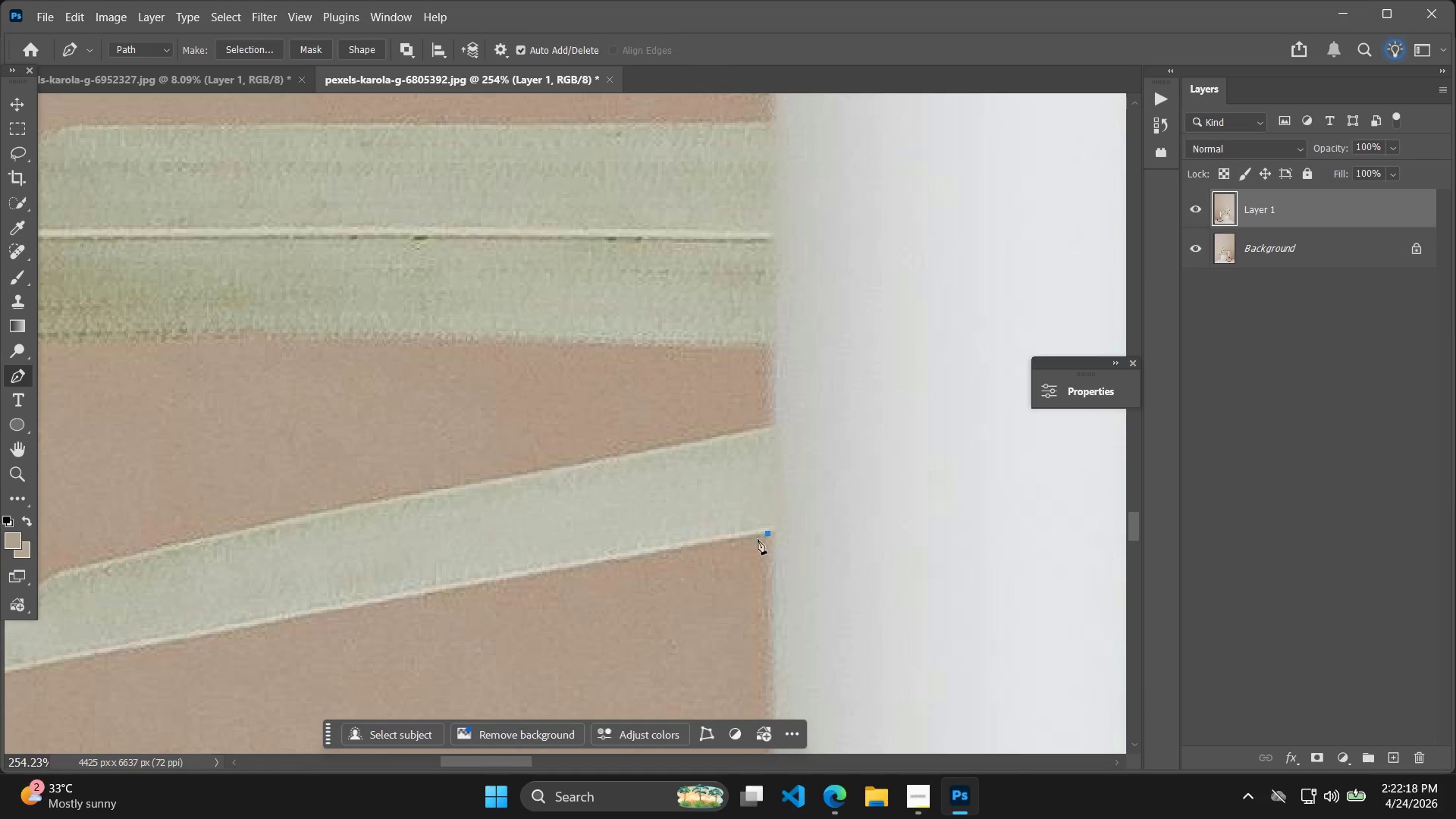 
hold_key(key=Space, duration=0.67)
 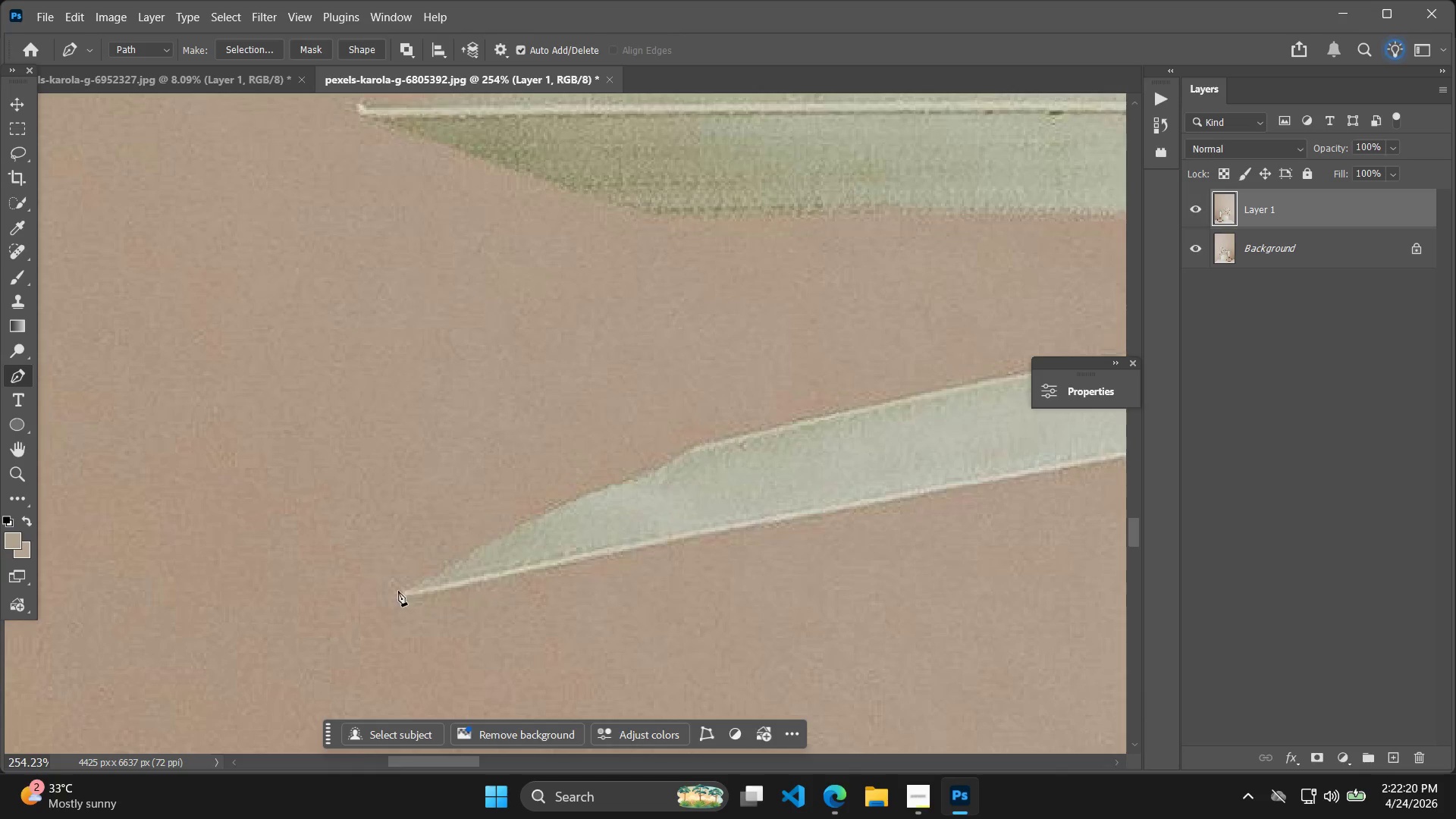 
left_click_drag(start_coordinate=[315, 598], to_coordinate=[950, 472])
 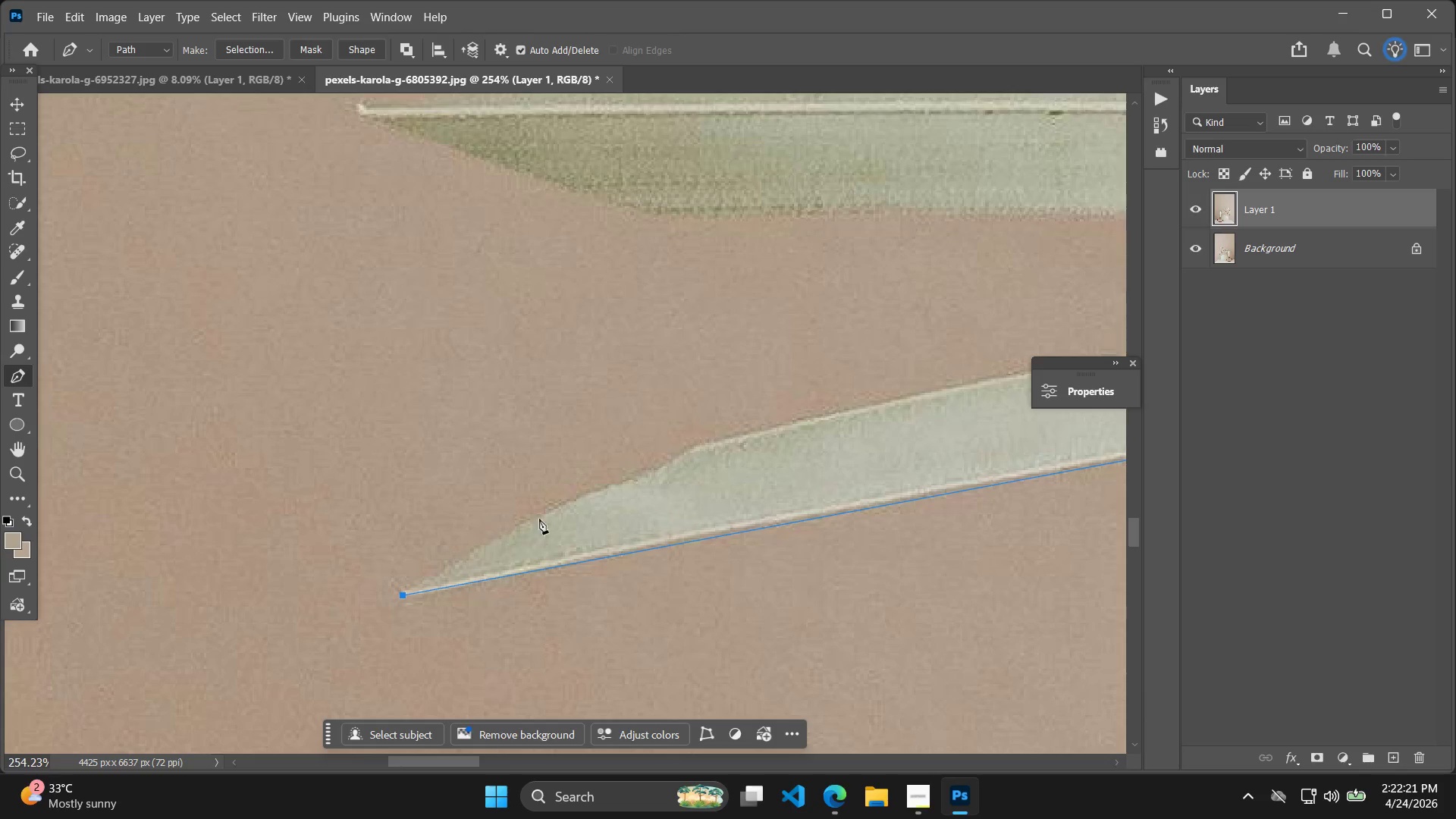 
hold_key(key=AltLeft, duration=1.05)
scroll: coordinate [465, 598], scroll_direction: up, amount: 14.0
 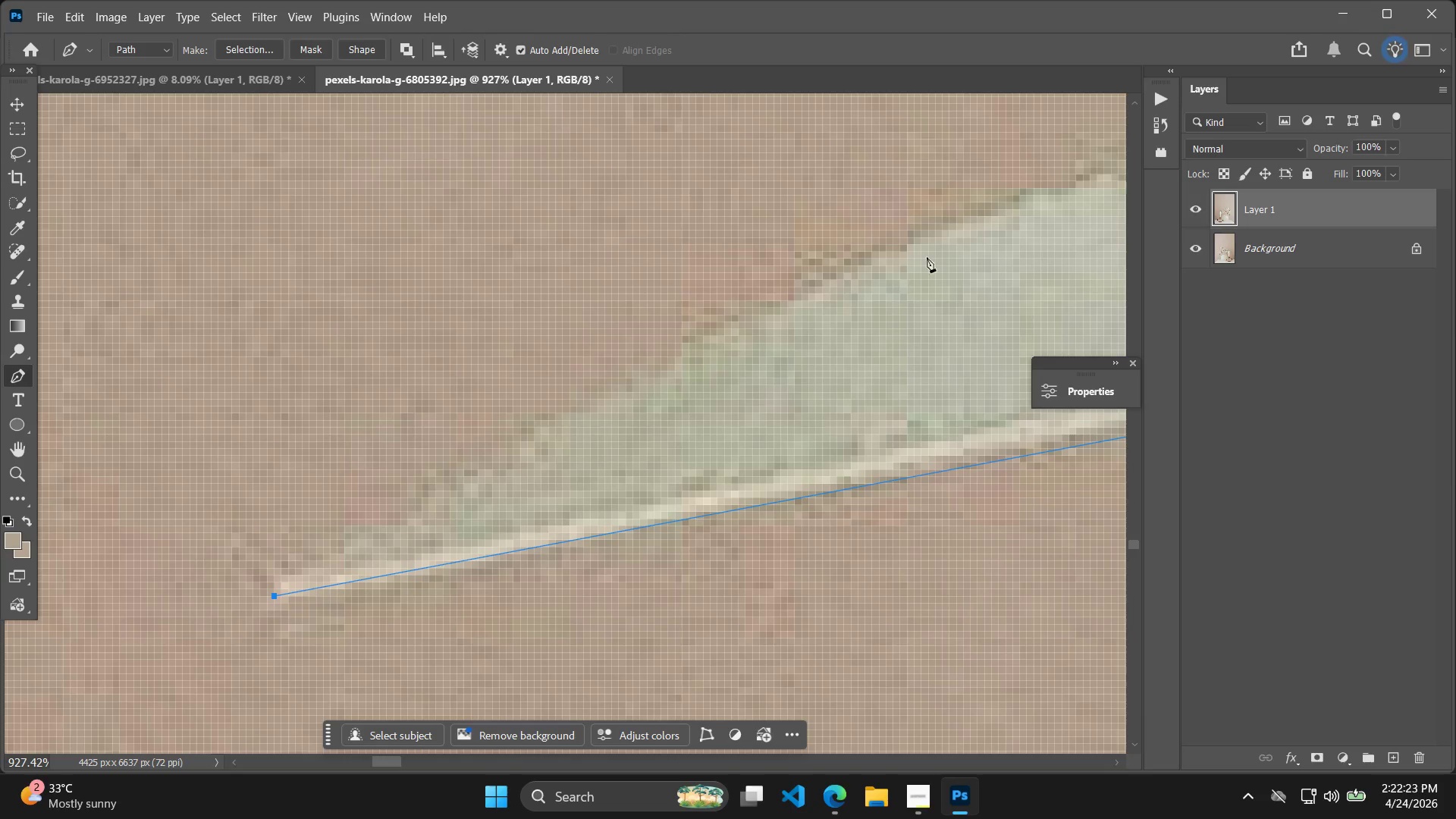 
left_click([934, 241])
 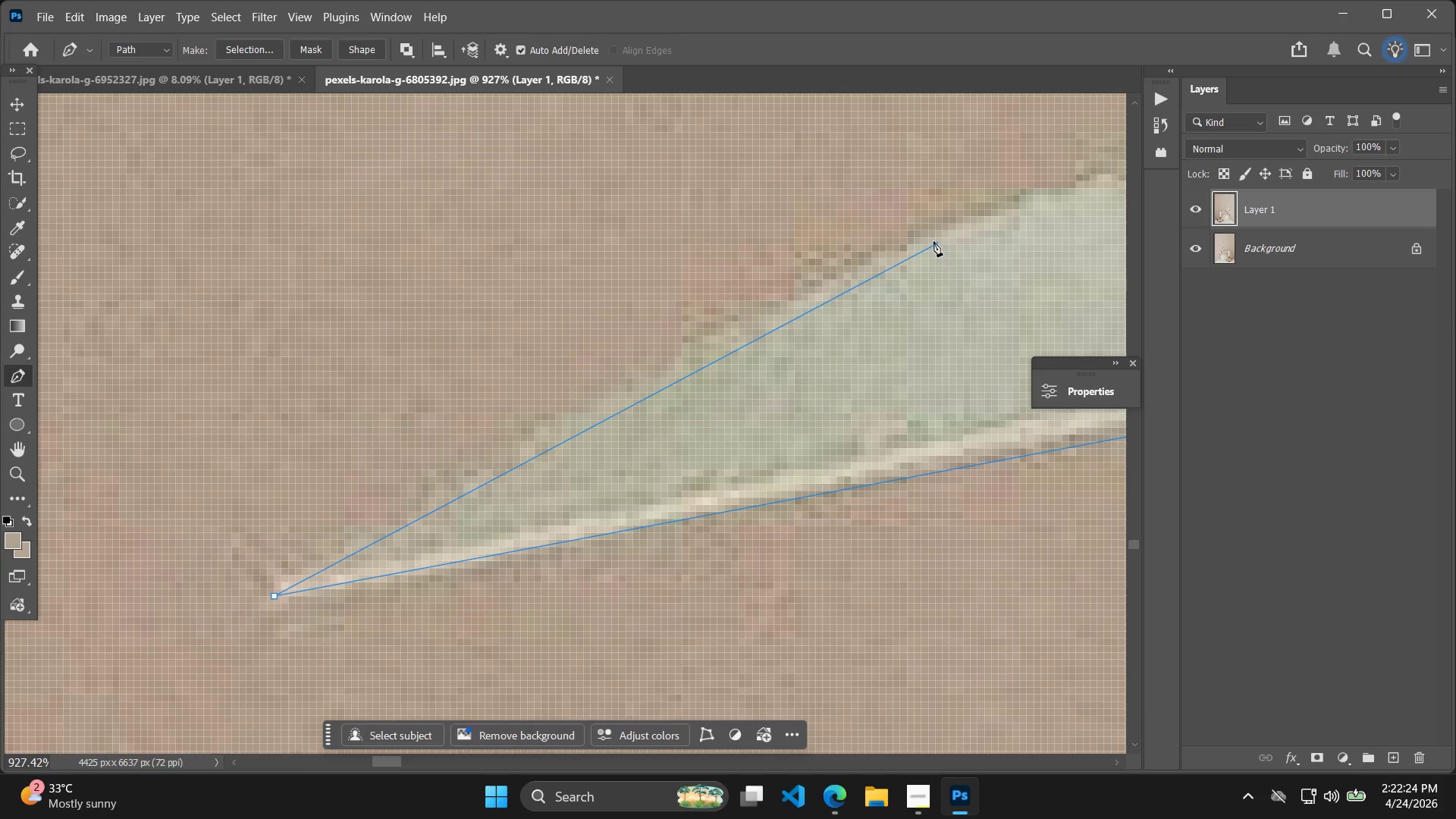 
key(Control+ControlLeft)
 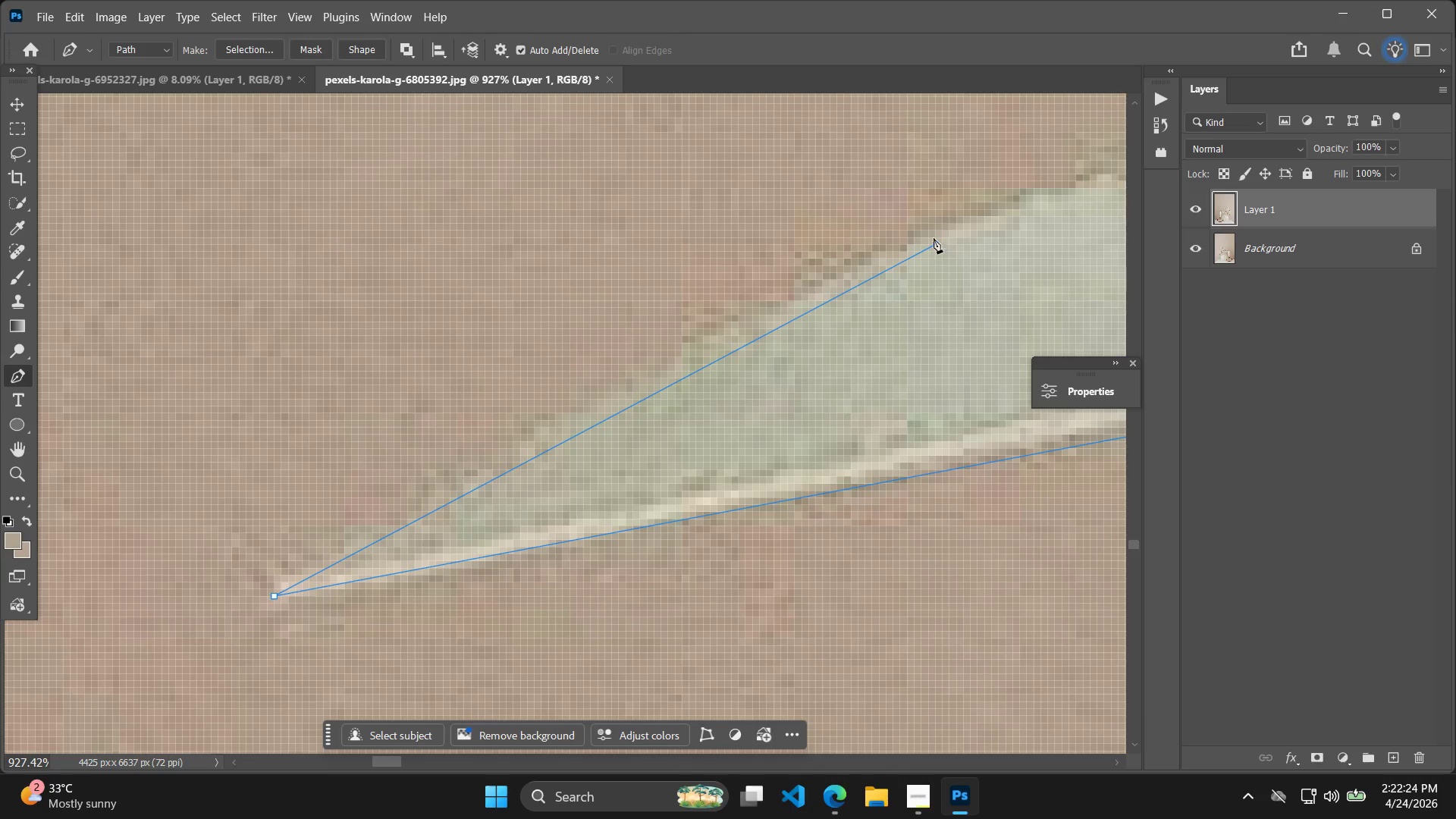 
key(Control+Z)
 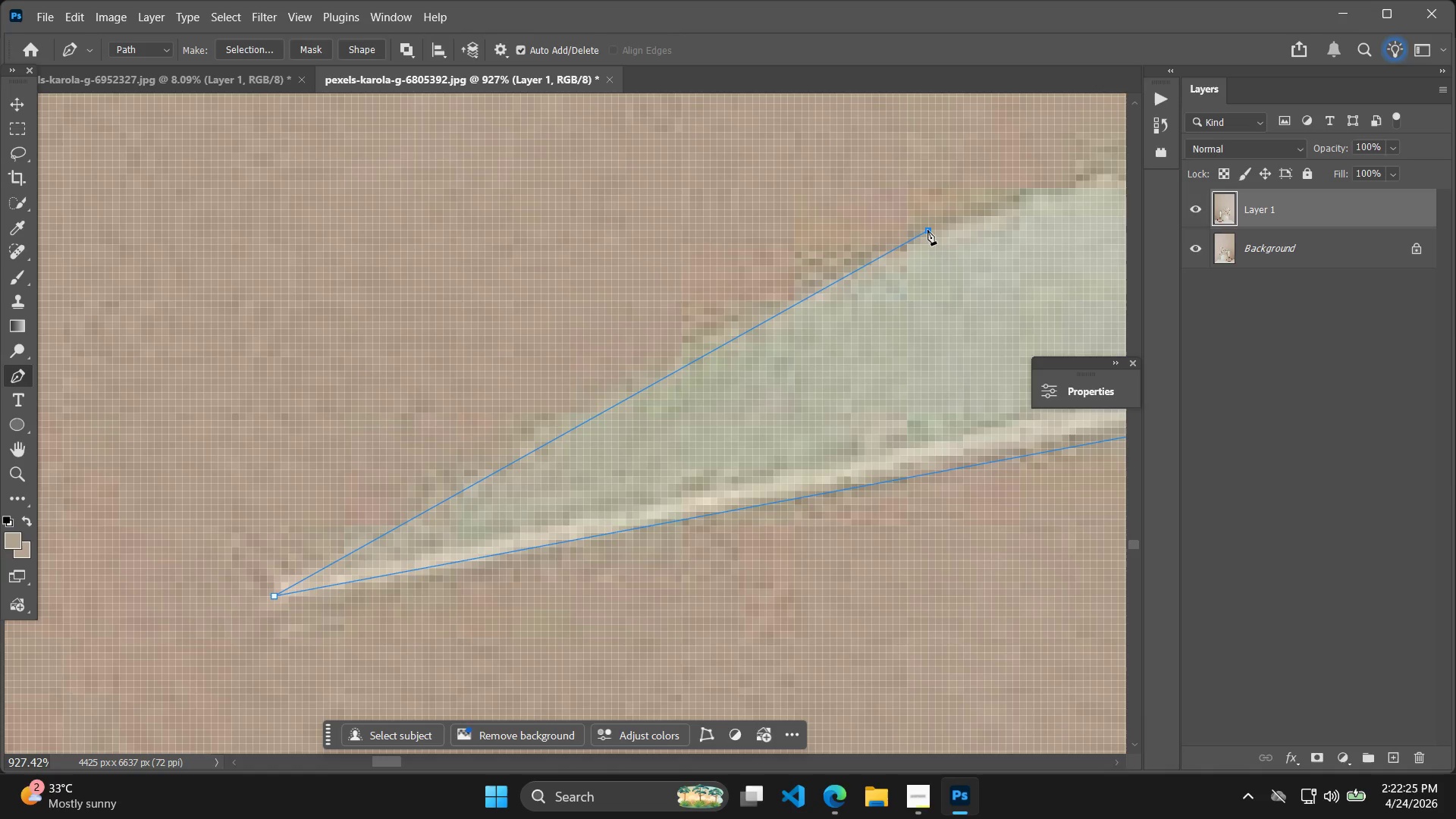 
key(Control+ControlLeft)
 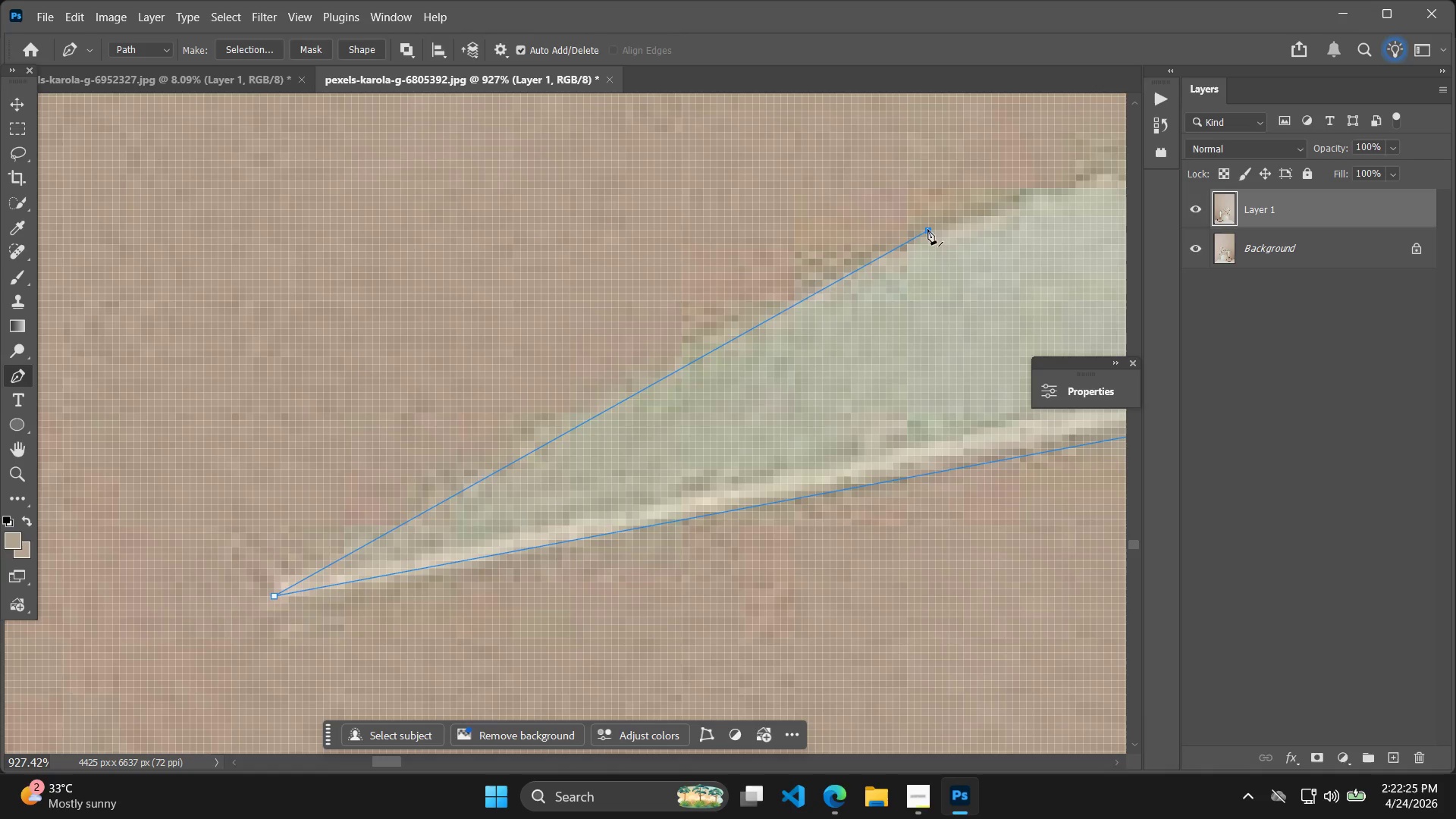 
key(Control+Z)
 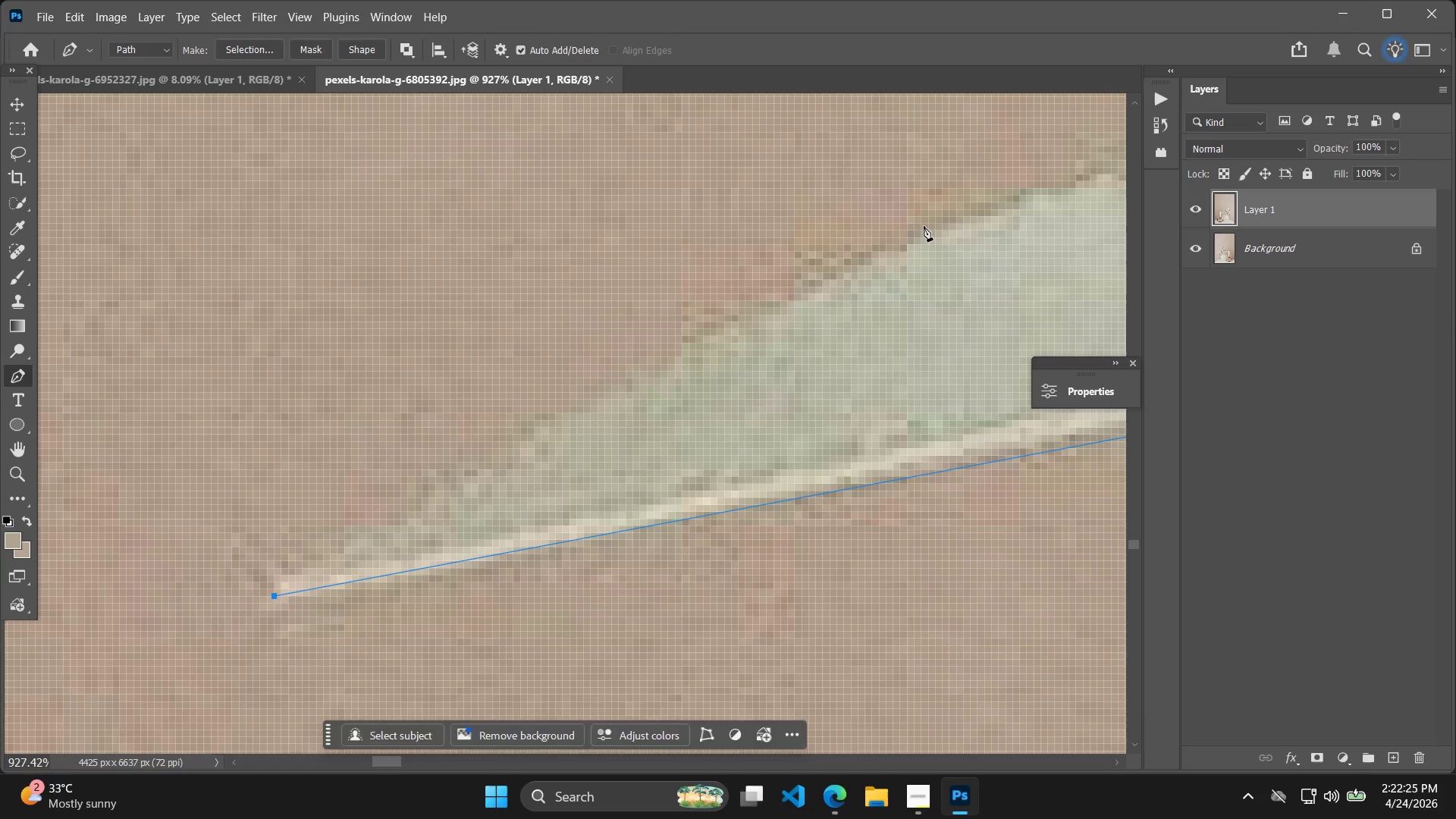 
left_click([924, 226])
 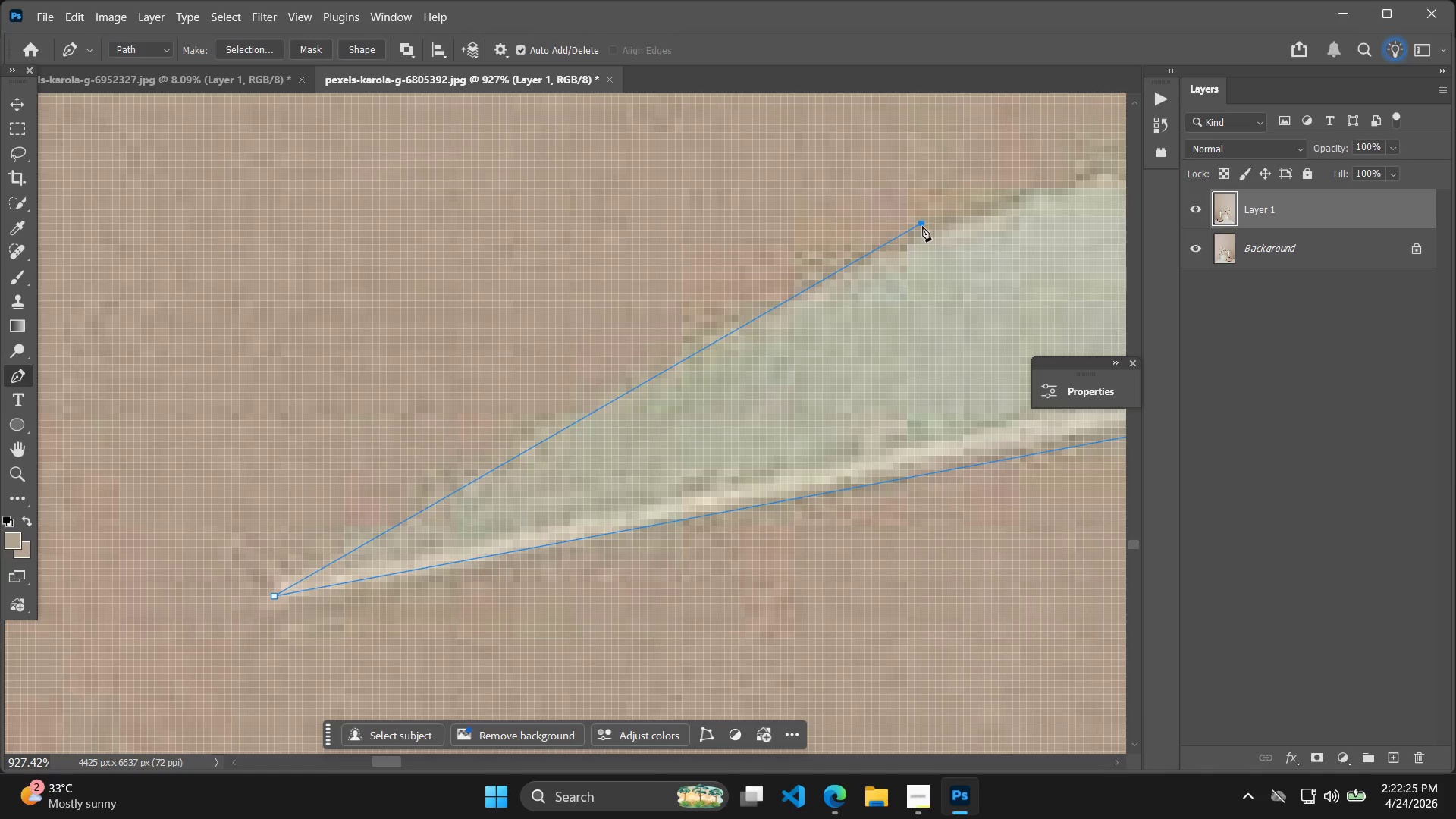 
key(Control+ControlLeft)
 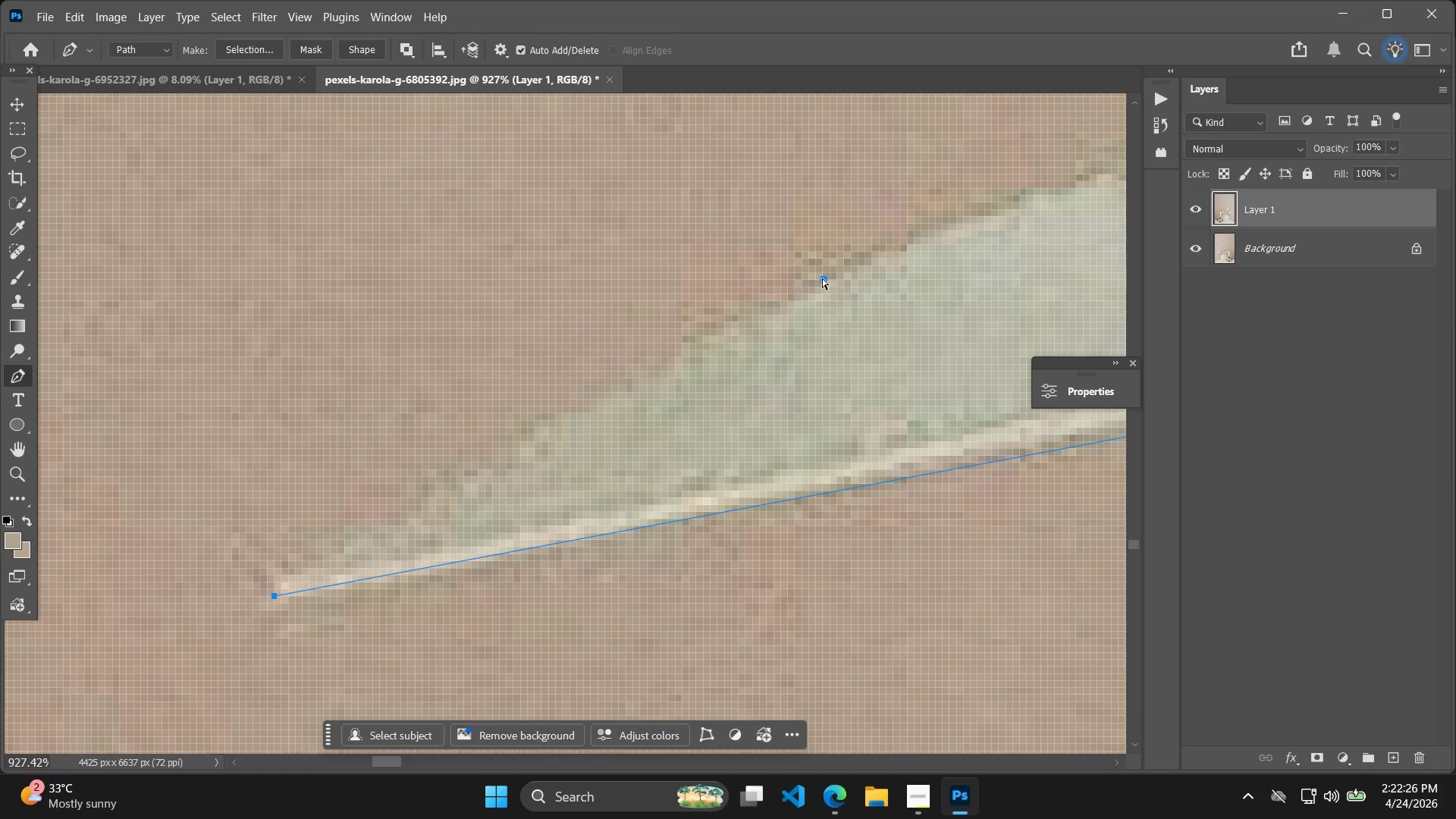 
key(Control+Z)
 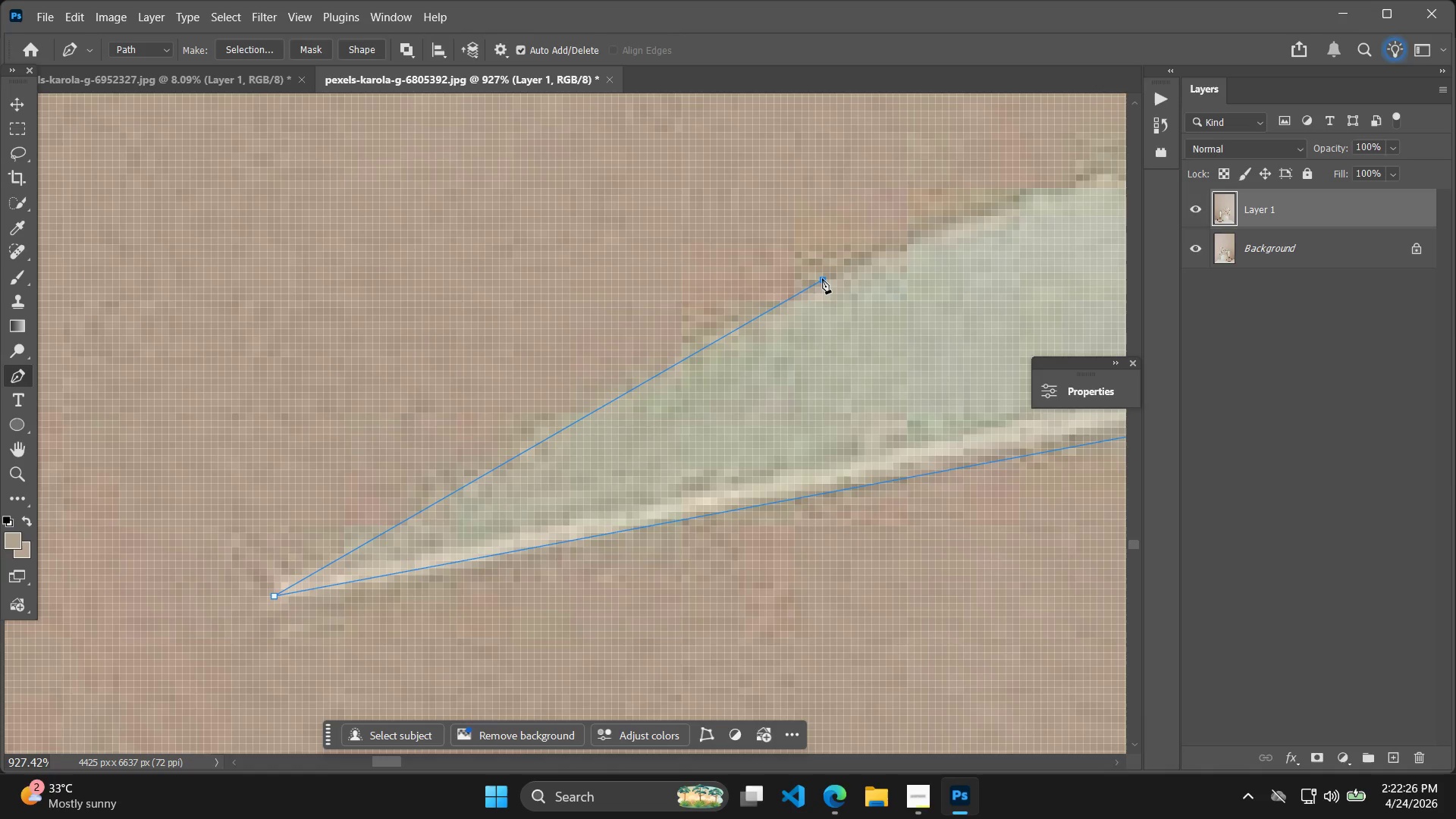 
left_click([822, 278])
 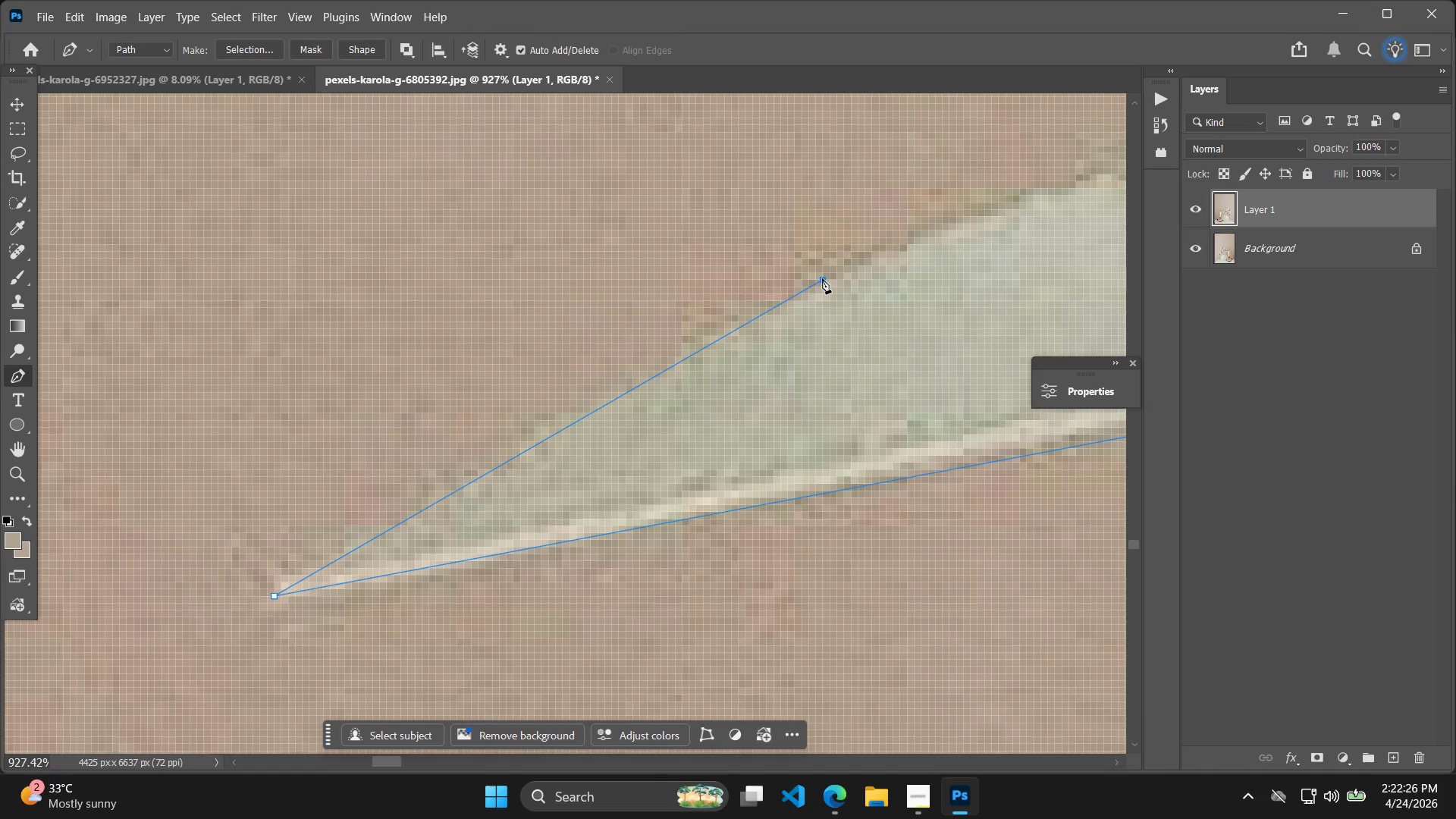 
key(Control+ControlLeft)
 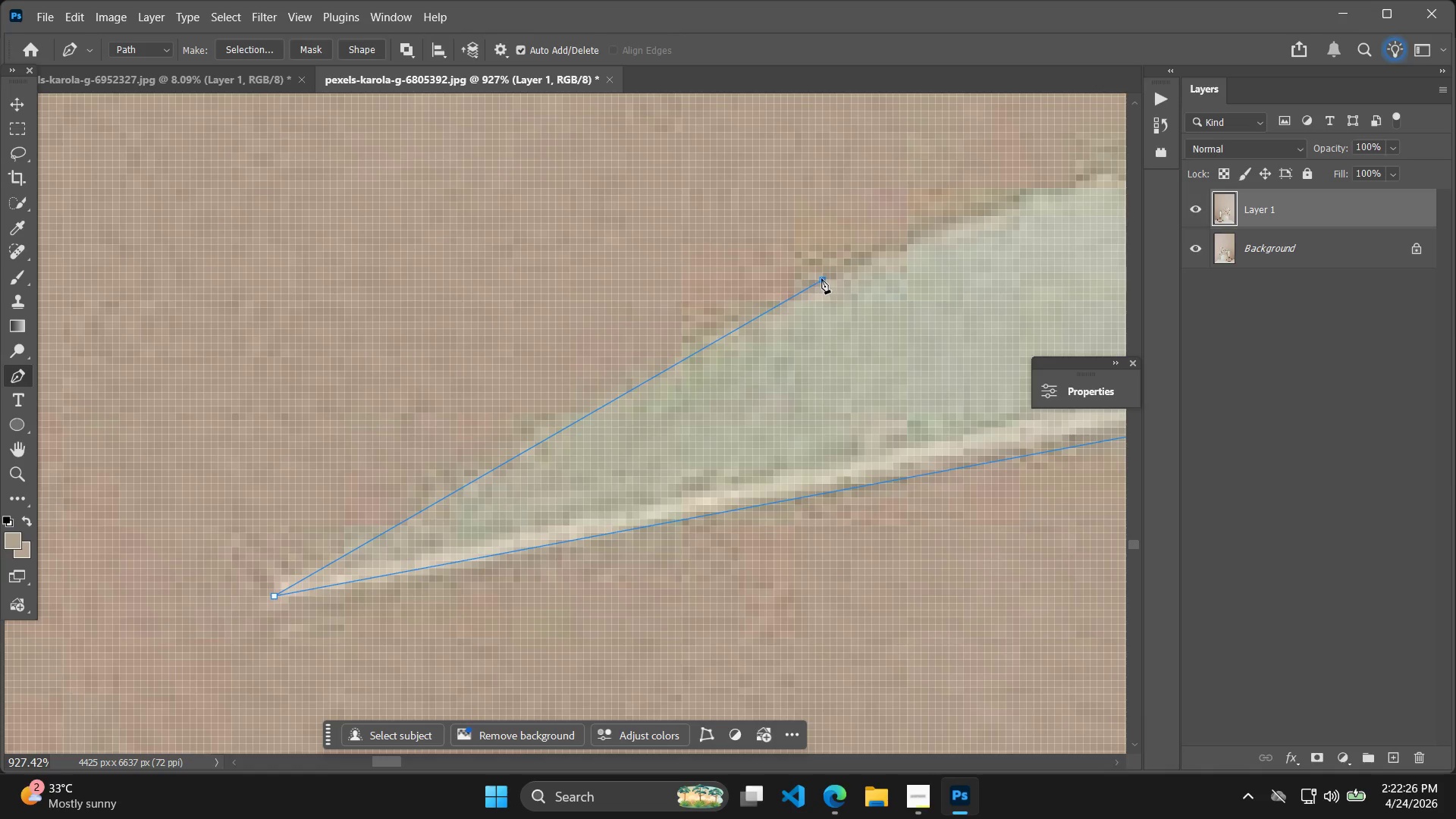 
key(Control+Z)
 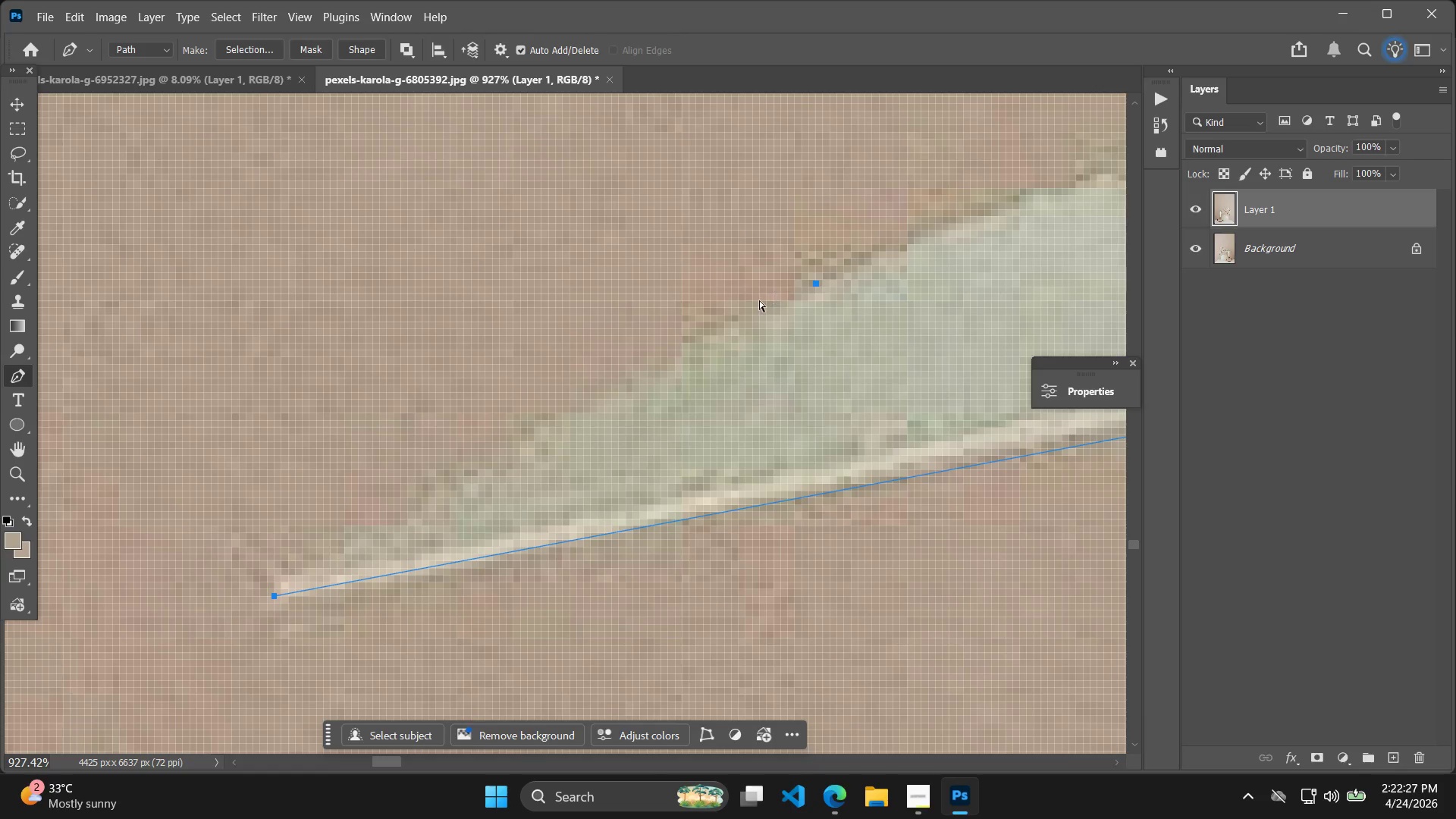 
left_click([754, 306])
 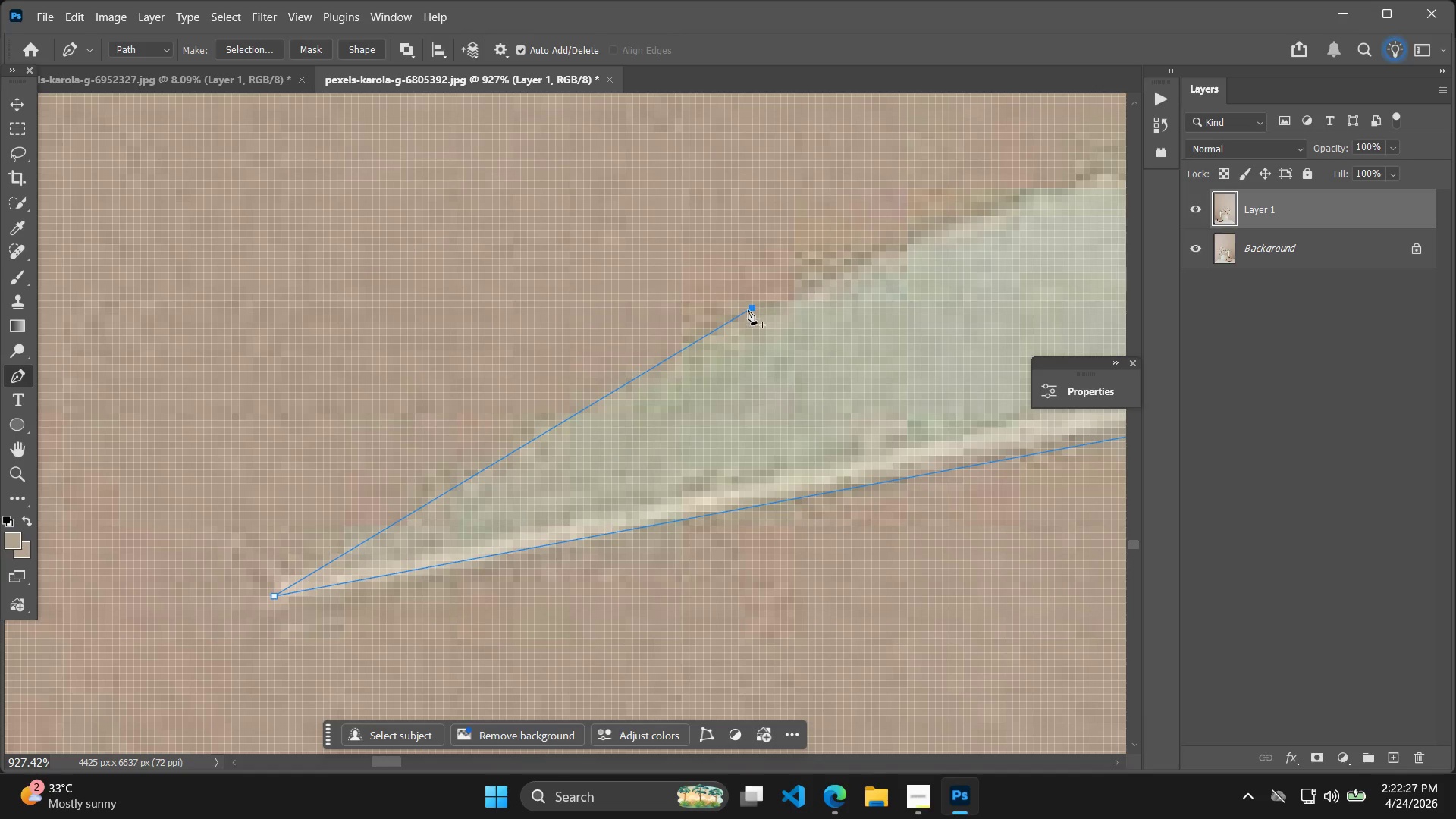 
key(Control+ControlLeft)
 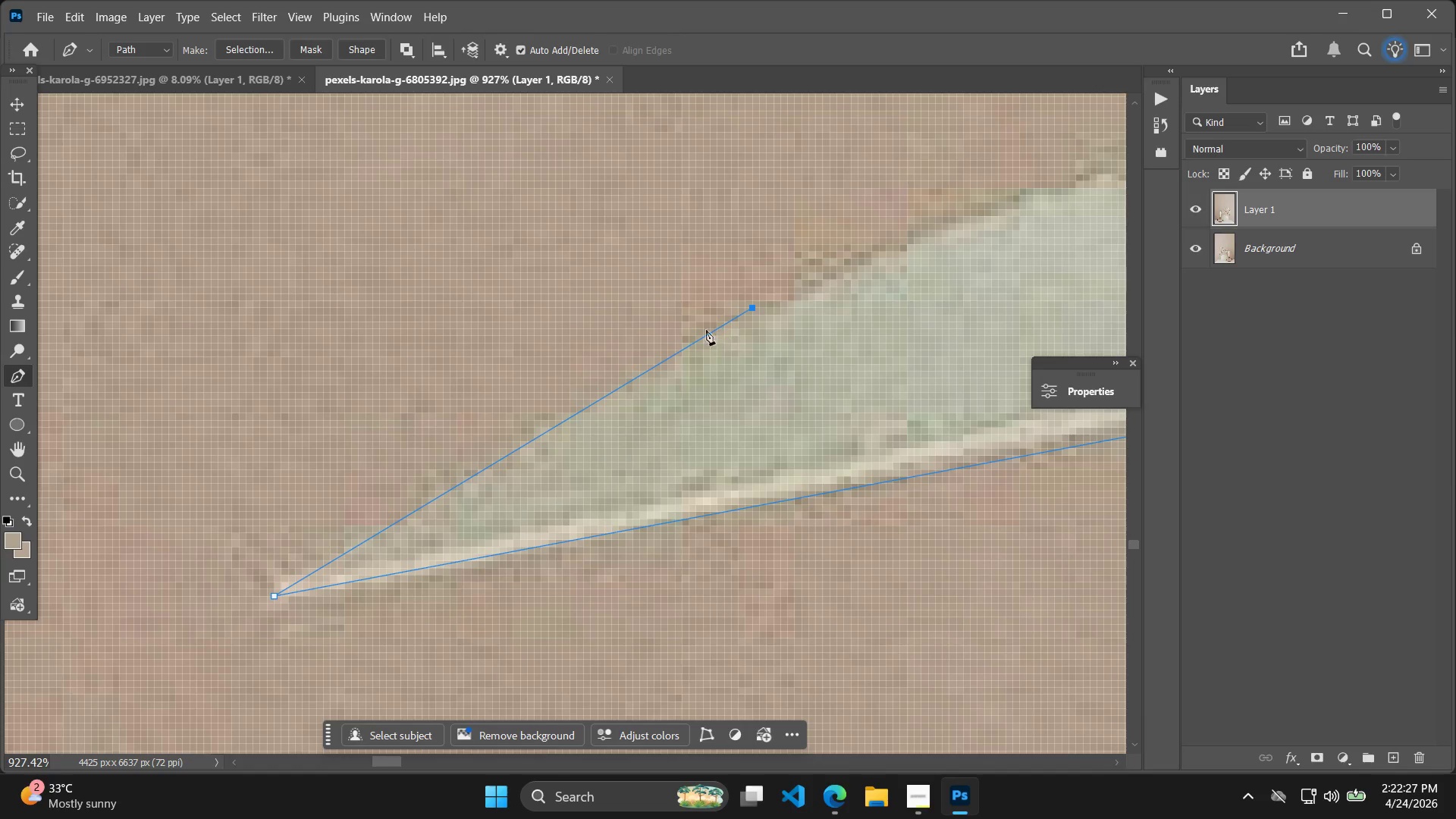 
key(Control+Z)
 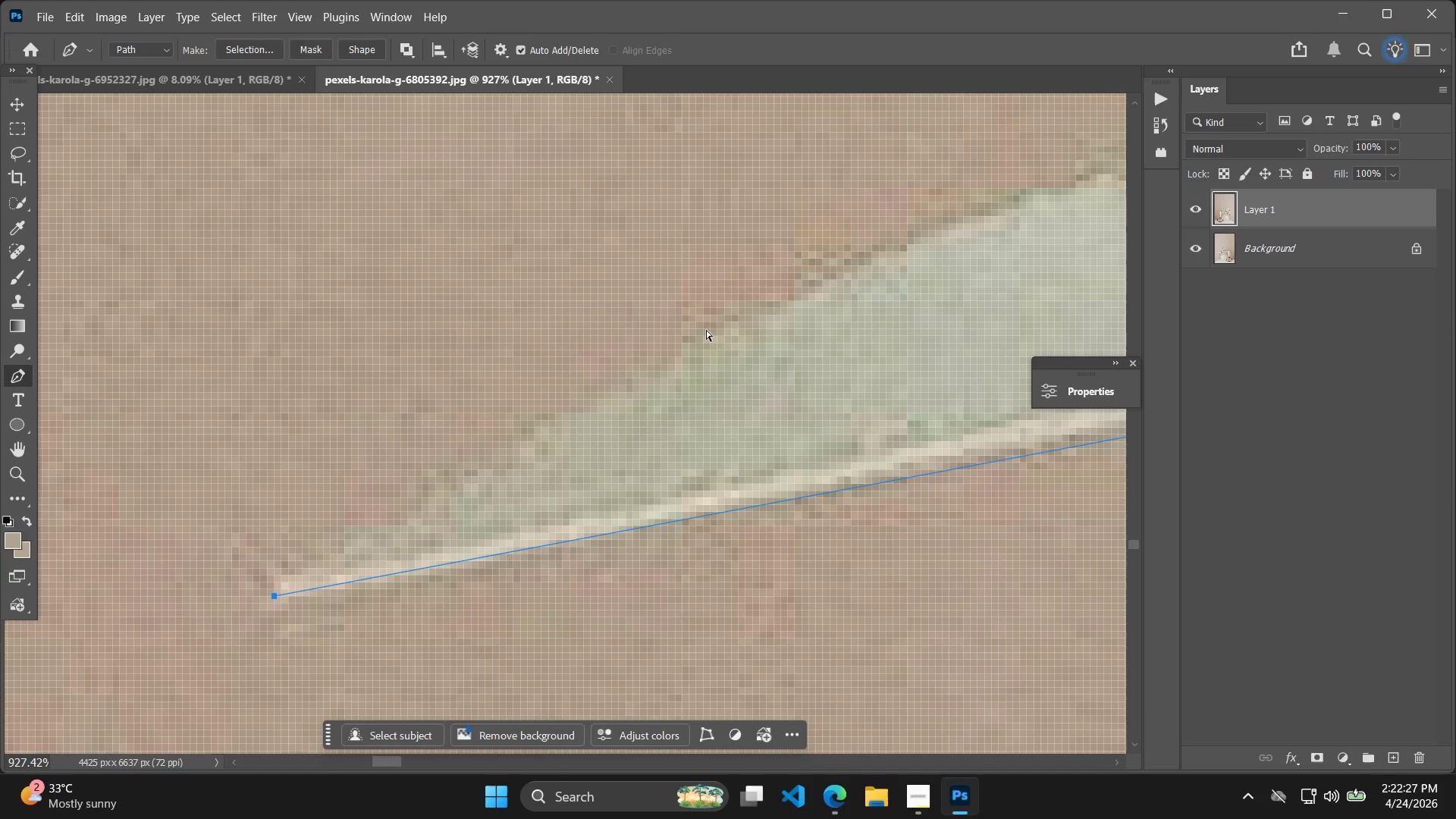 
left_click([707, 330])
 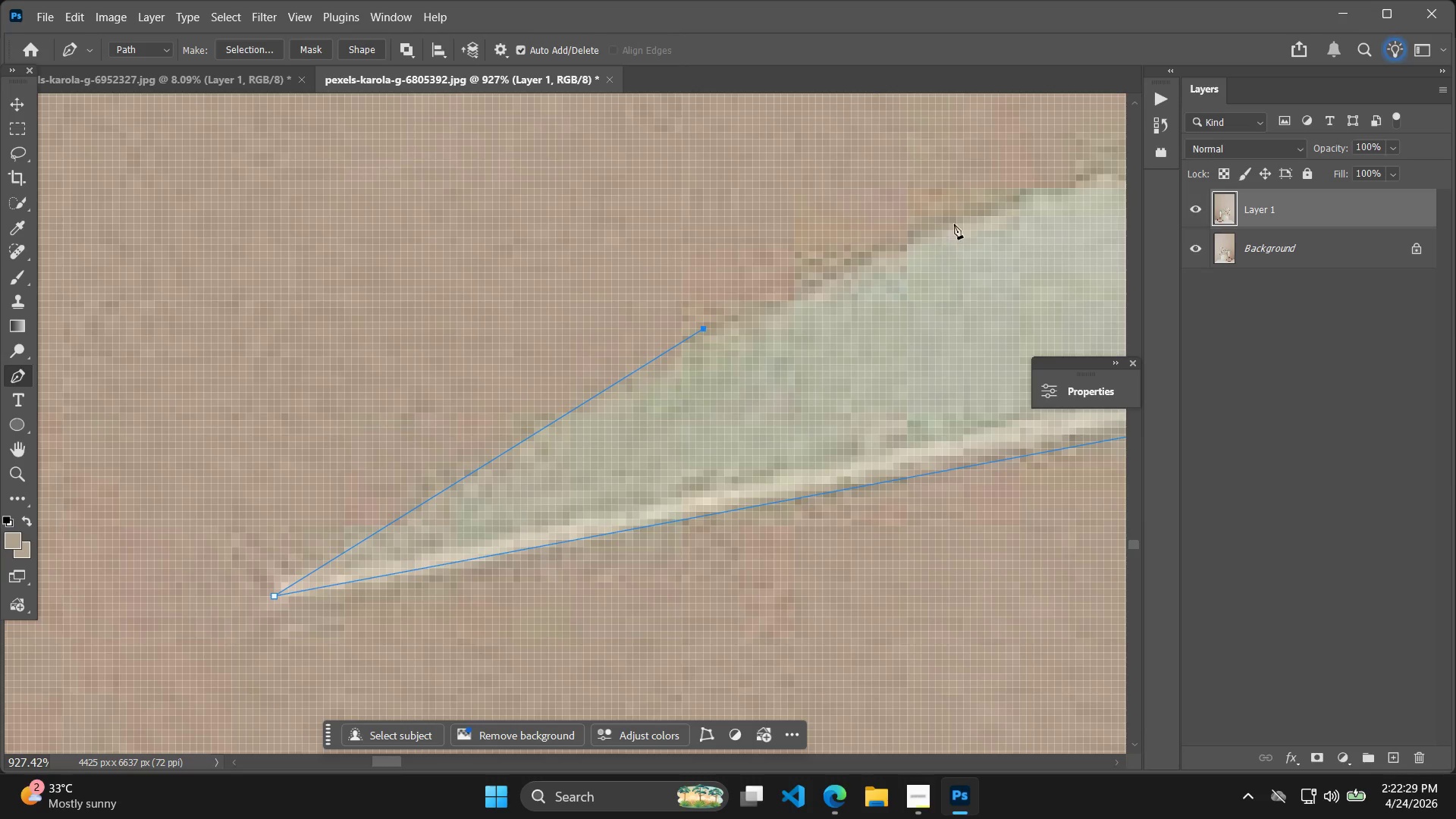 
left_click_drag(start_coordinate=[979, 211], to_coordinate=[999, 201])
 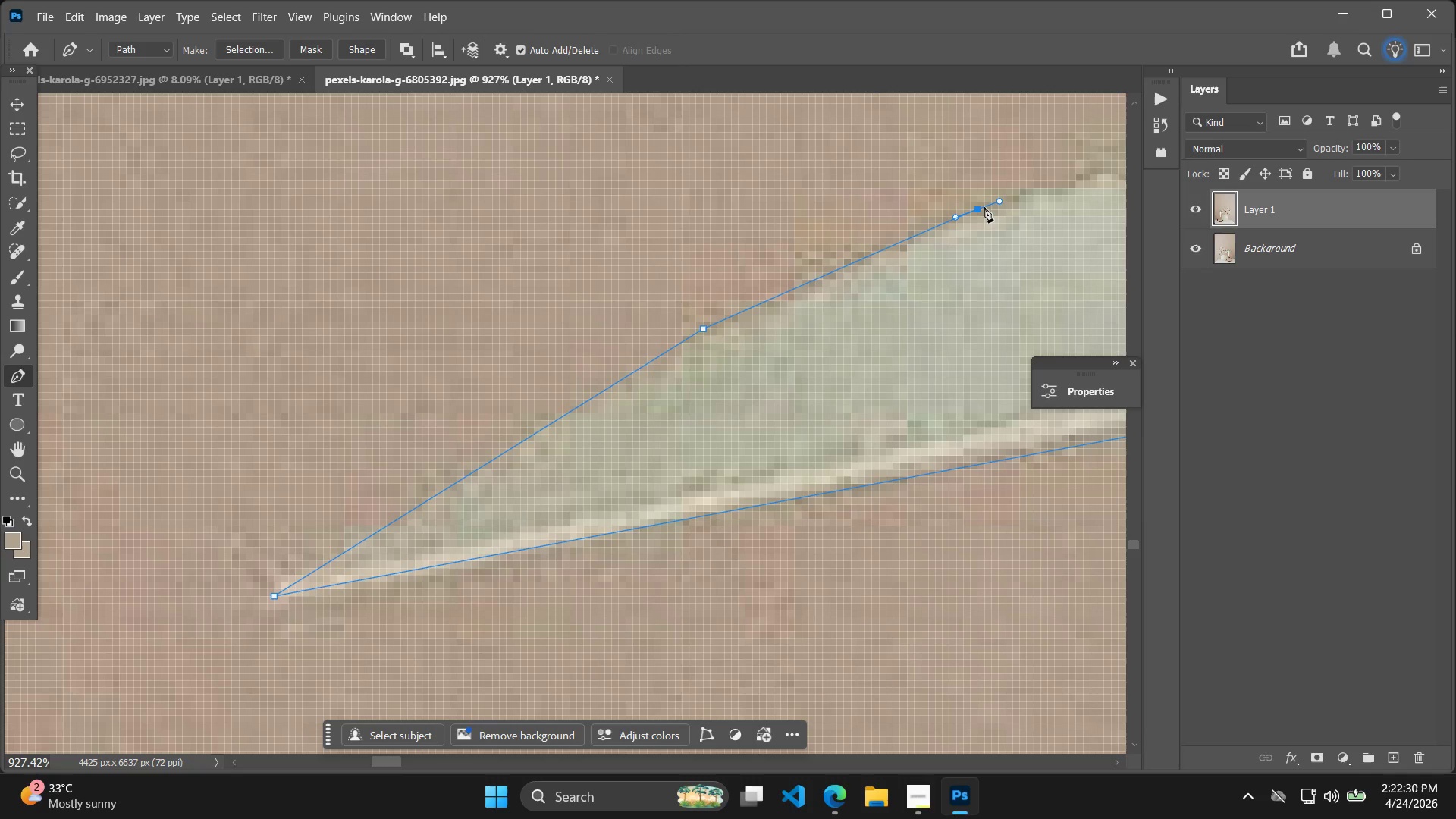 
hold_key(key=AltLeft, duration=0.45)
left_click([981, 210])
 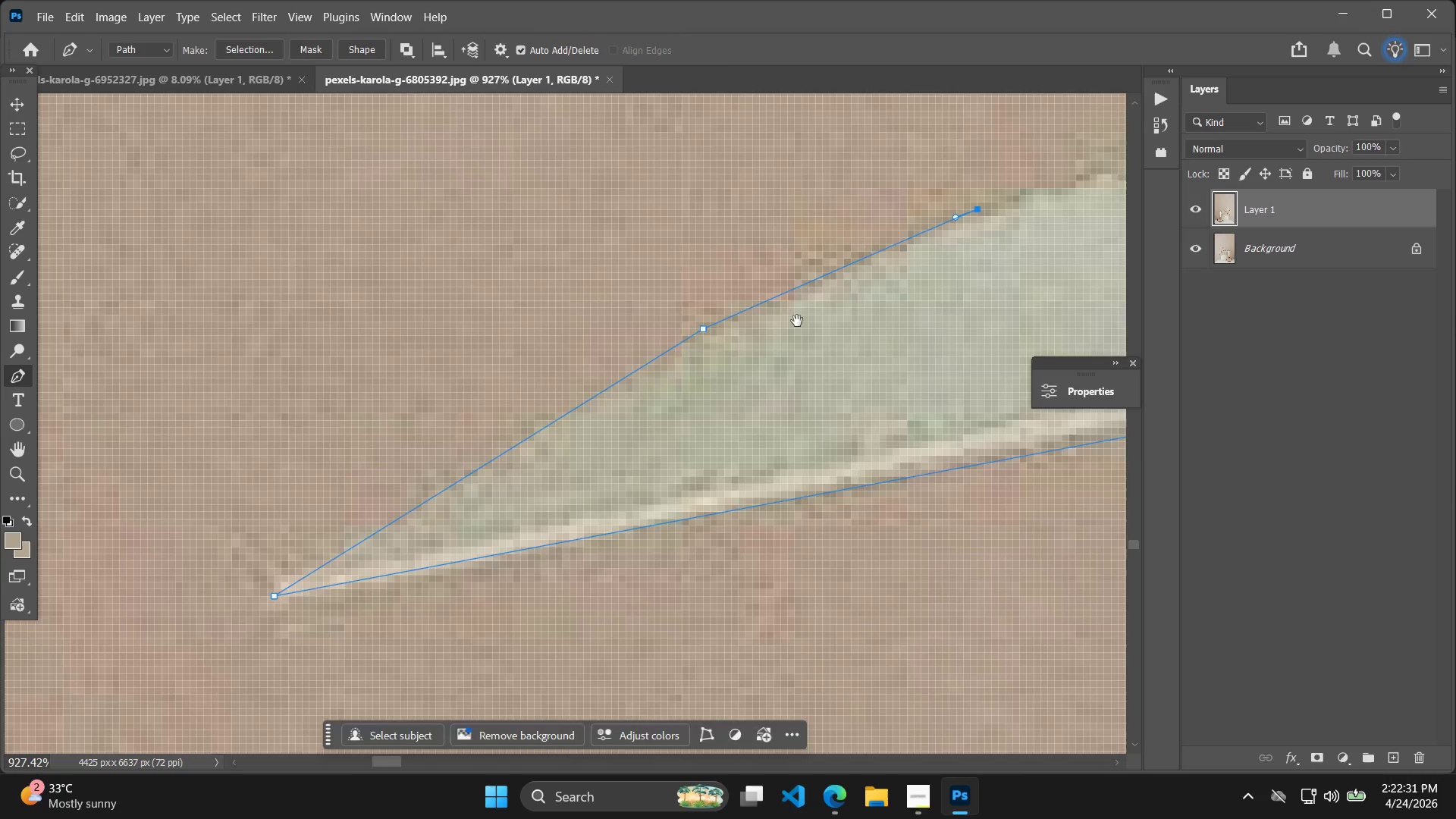 
hold_key(key=Space, duration=0.53)
 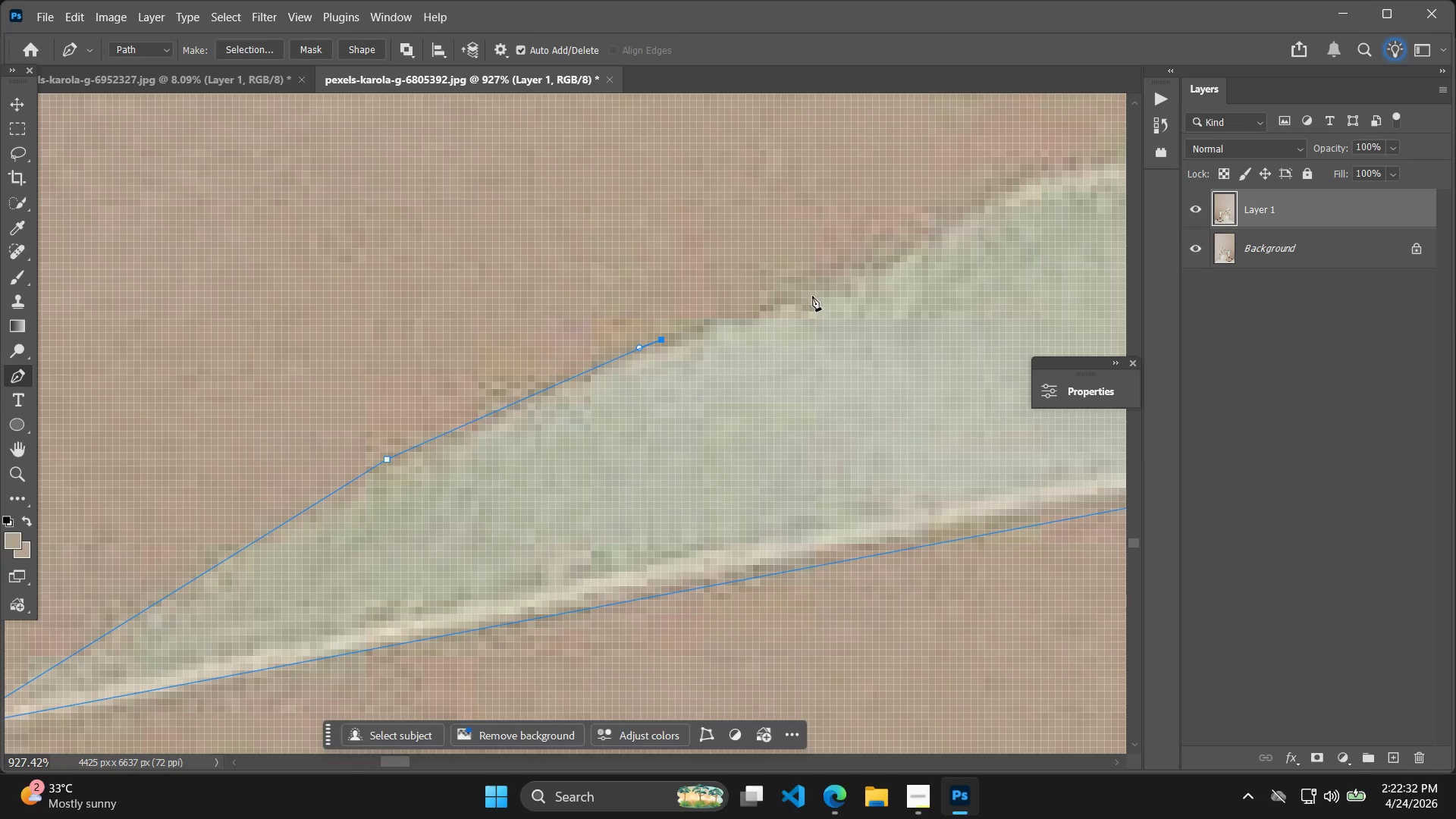 
left_click_drag(start_coordinate=[728, 357], to_coordinate=[412, 488])
 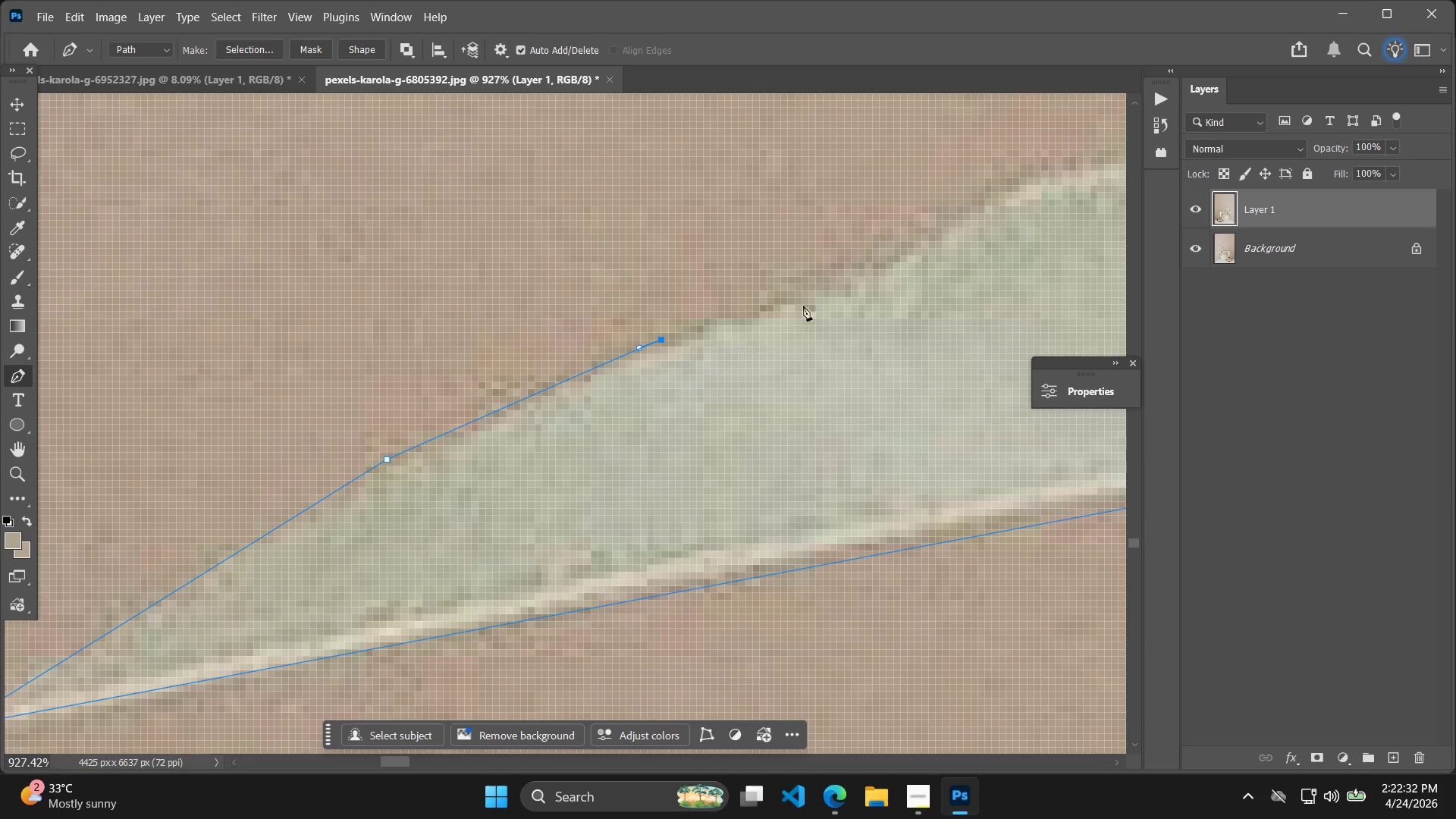 
left_click([812, 296])
 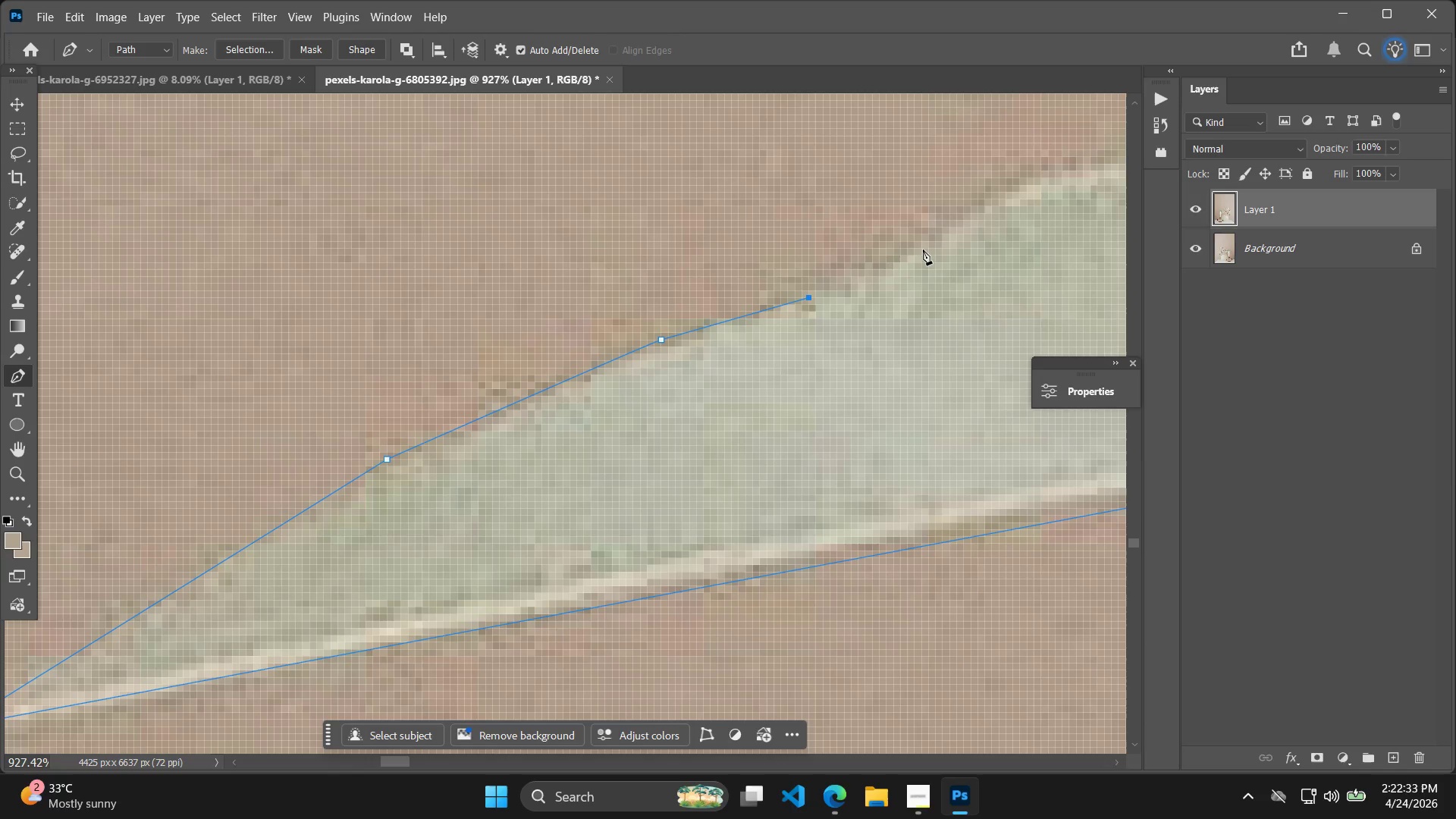 
left_click([924, 249])
 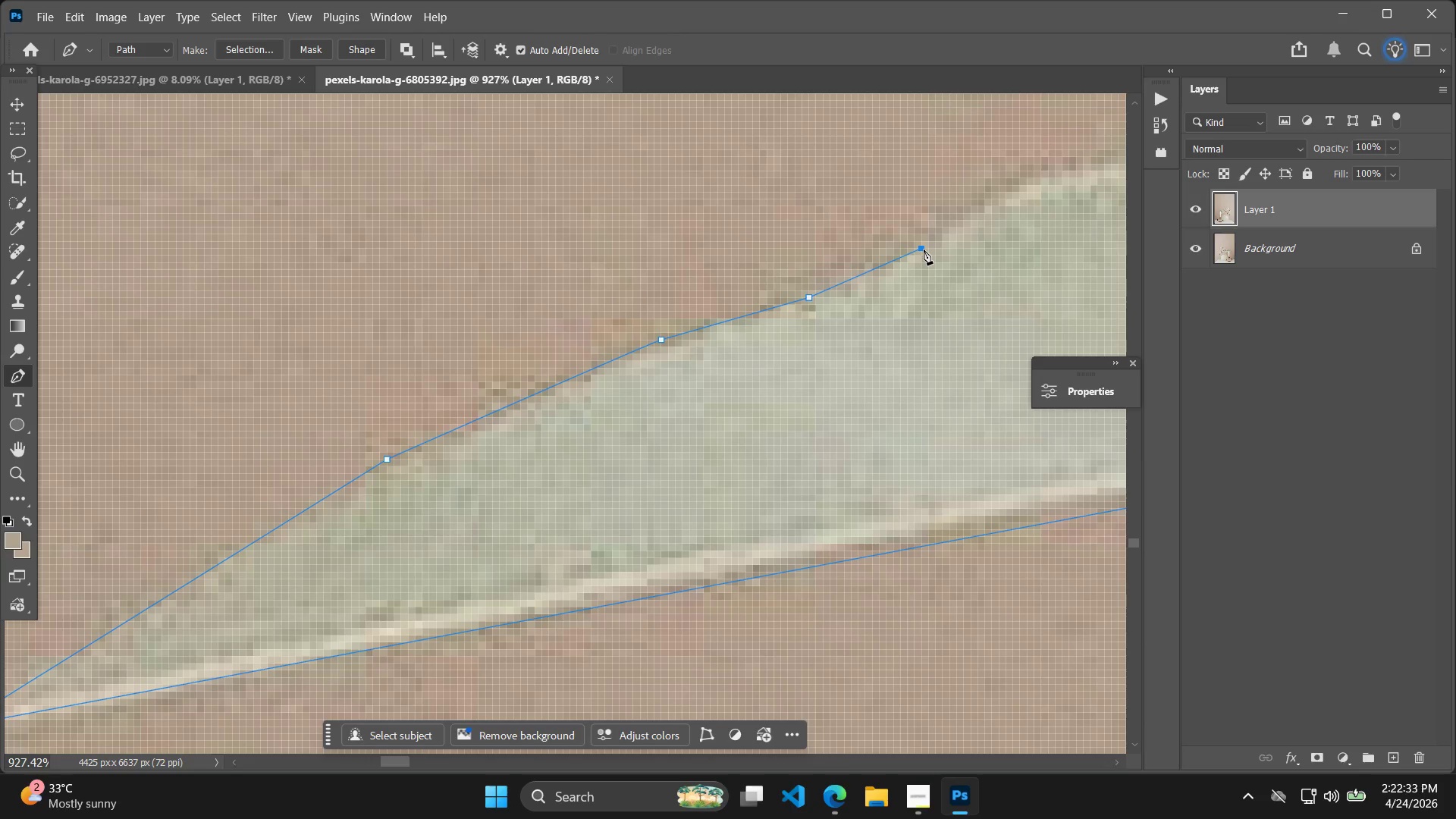 
key(Control+ControlLeft)
 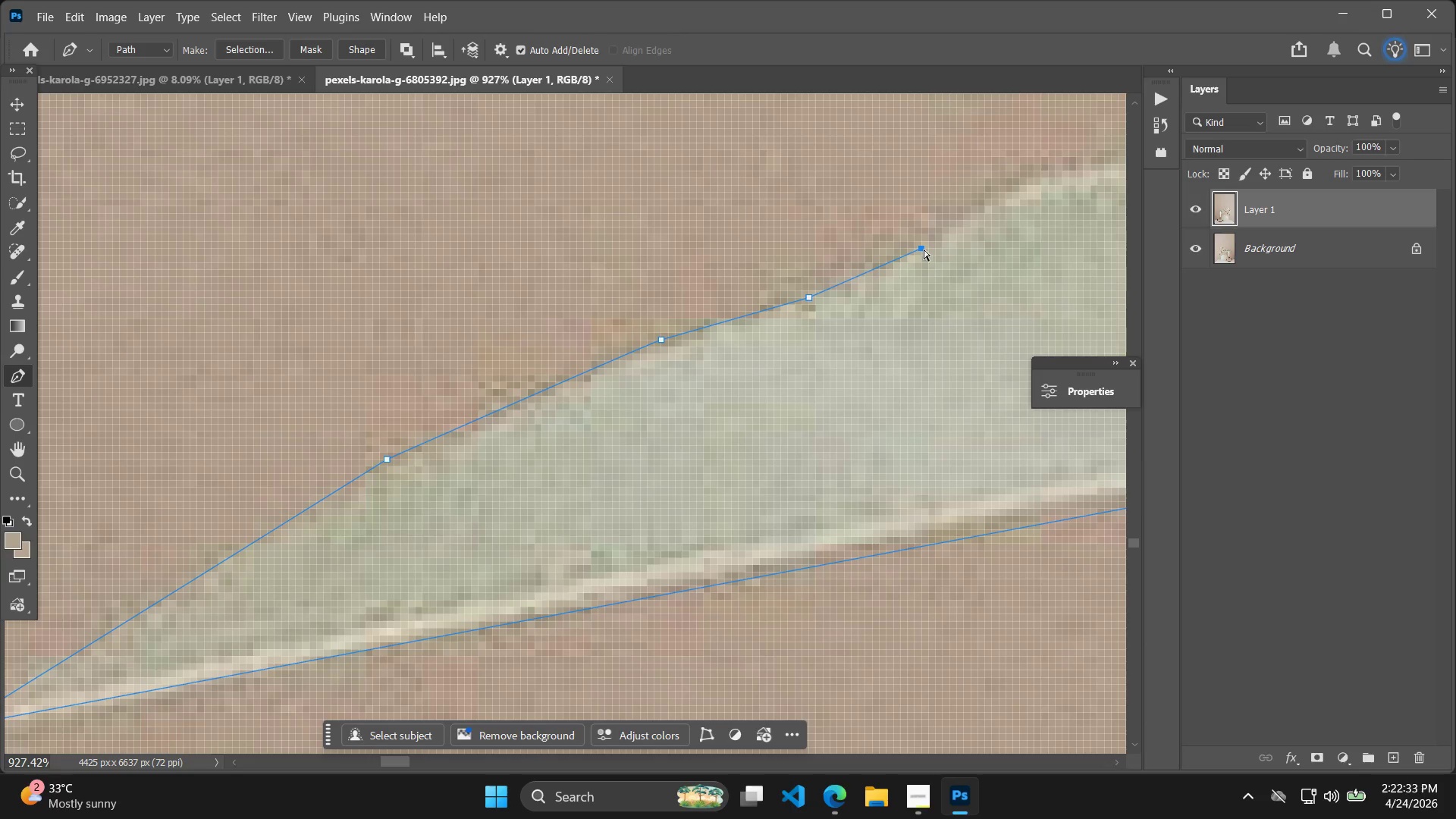 
key(Control+Z)
 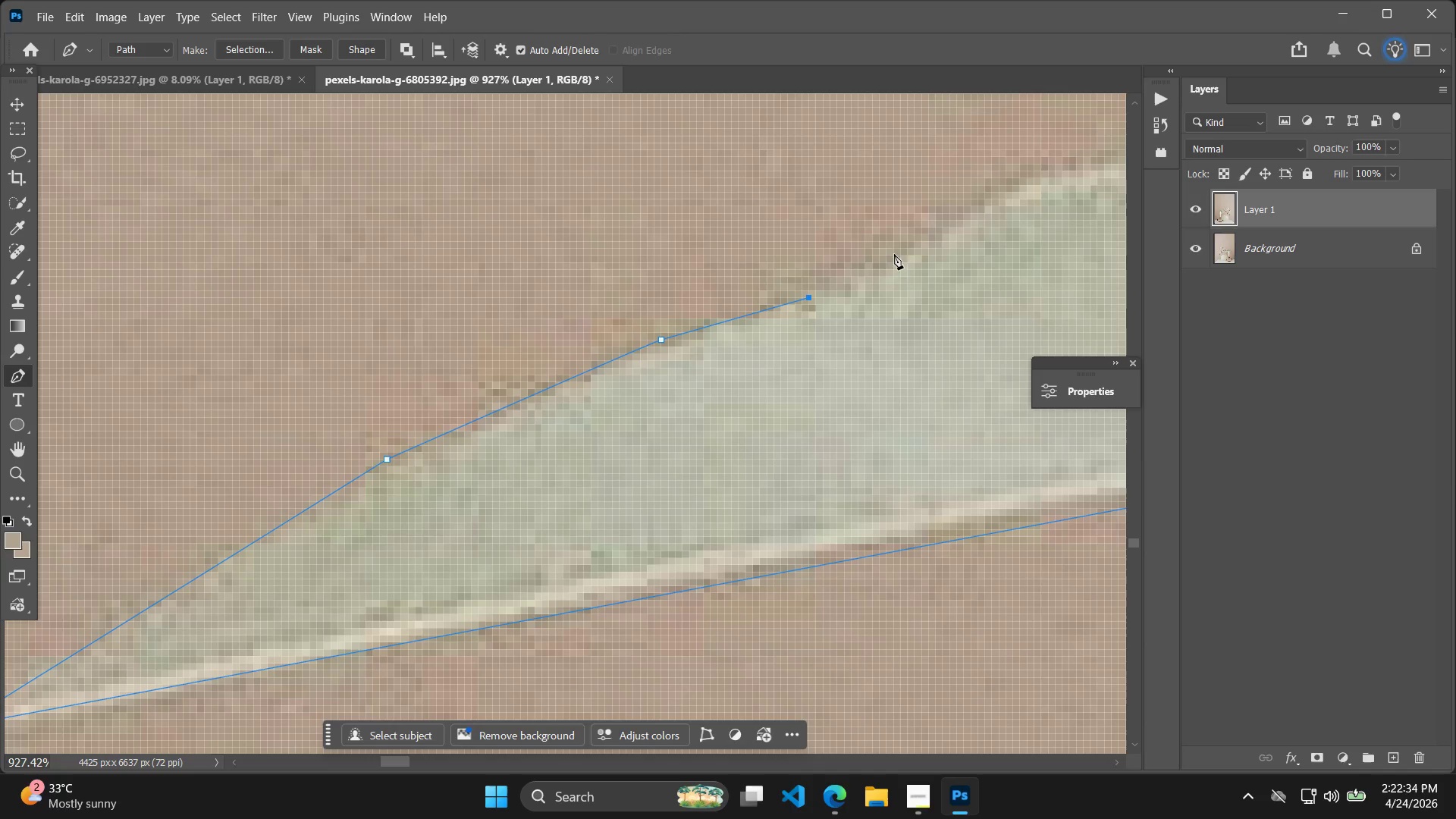 
left_click_drag(start_coordinate=[896, 249], to_coordinate=[927, 222])
 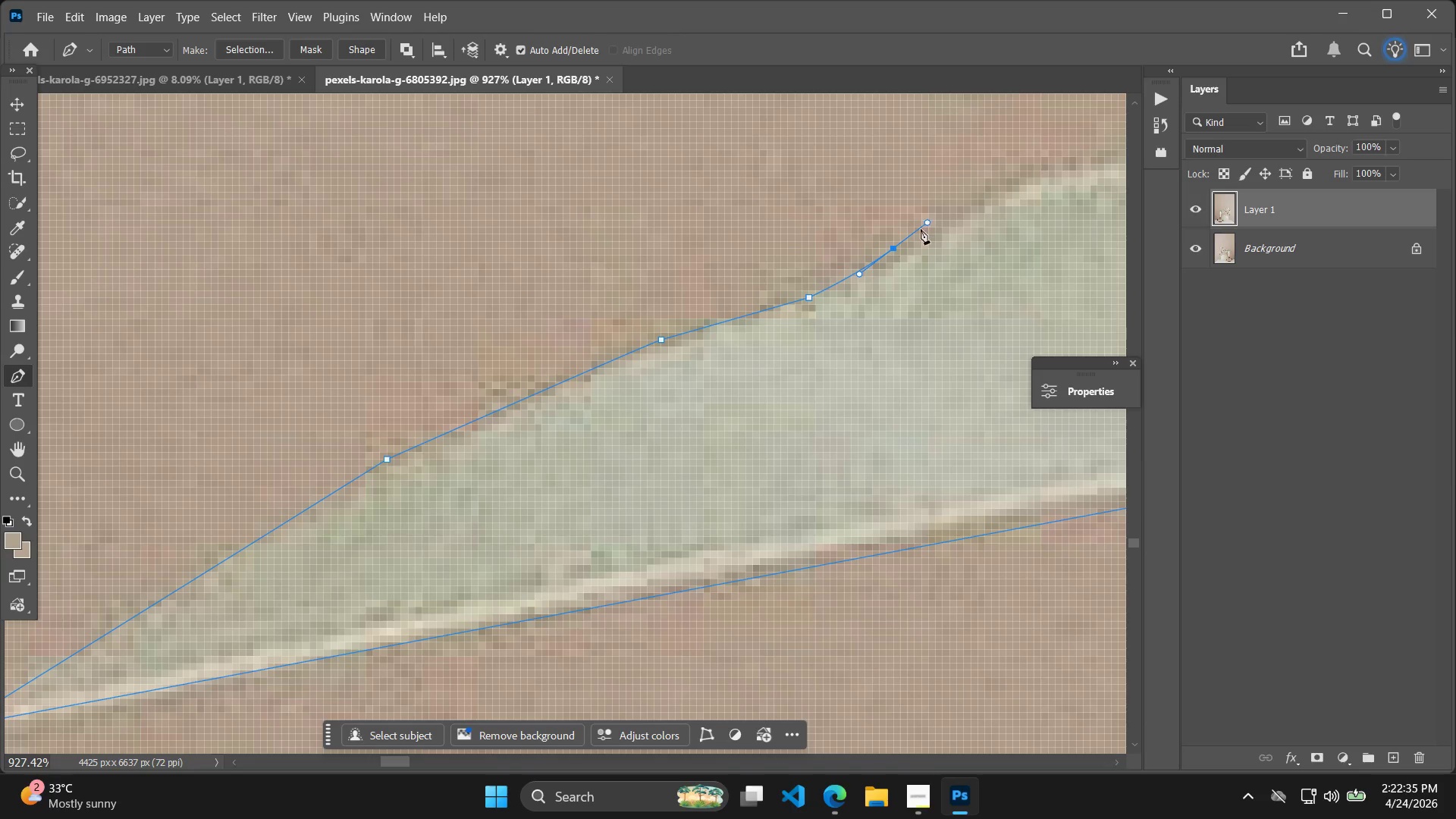 
hold_key(key=AltLeft, duration=0.62)
 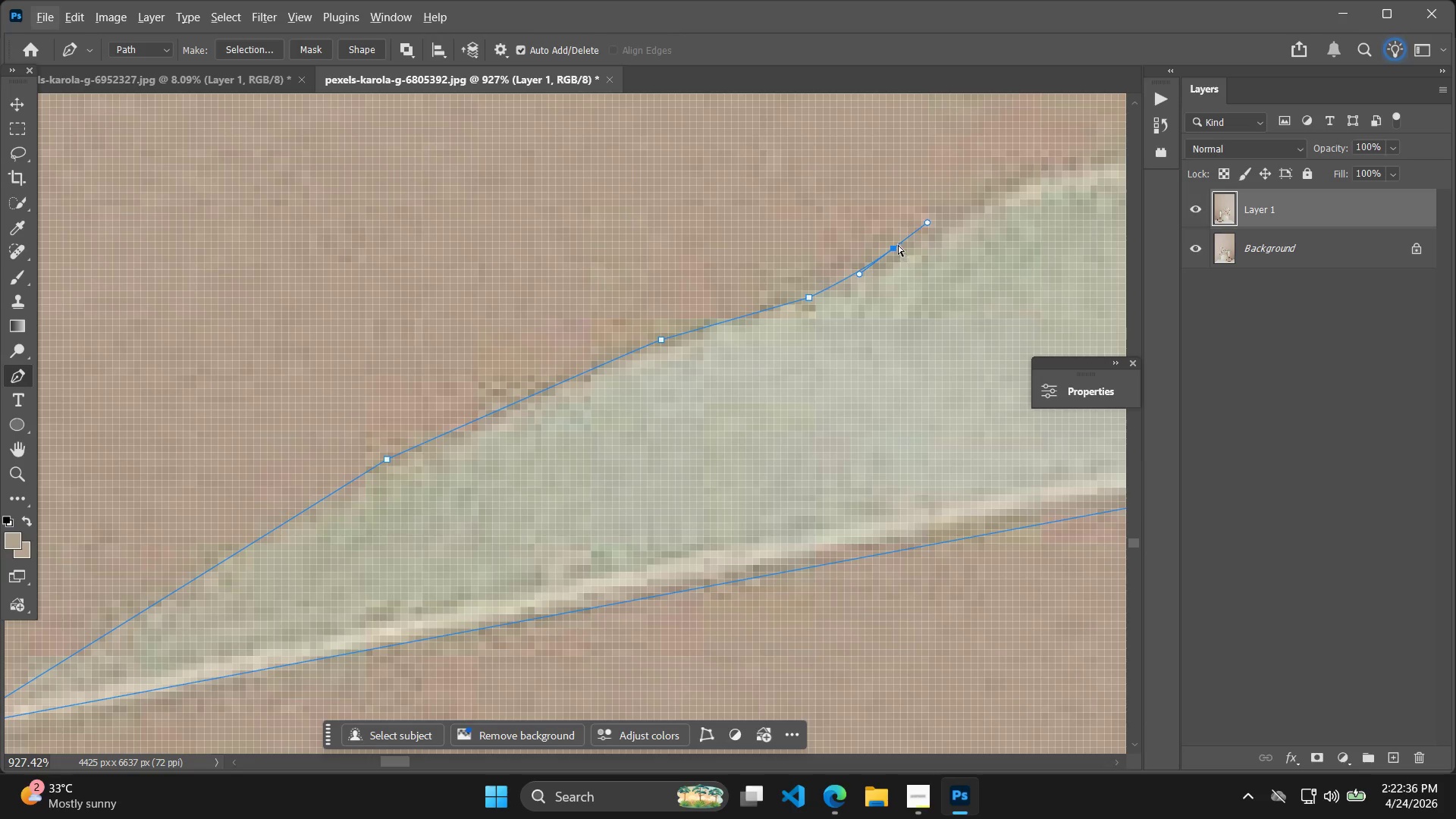 
key(Control+Z)
 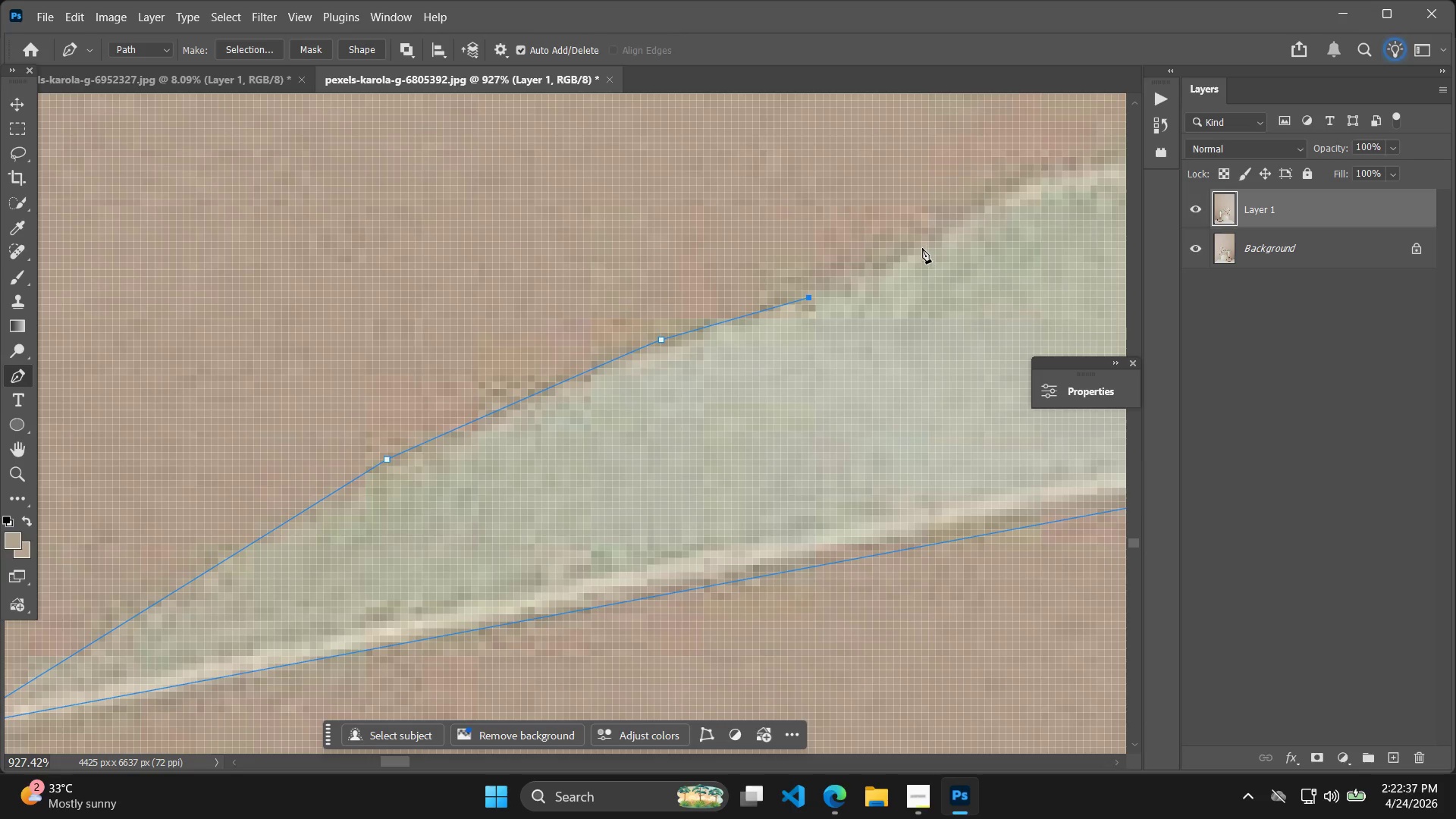 
left_click_drag(start_coordinate=[922, 246], to_coordinate=[941, 228])
 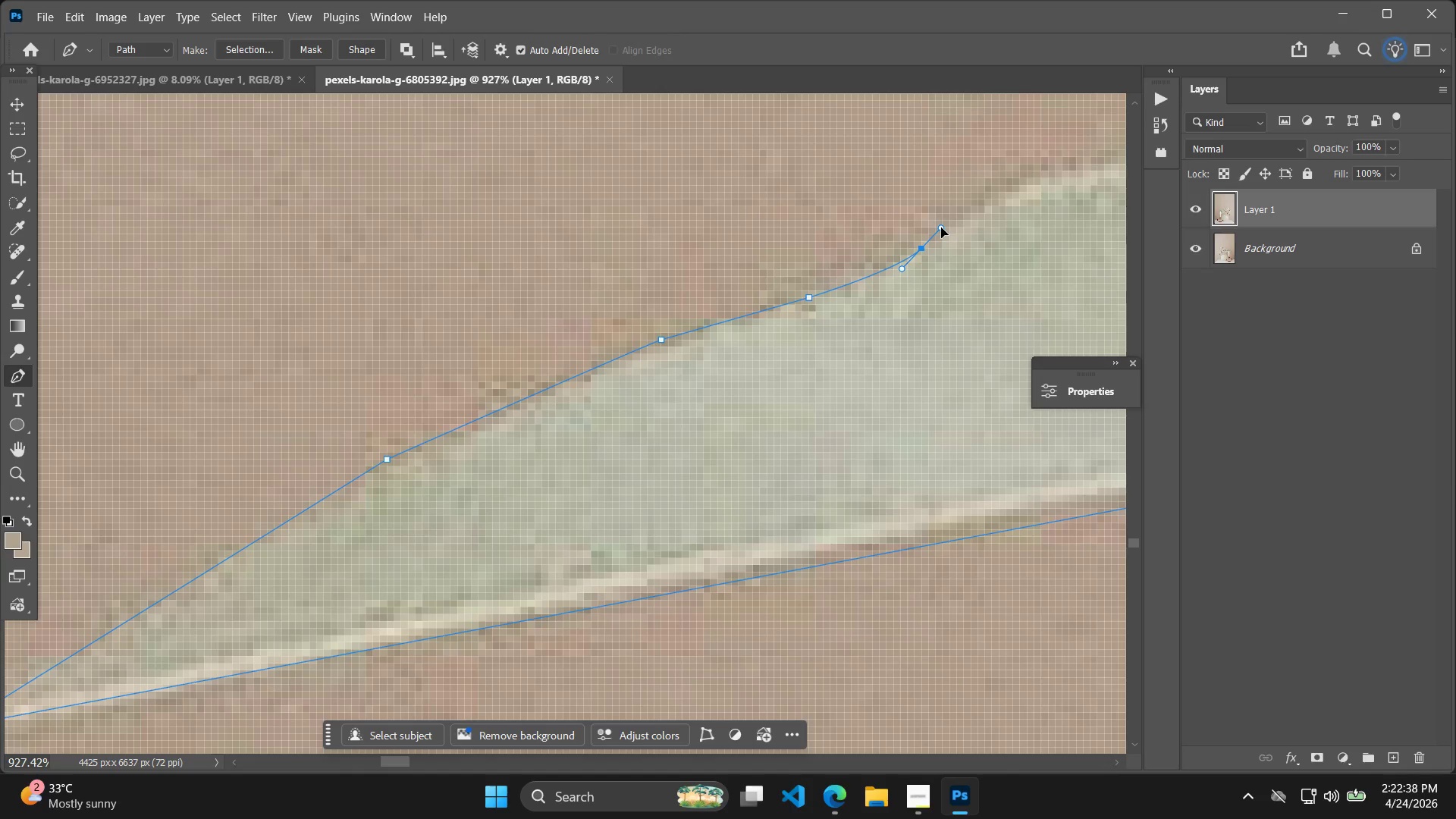 
key(Control+ControlLeft)
 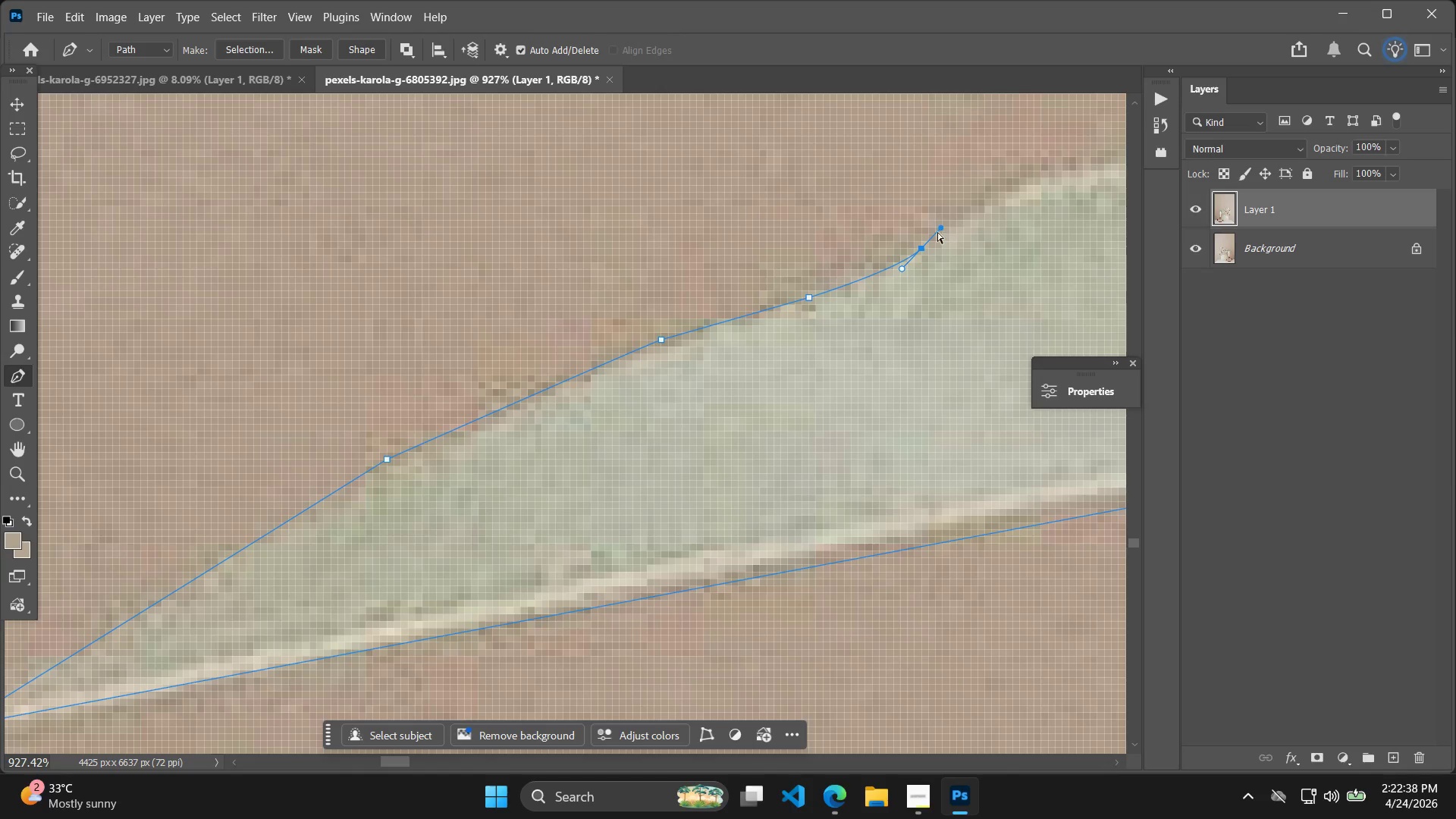 
key(Control+Z)
 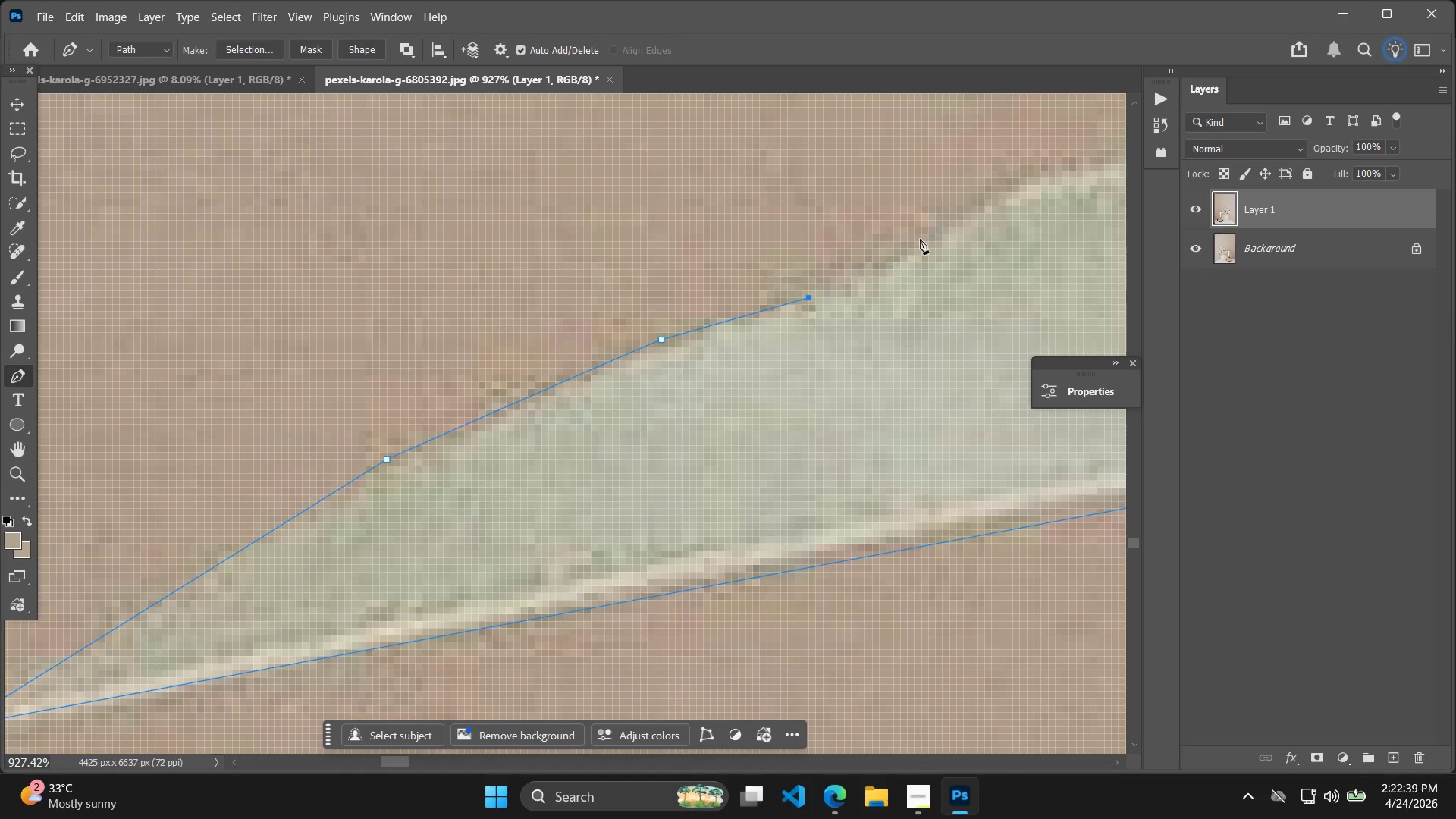 
left_click_drag(start_coordinate=[920, 239], to_coordinate=[932, 229])
 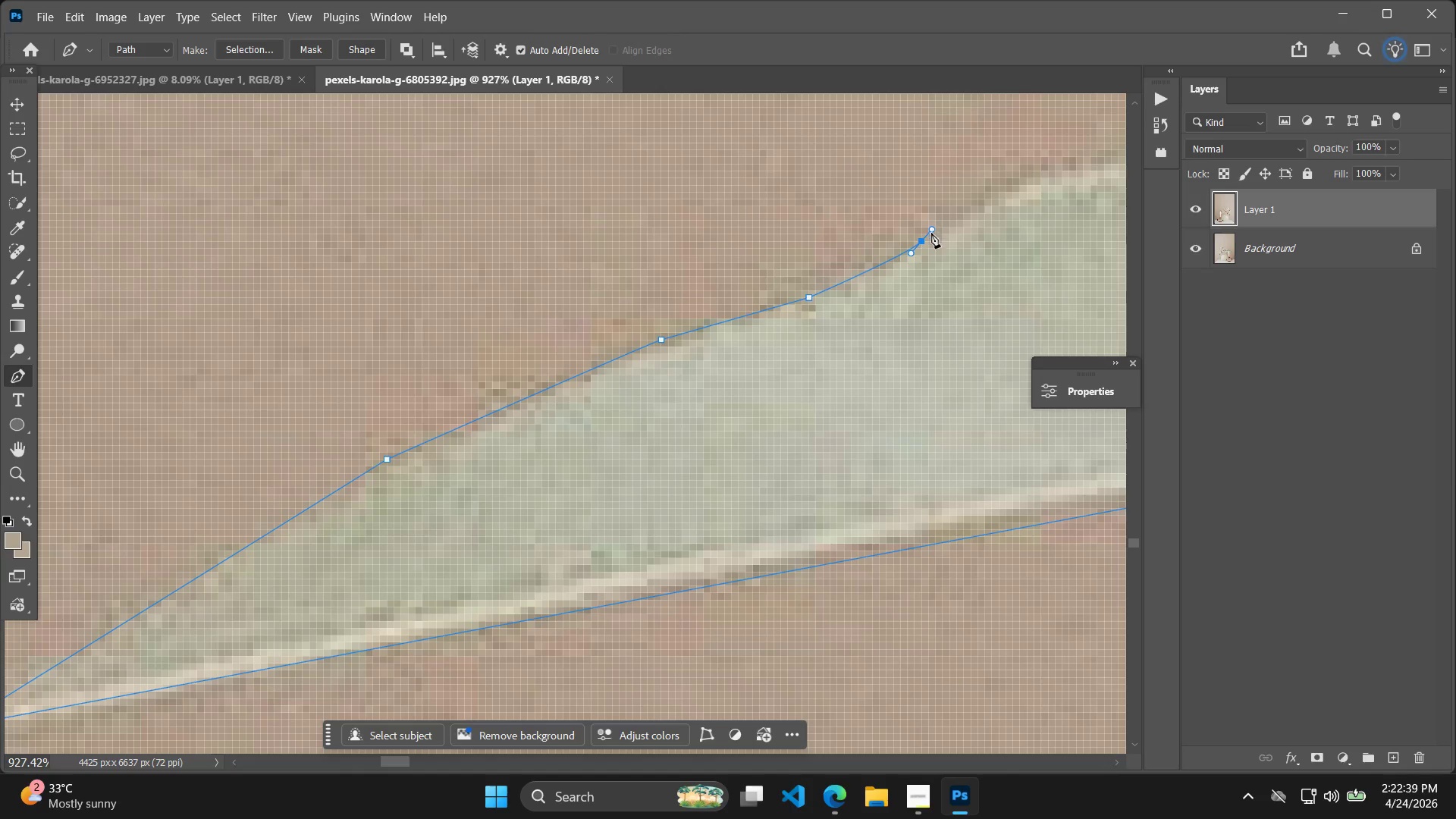 
hold_key(key=AltLeft, duration=0.52)
left_click([920, 243])
 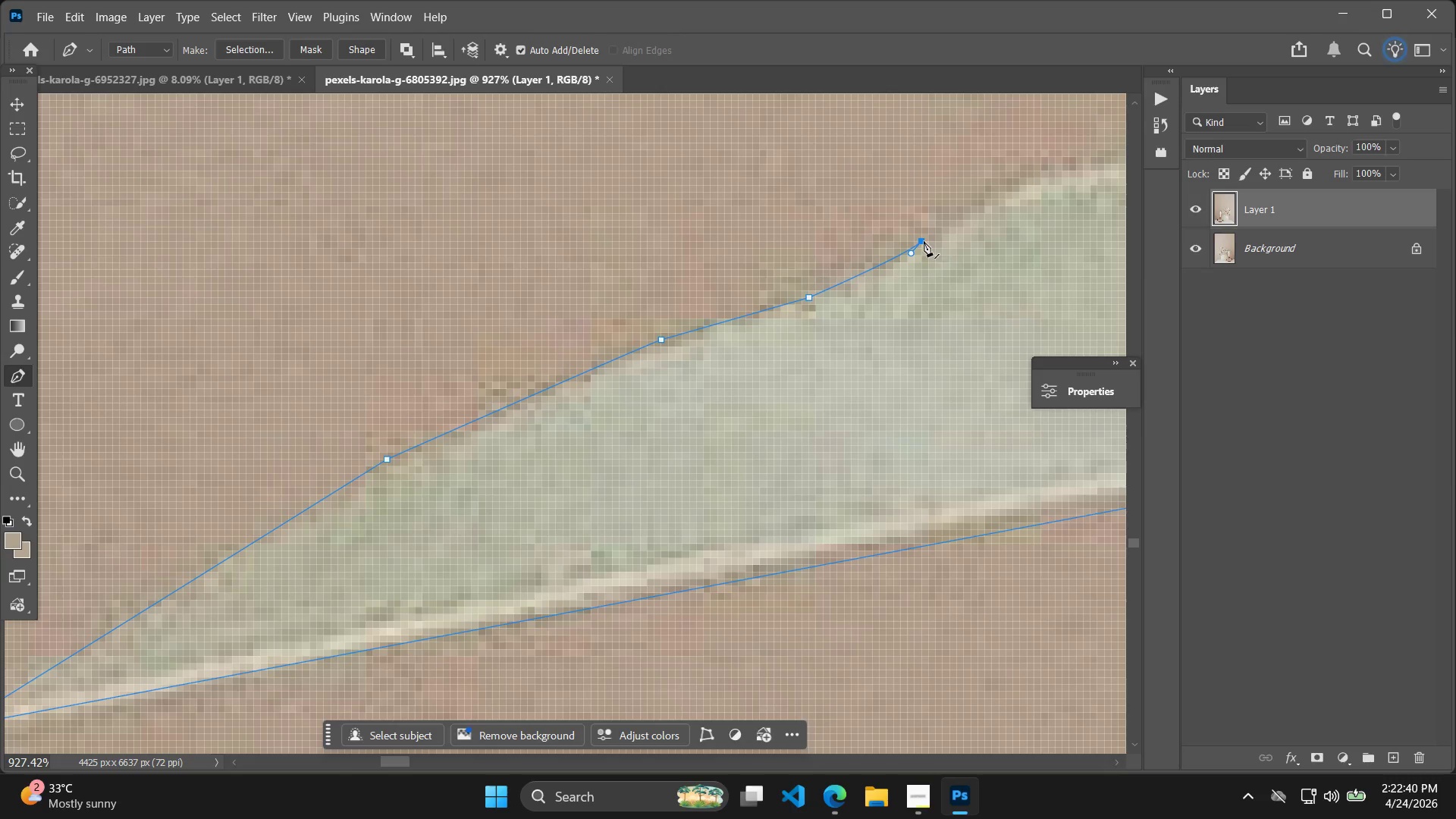 
hold_key(key=Space, duration=0.53)
 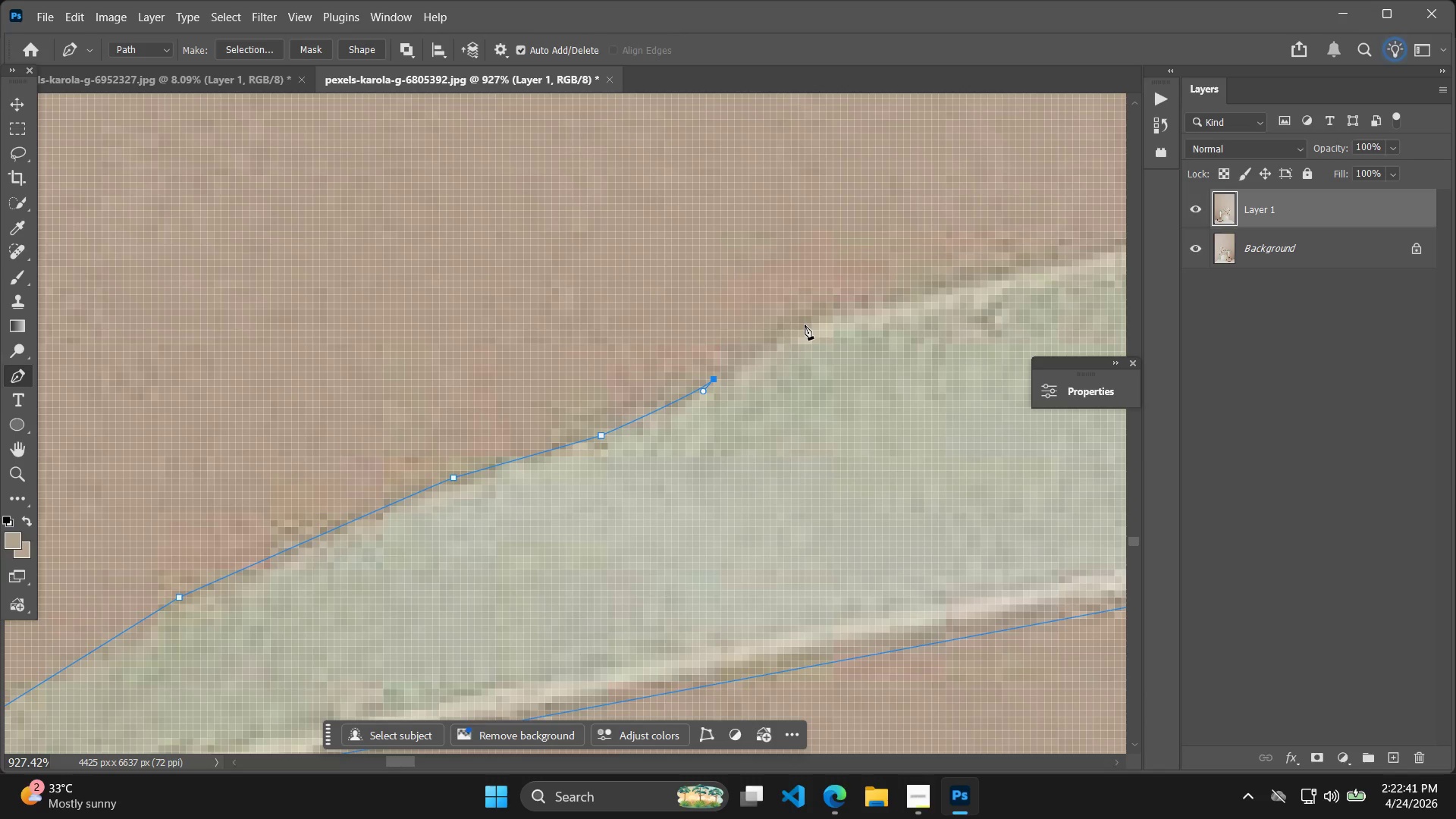 
left_click_drag(start_coordinate=[882, 266], to_coordinate=[674, 404])
 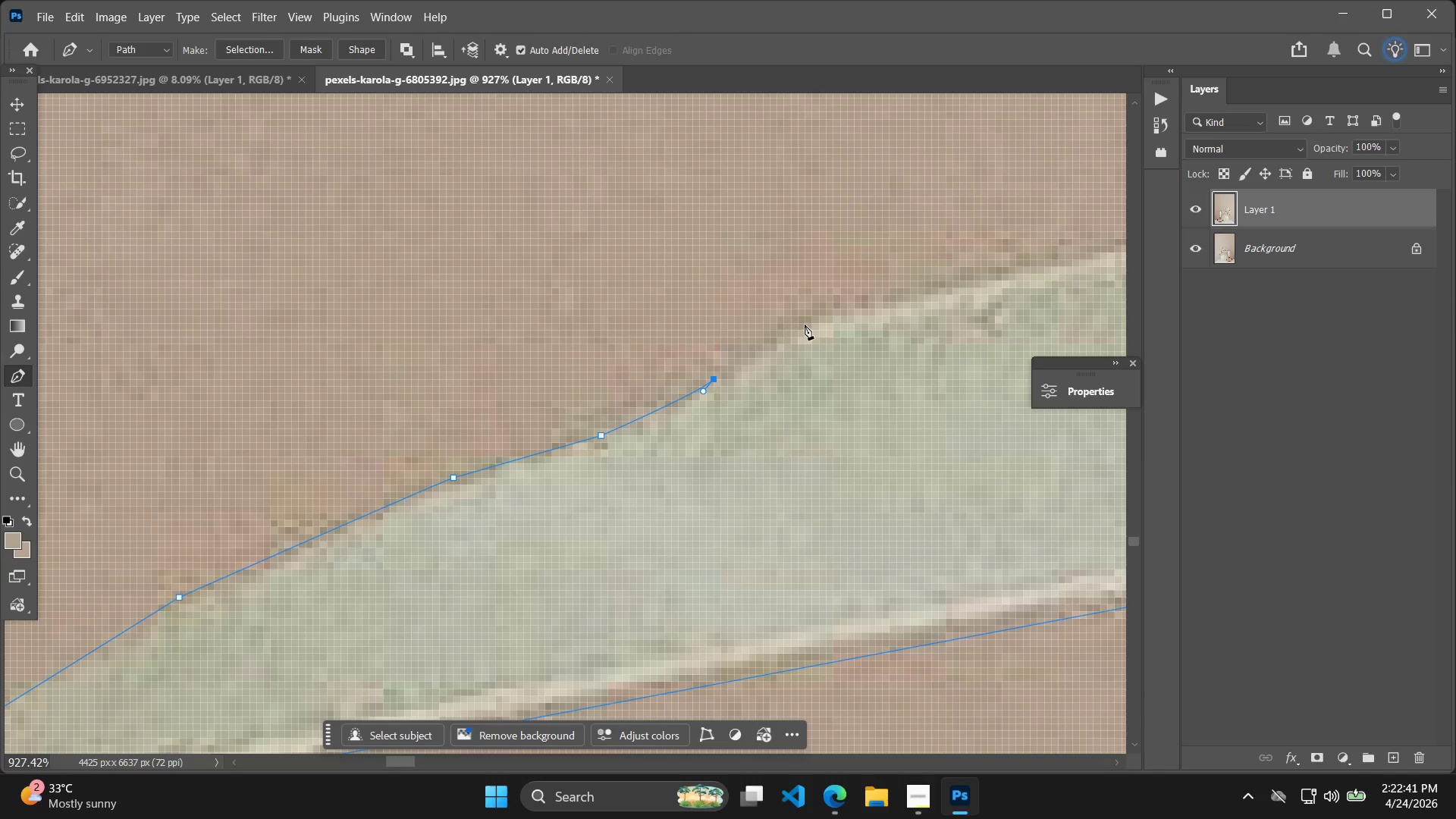 
left_click([805, 325])
 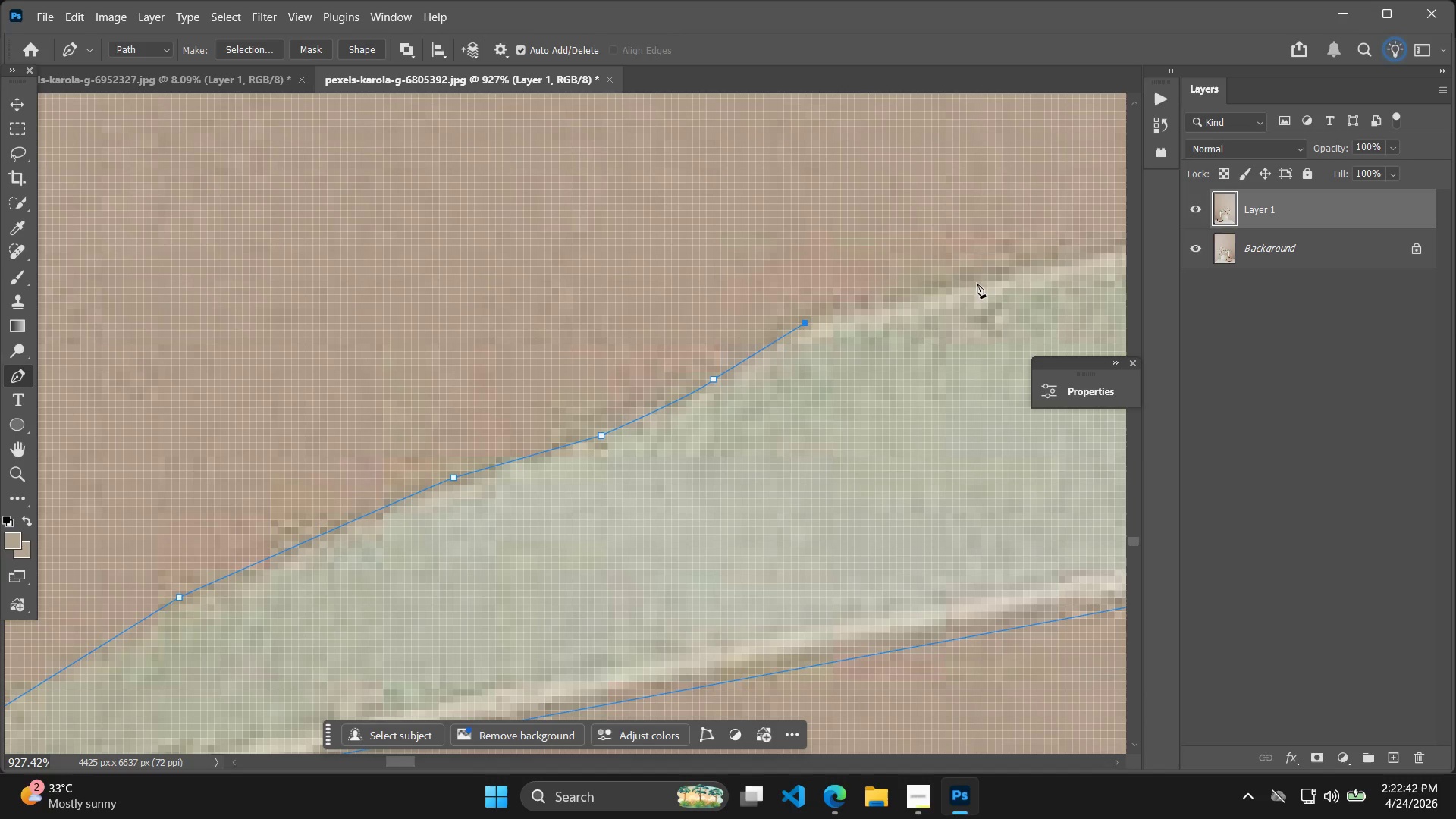 
left_click([993, 275])
 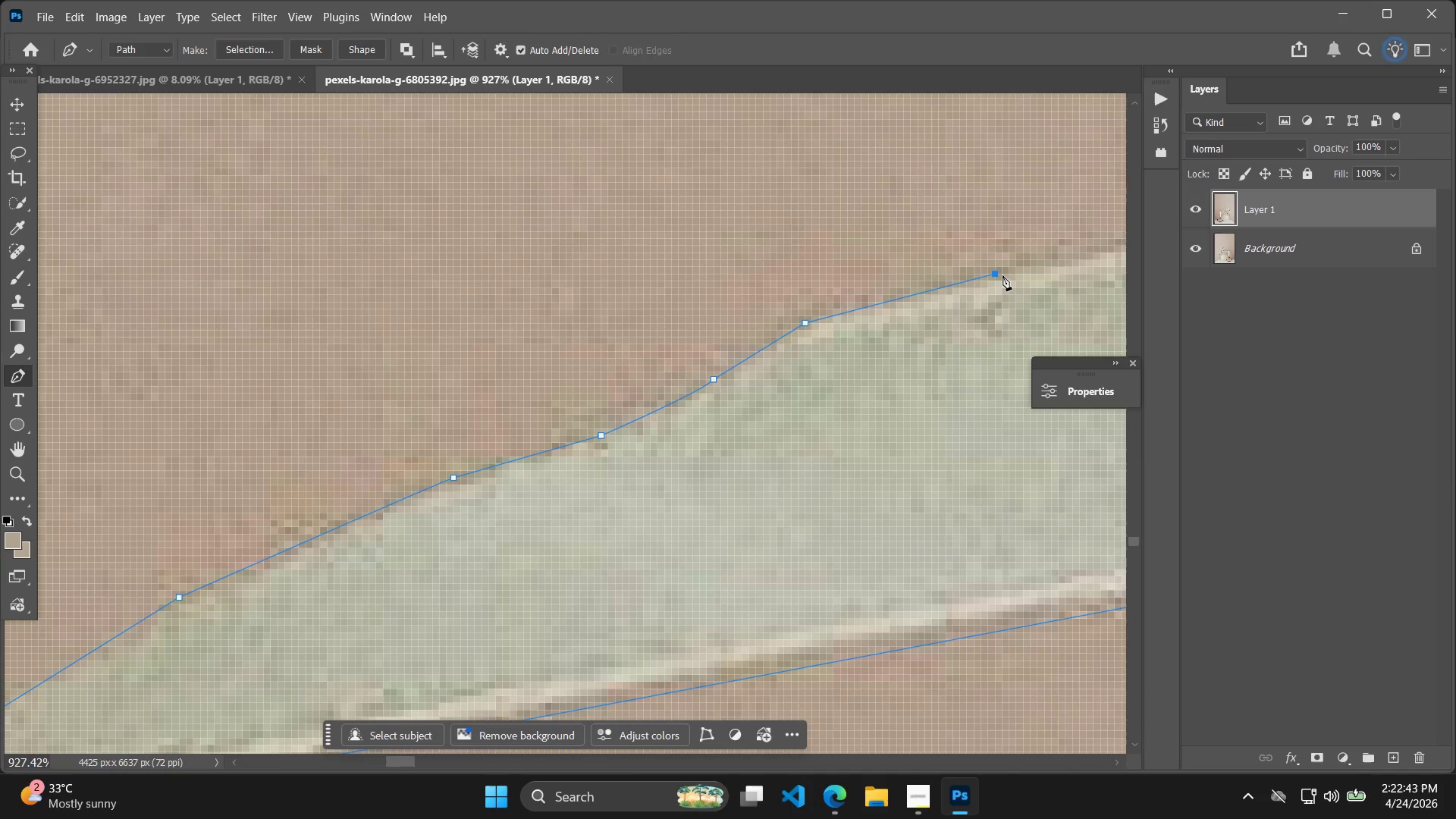 
hold_key(key=AltLeft, duration=0.55)
 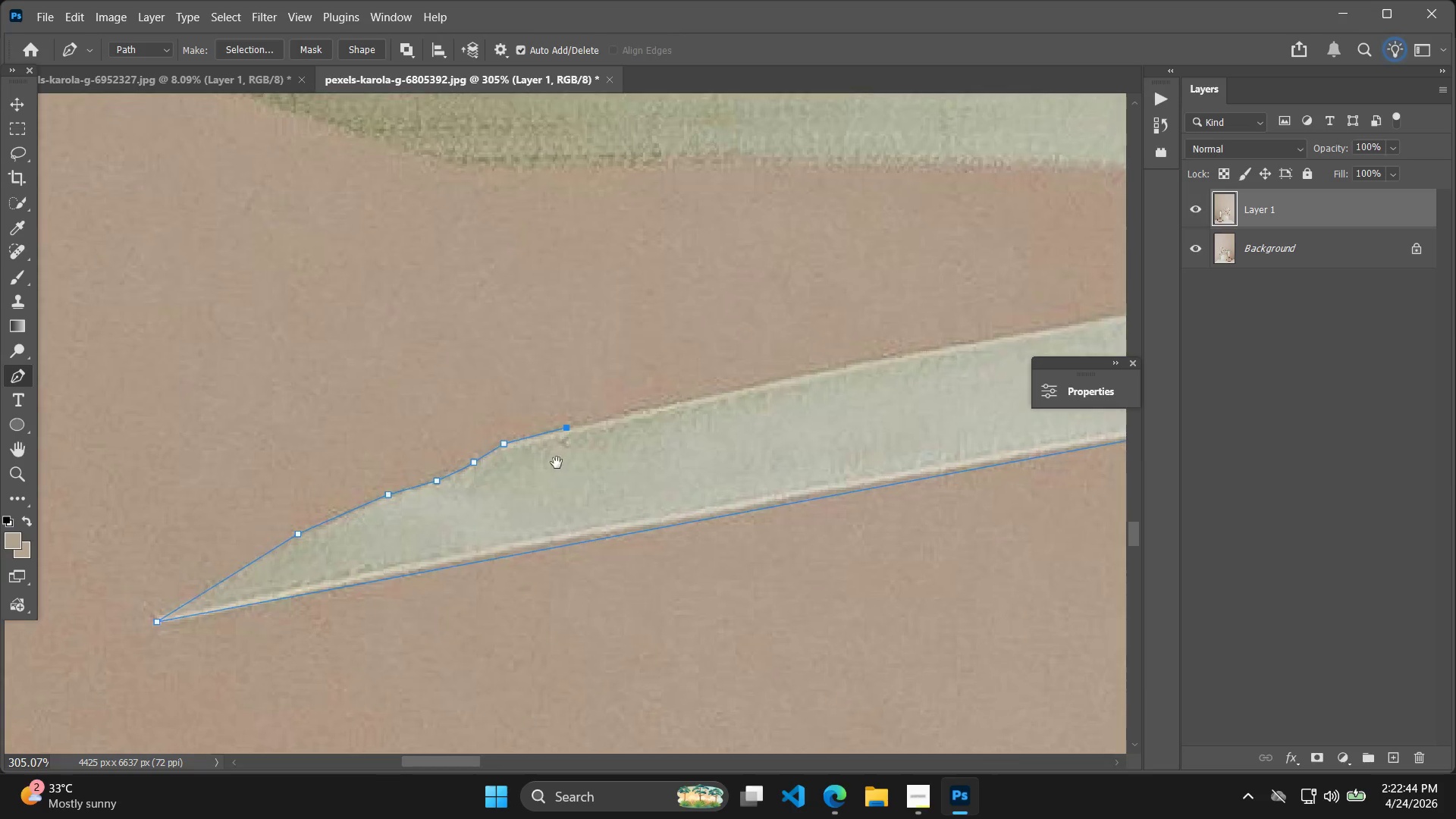 
hold_key(key=Space, duration=1.02)
 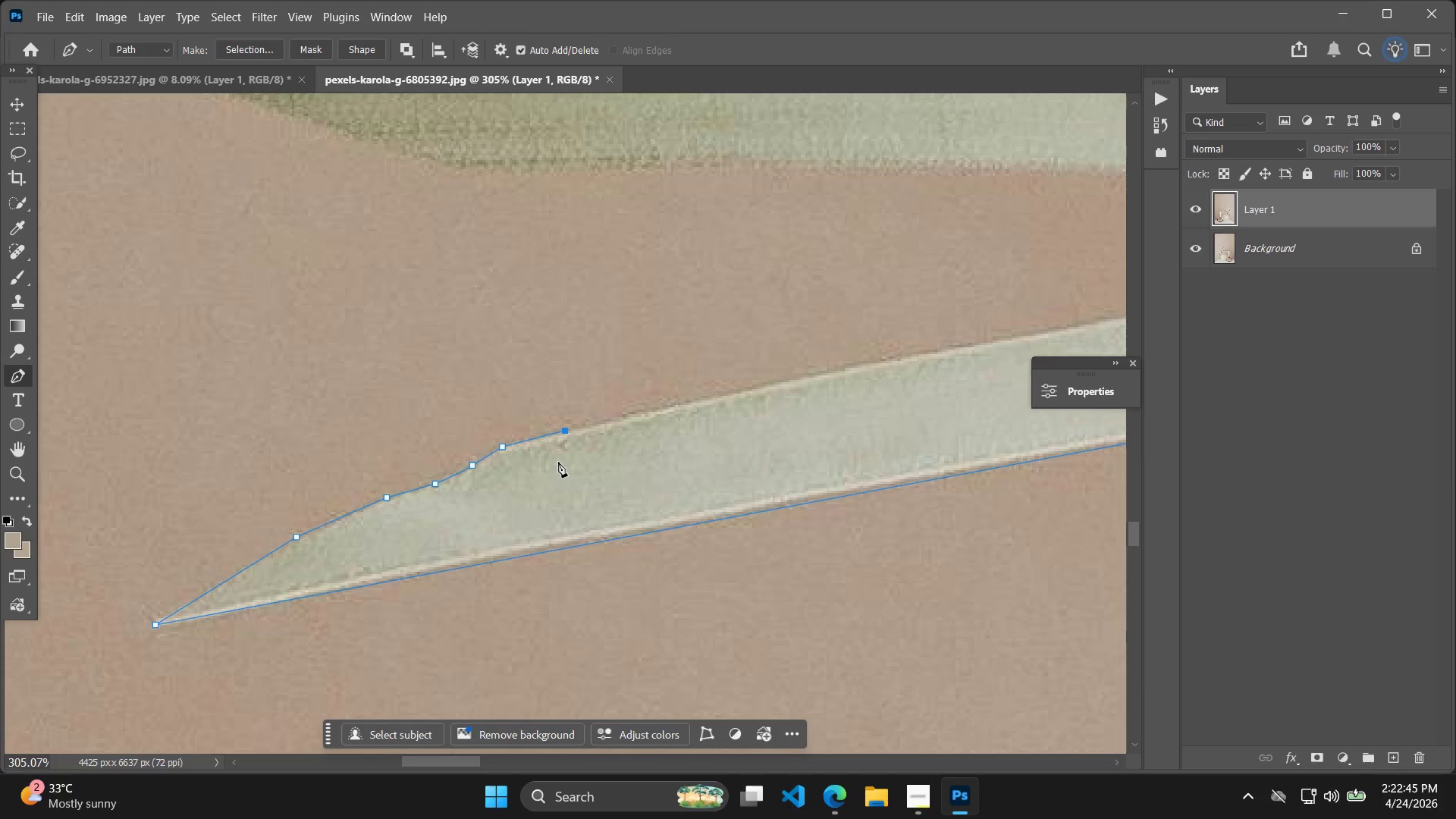 
left_click_drag(start_coordinate=[983, 323], to_coordinate=[557, 463])
 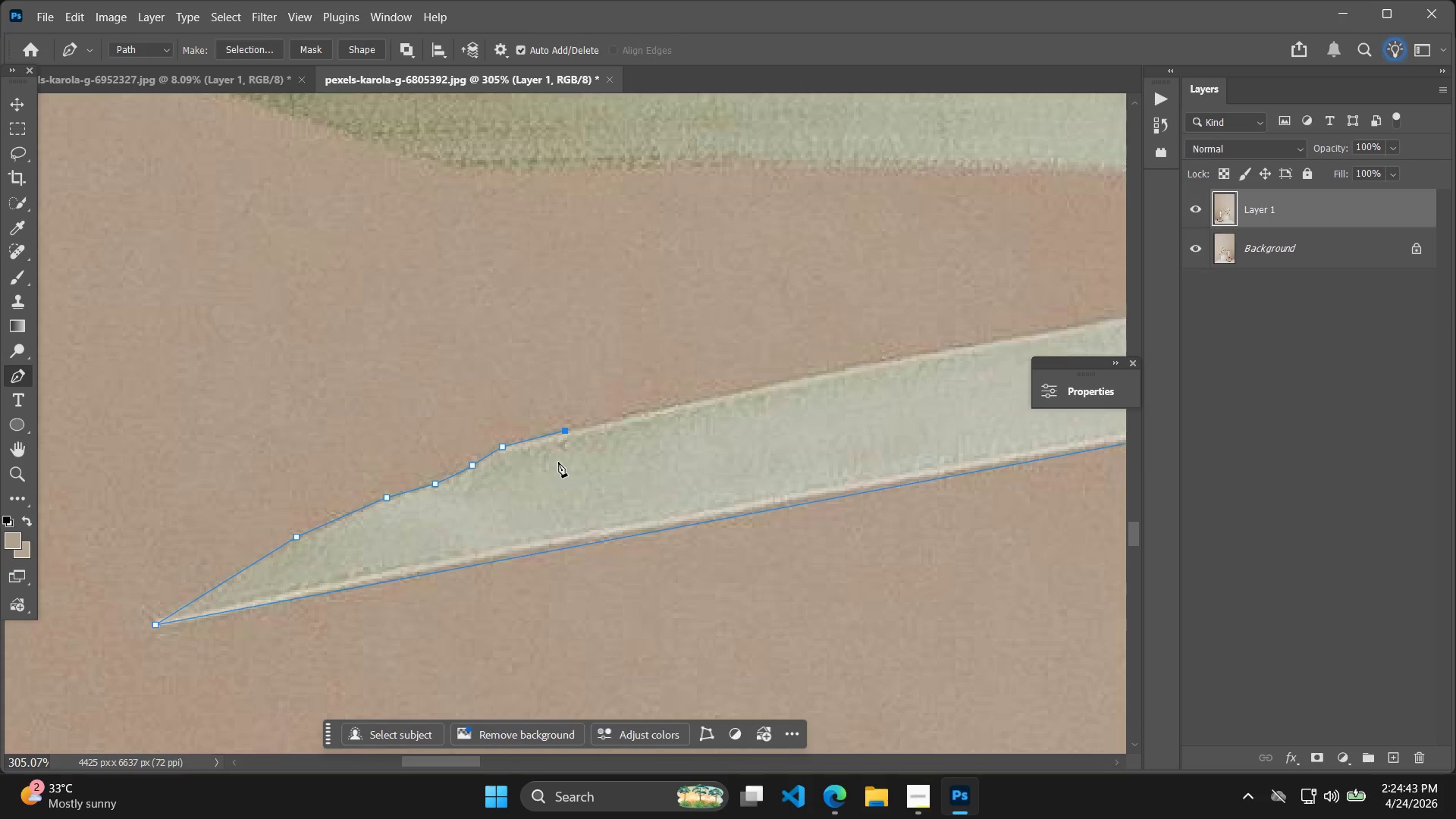 
scroll: coordinate [974, 309], scroll_direction: down, amount: 12.0
 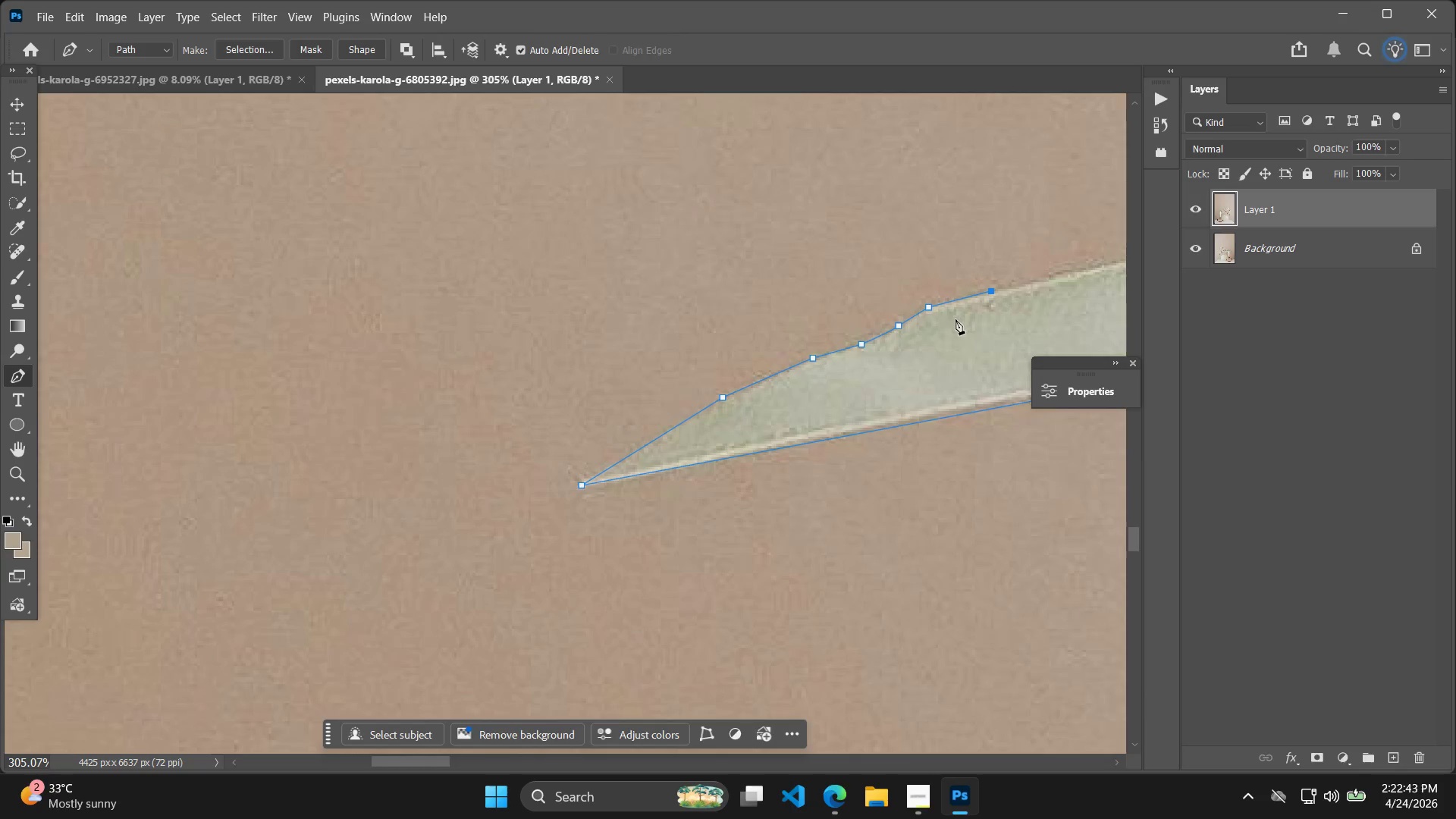 
wait(123.58)
 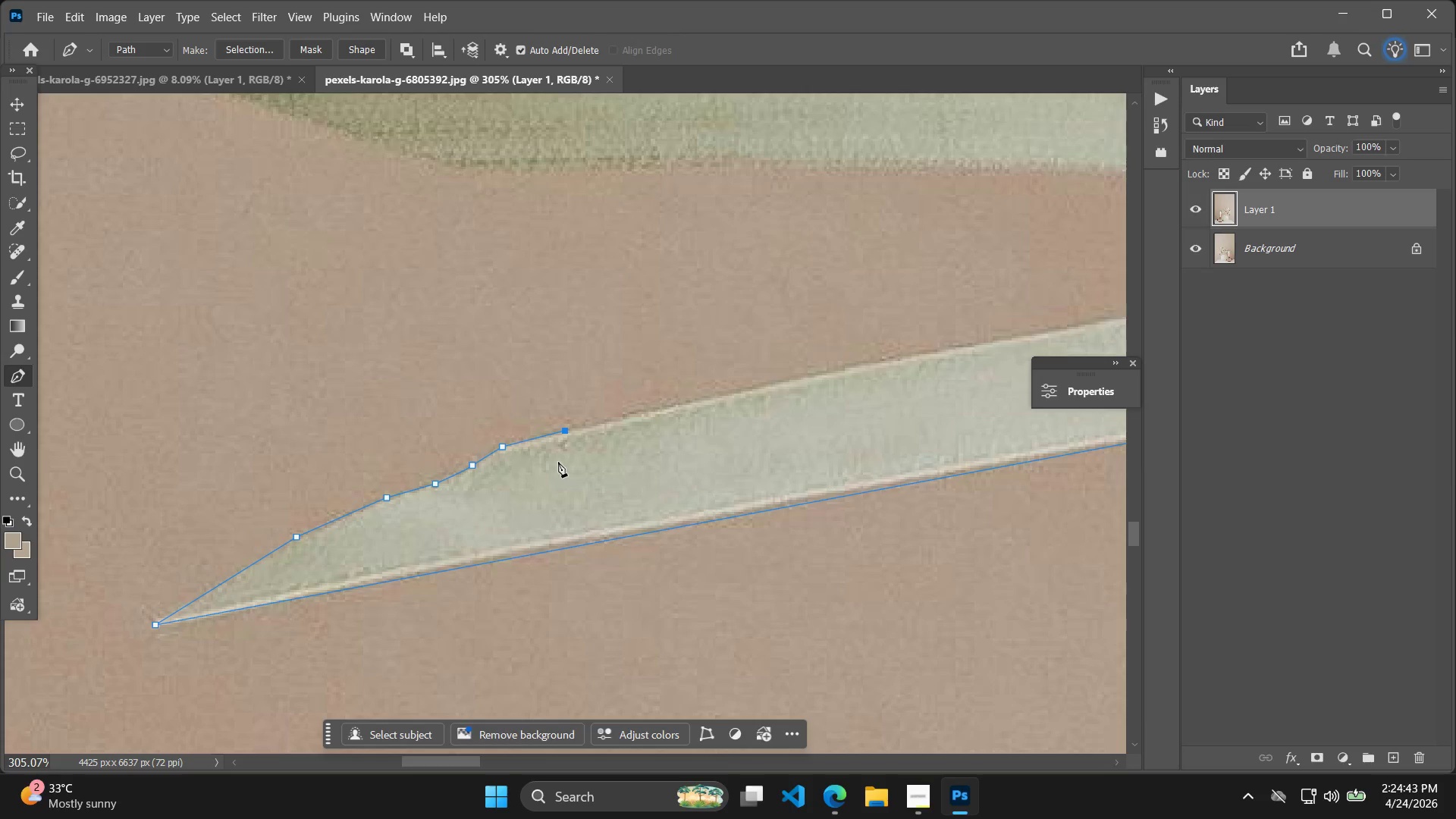 
left_click([791, 380])
 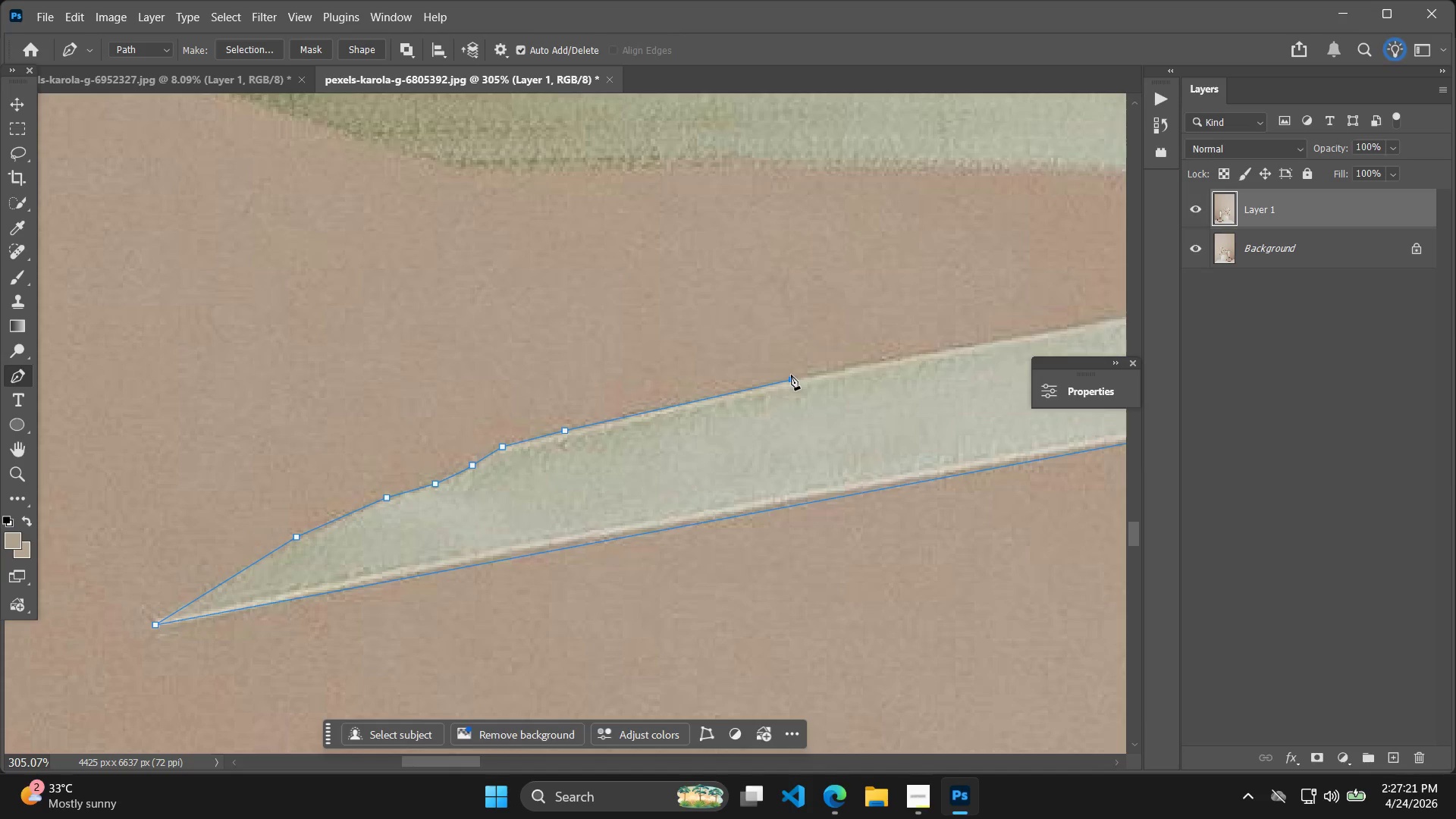 
wait(158.33)
 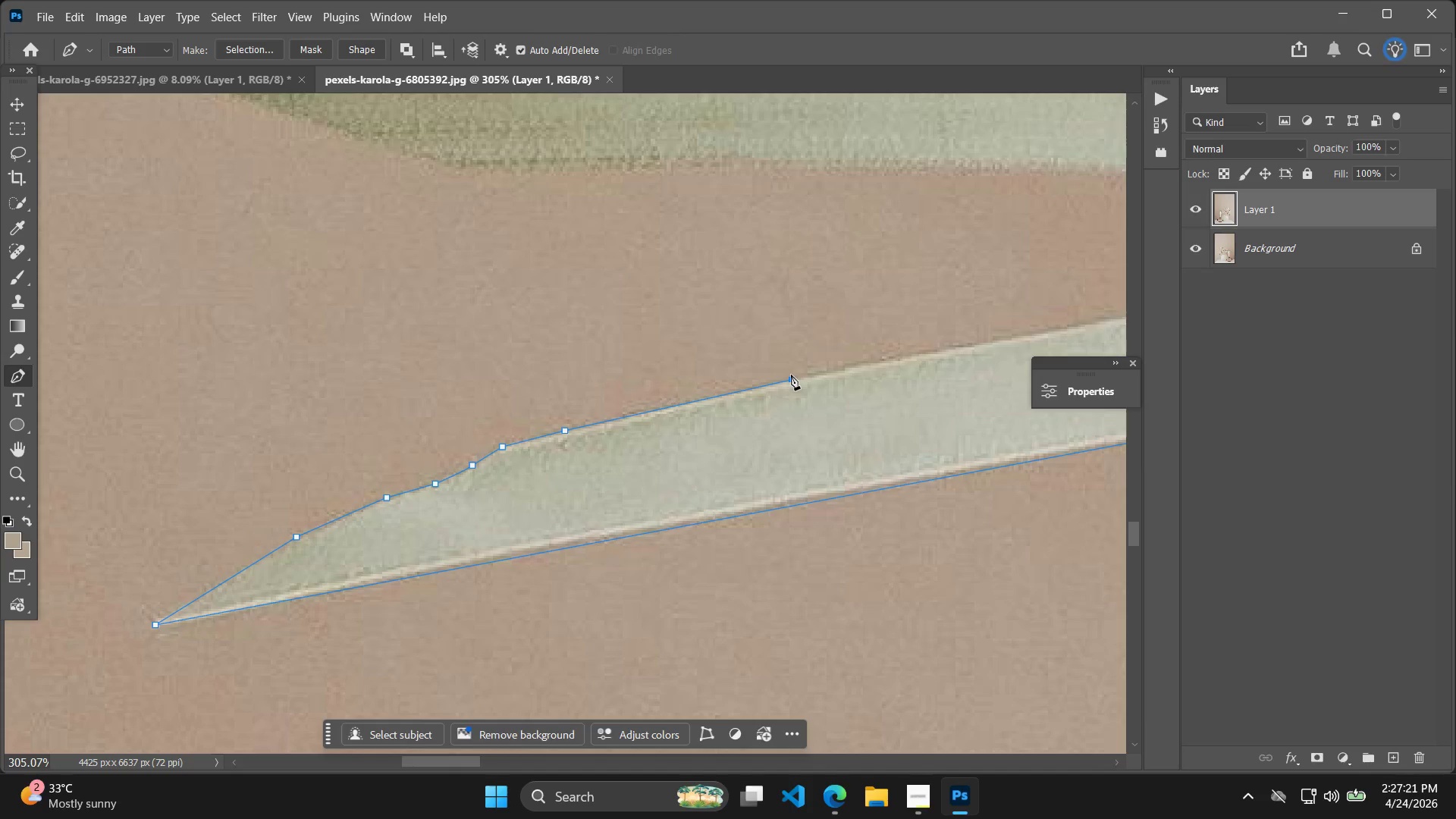 
hold_key(key=Space, duration=0.55)
 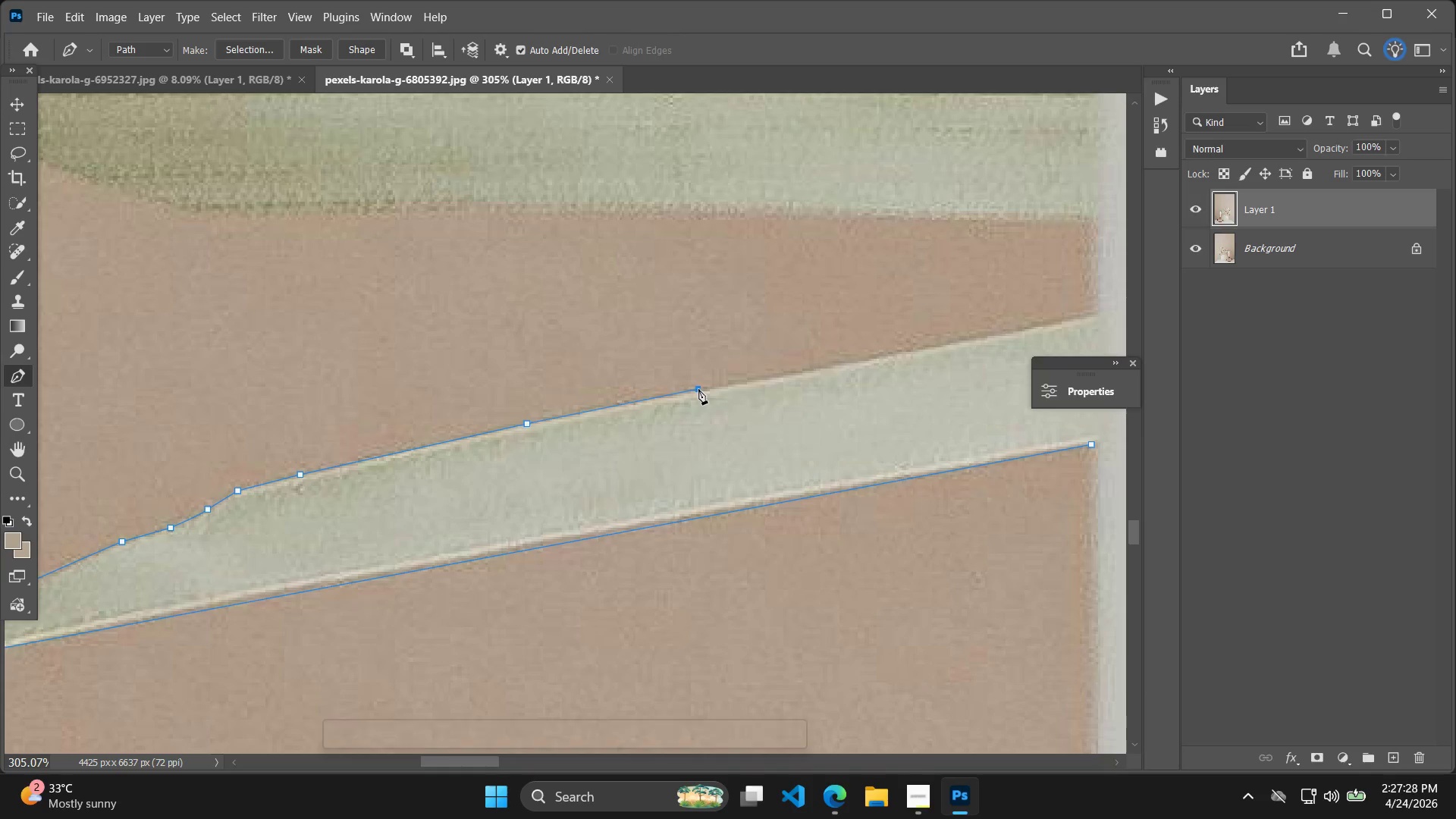 
left_click_drag(start_coordinate=[928, 320], to_coordinate=[664, 364])
 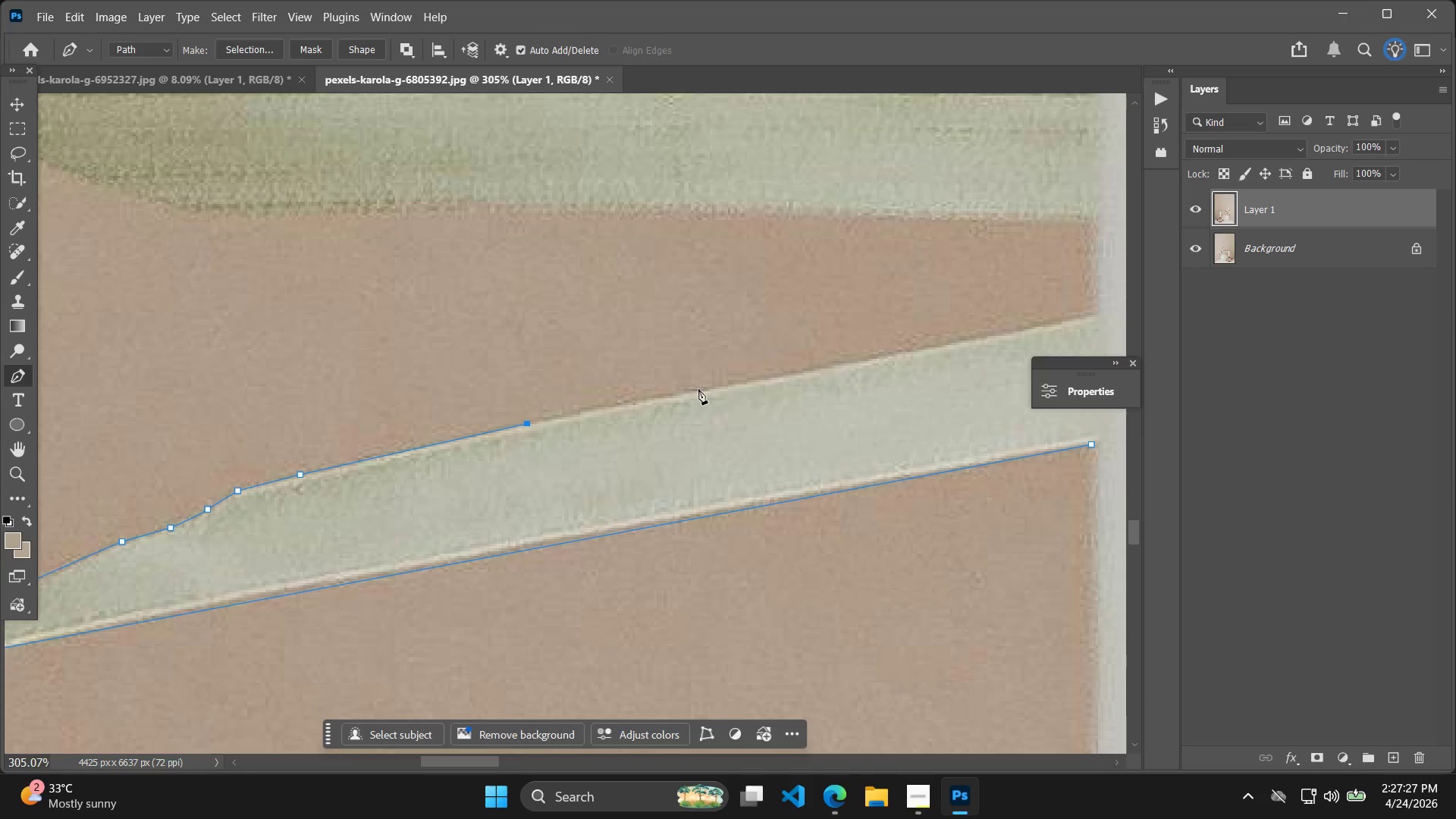 
left_click([698, 389])
 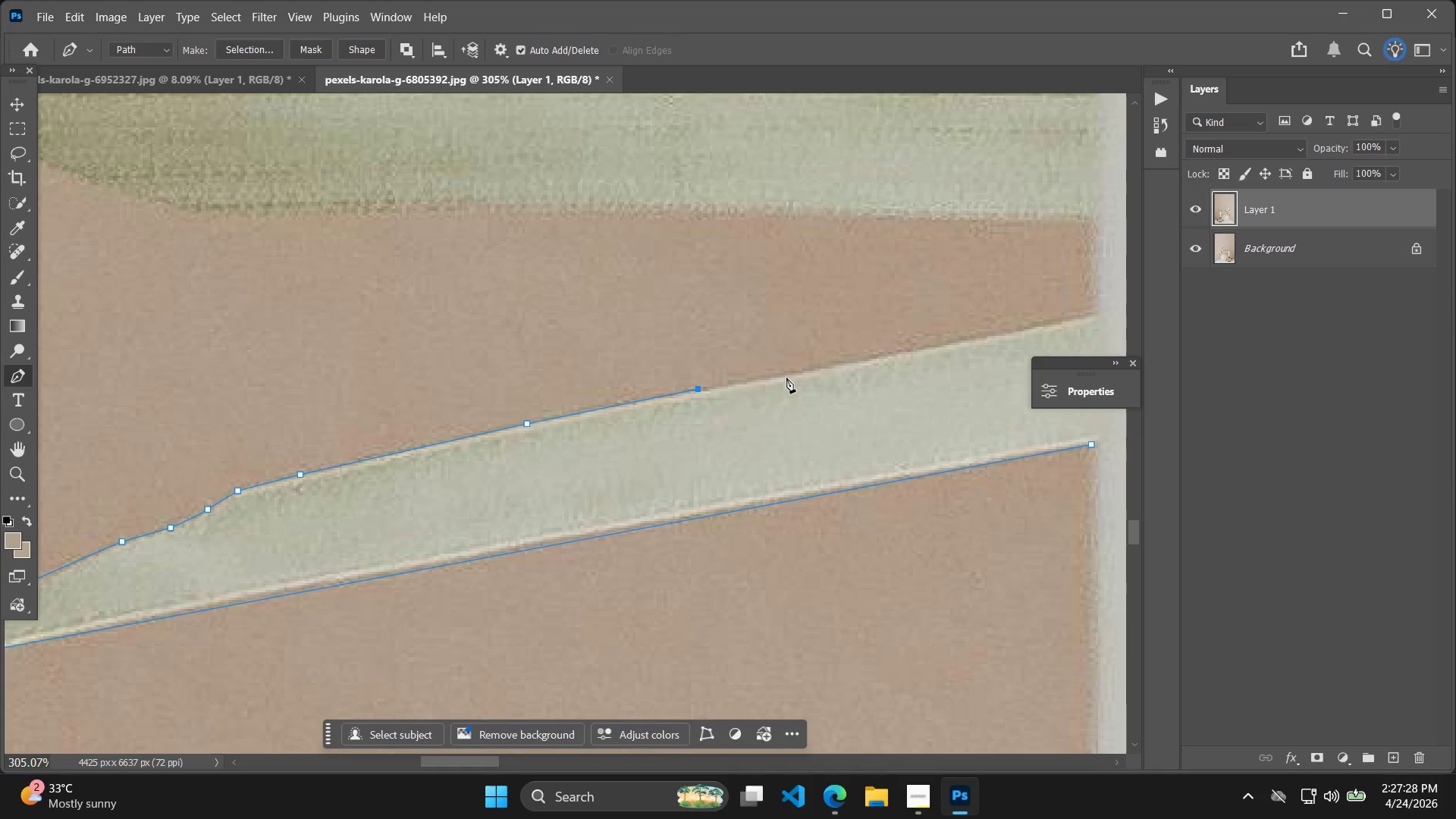 
hold_key(key=AltLeft, duration=0.73)
scroll: coordinate [770, 381], scroll_direction: up, amount: 8.0
 